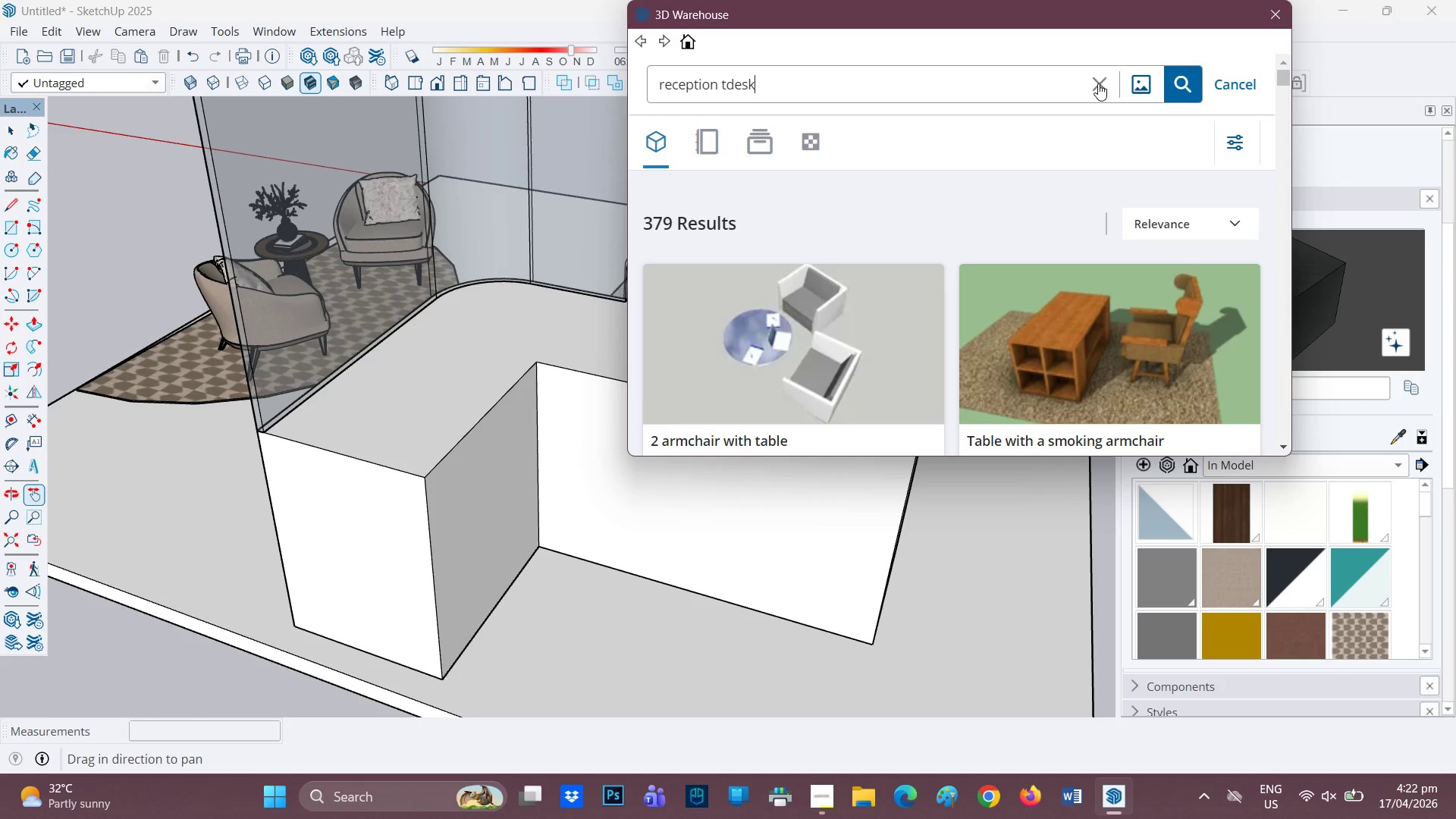 
key(Enter)
 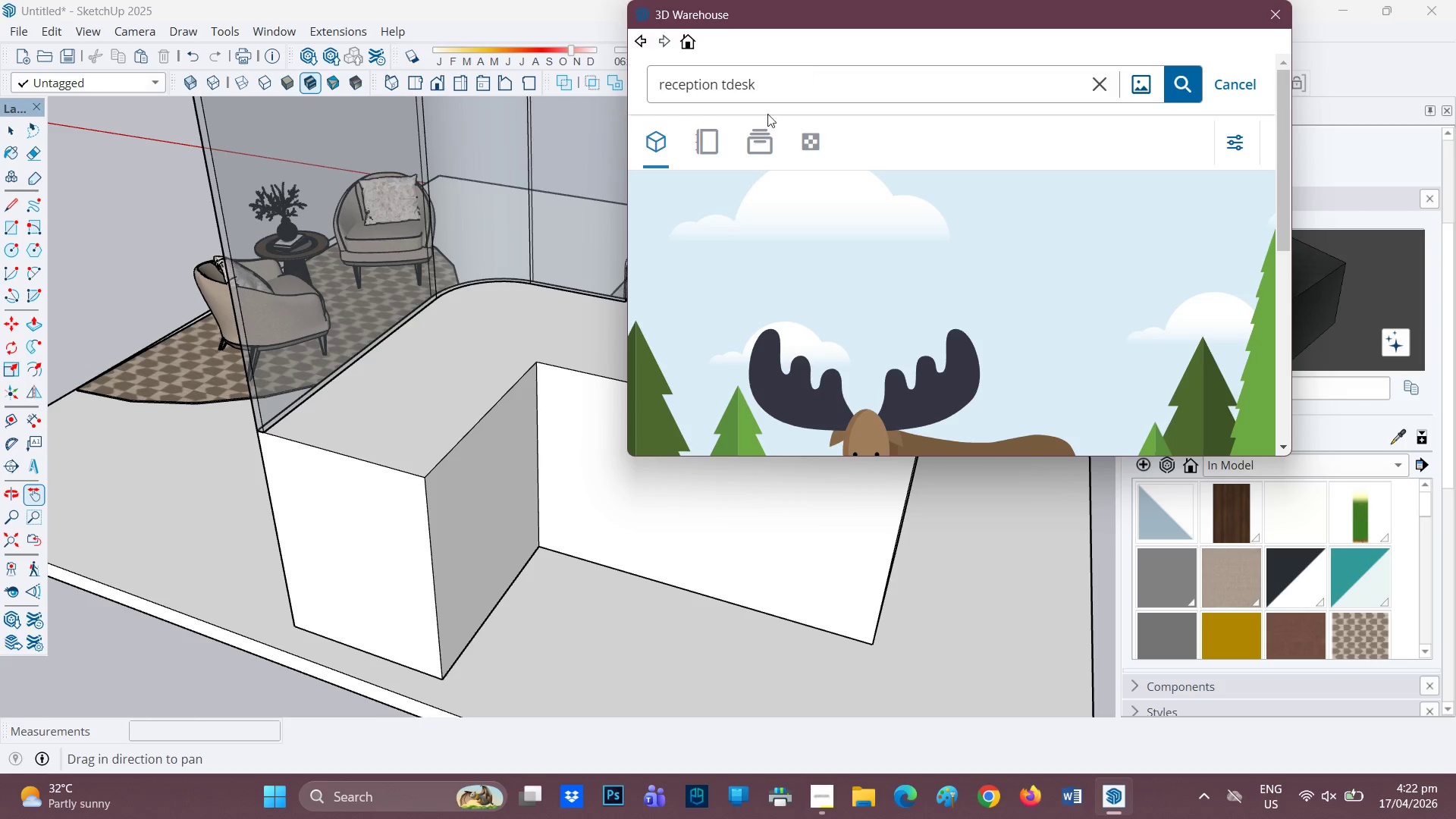 
left_click([733, 86])
 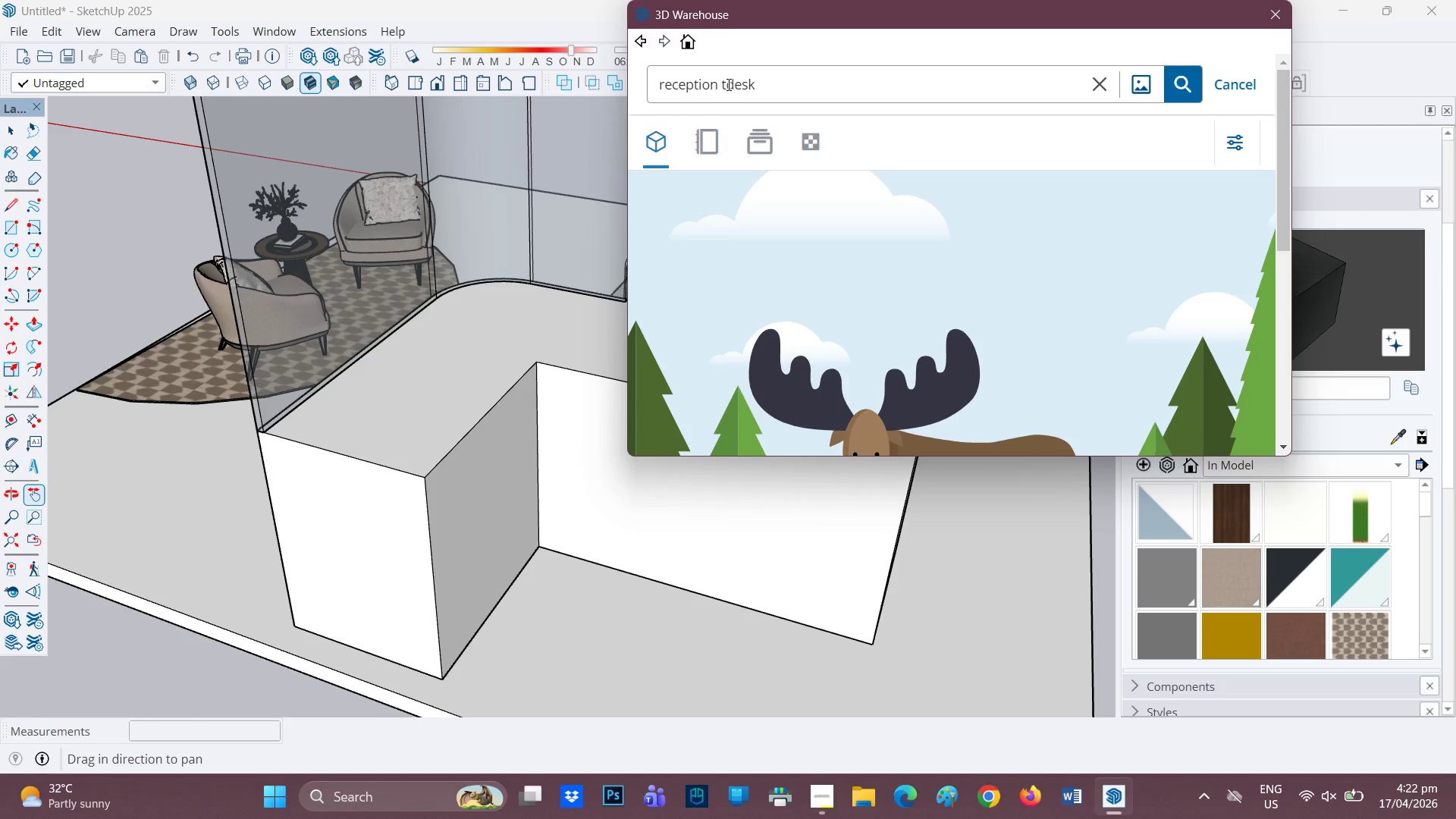 
left_click([727, 84])
 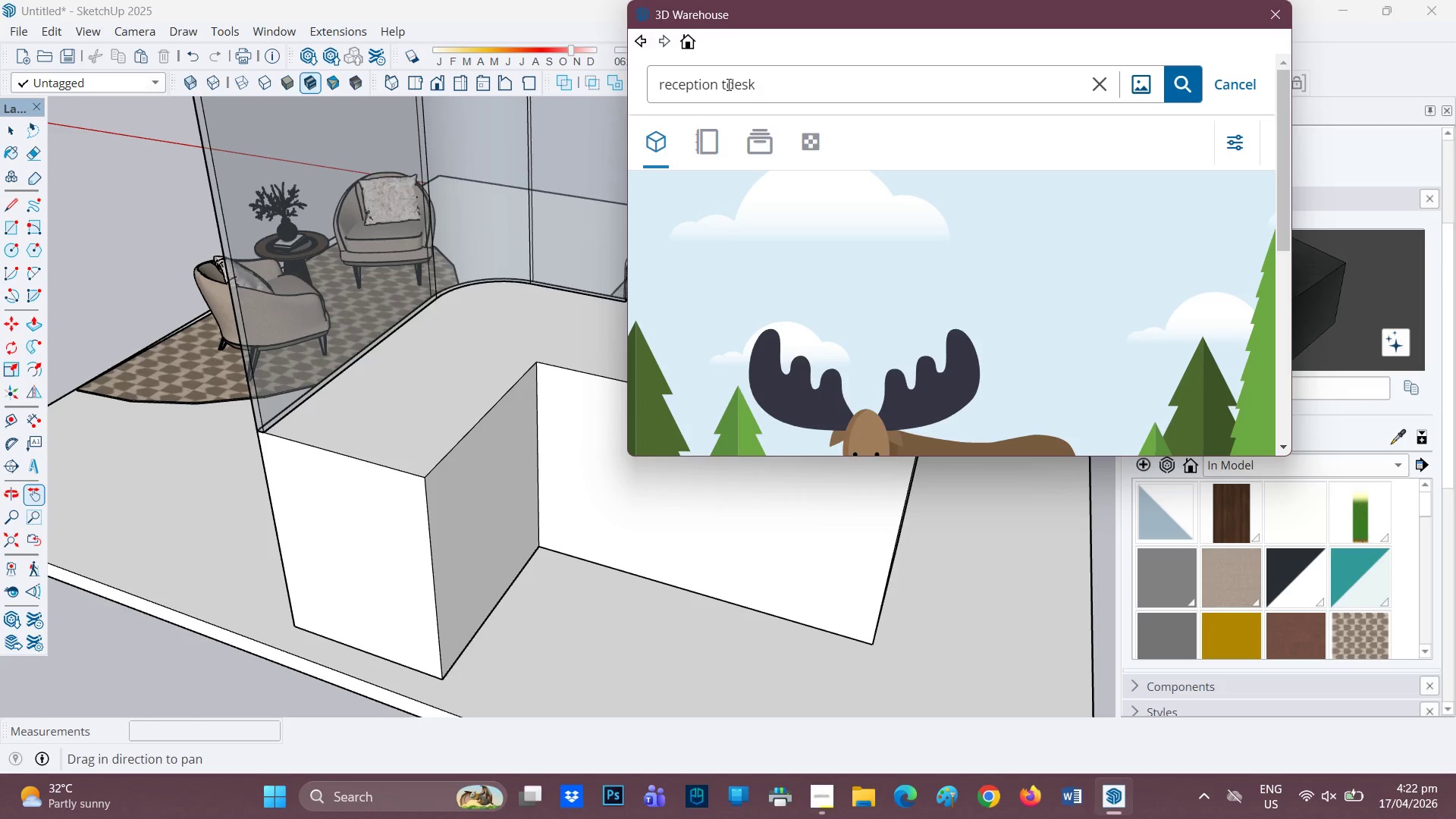 
key(Backspace)
 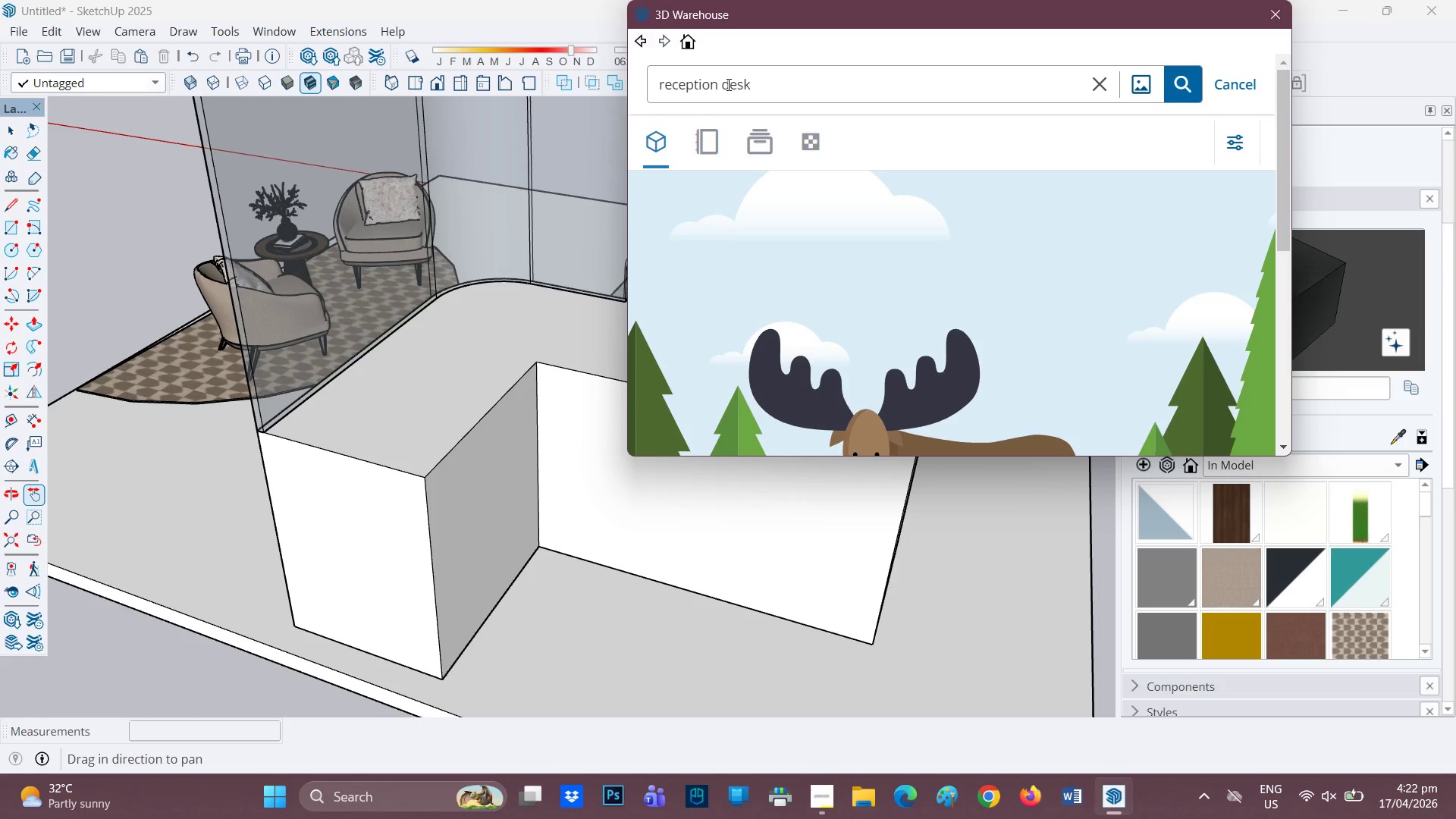 
key(Enter)
 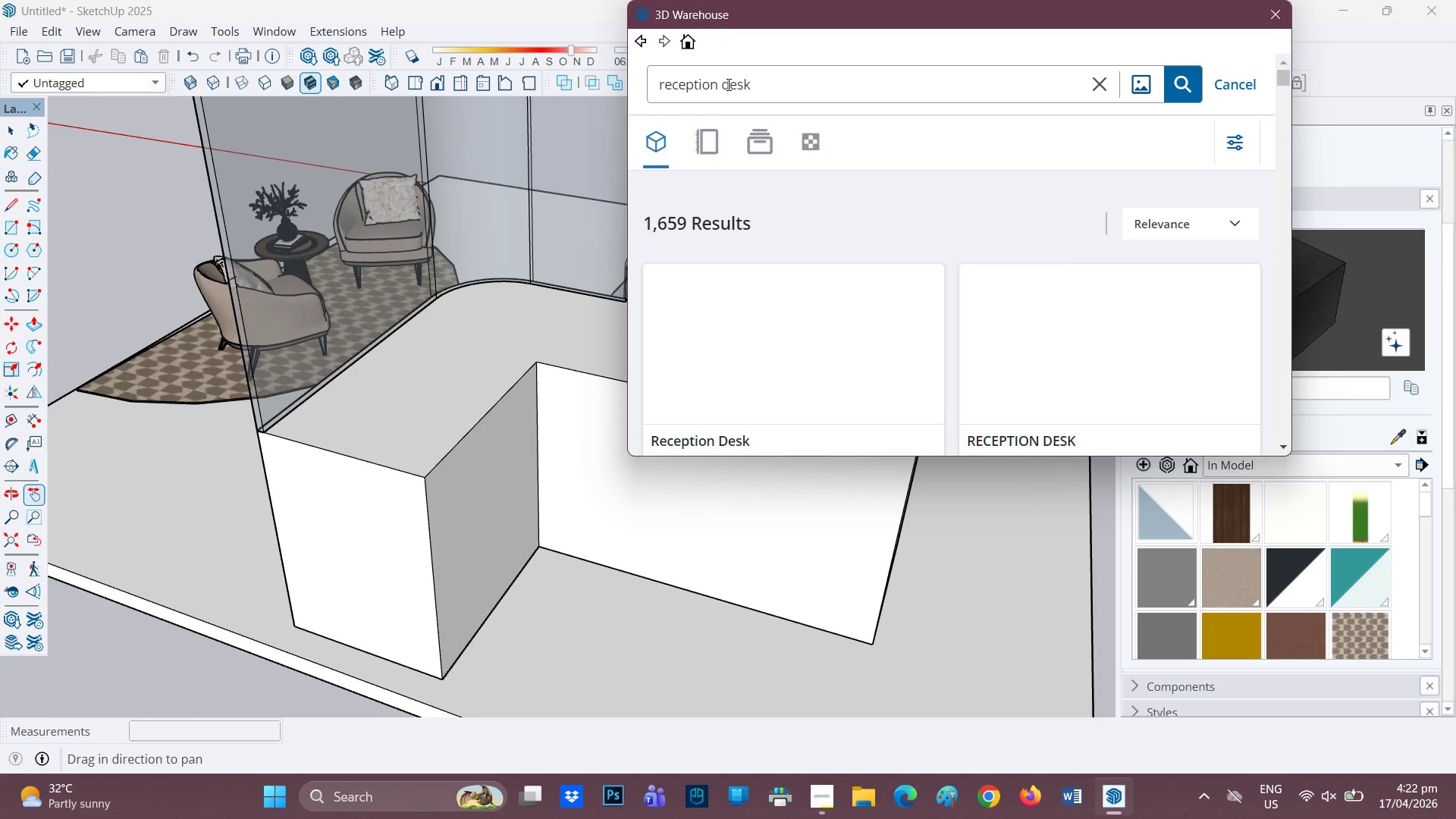 
wait(13.3)
 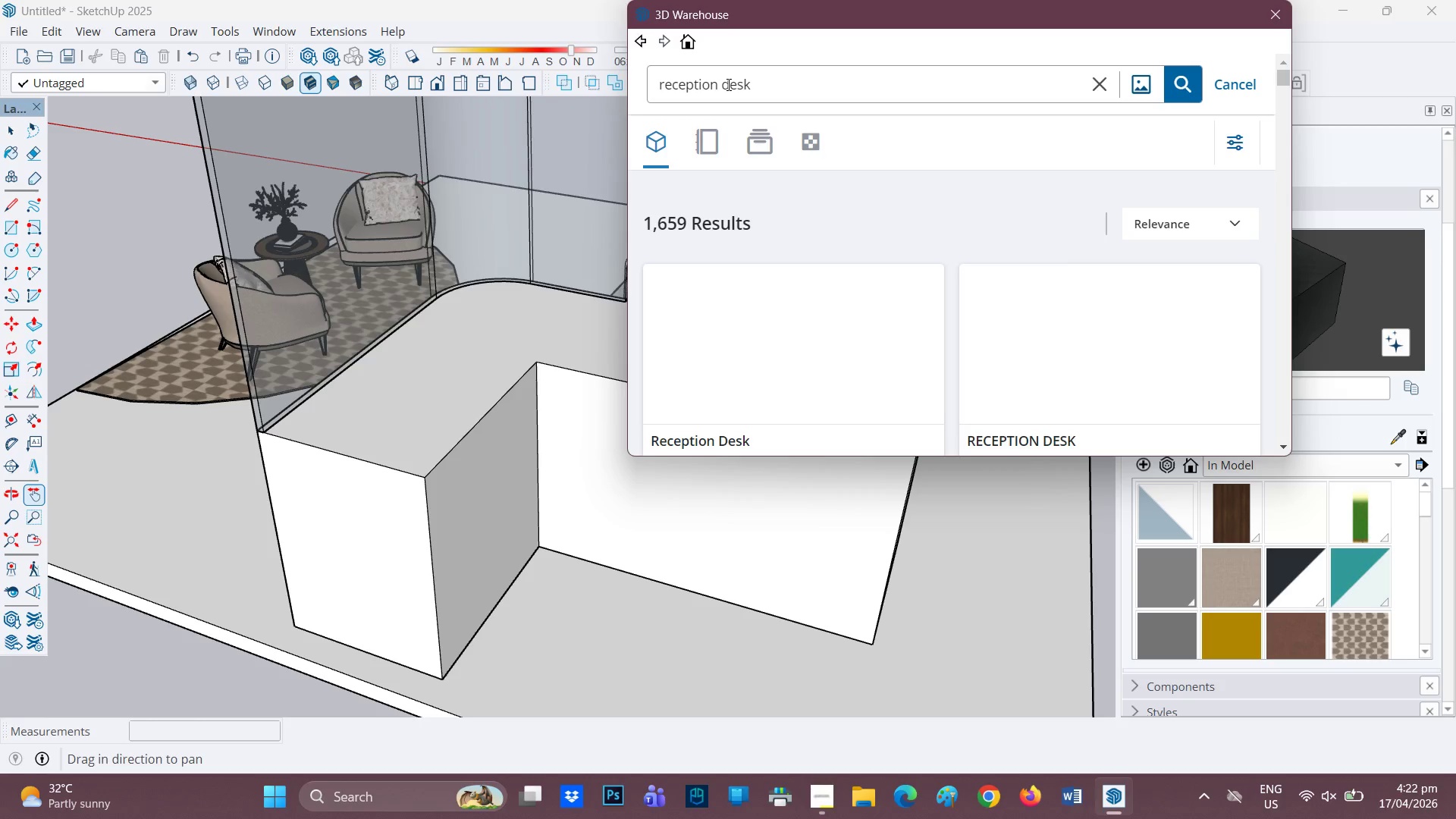 
scroll: coordinate [856, 339], scroll_direction: down, amount: 3.0
 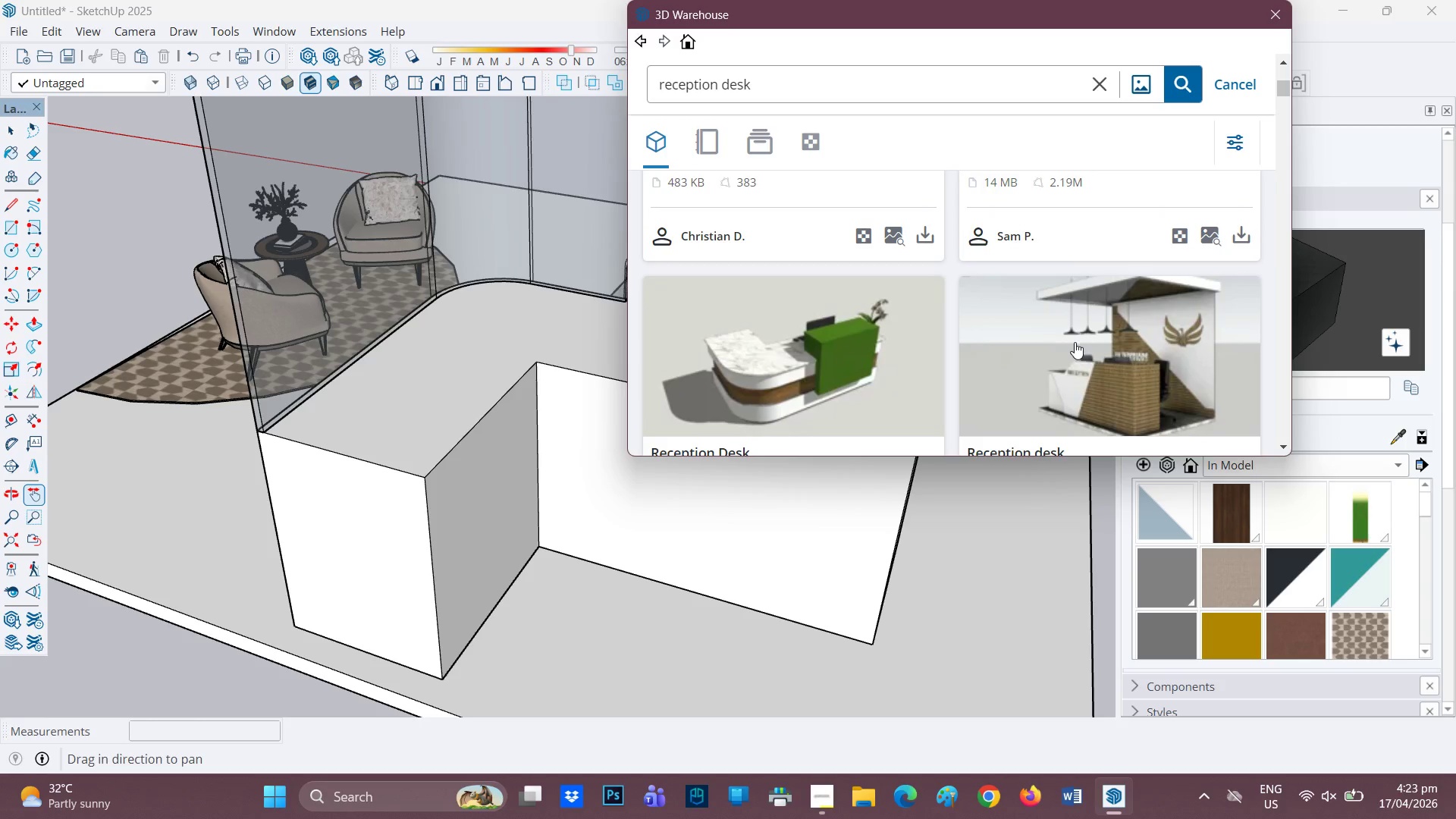 
scroll: coordinate [1062, 350], scroll_direction: none, amount: 0.0
 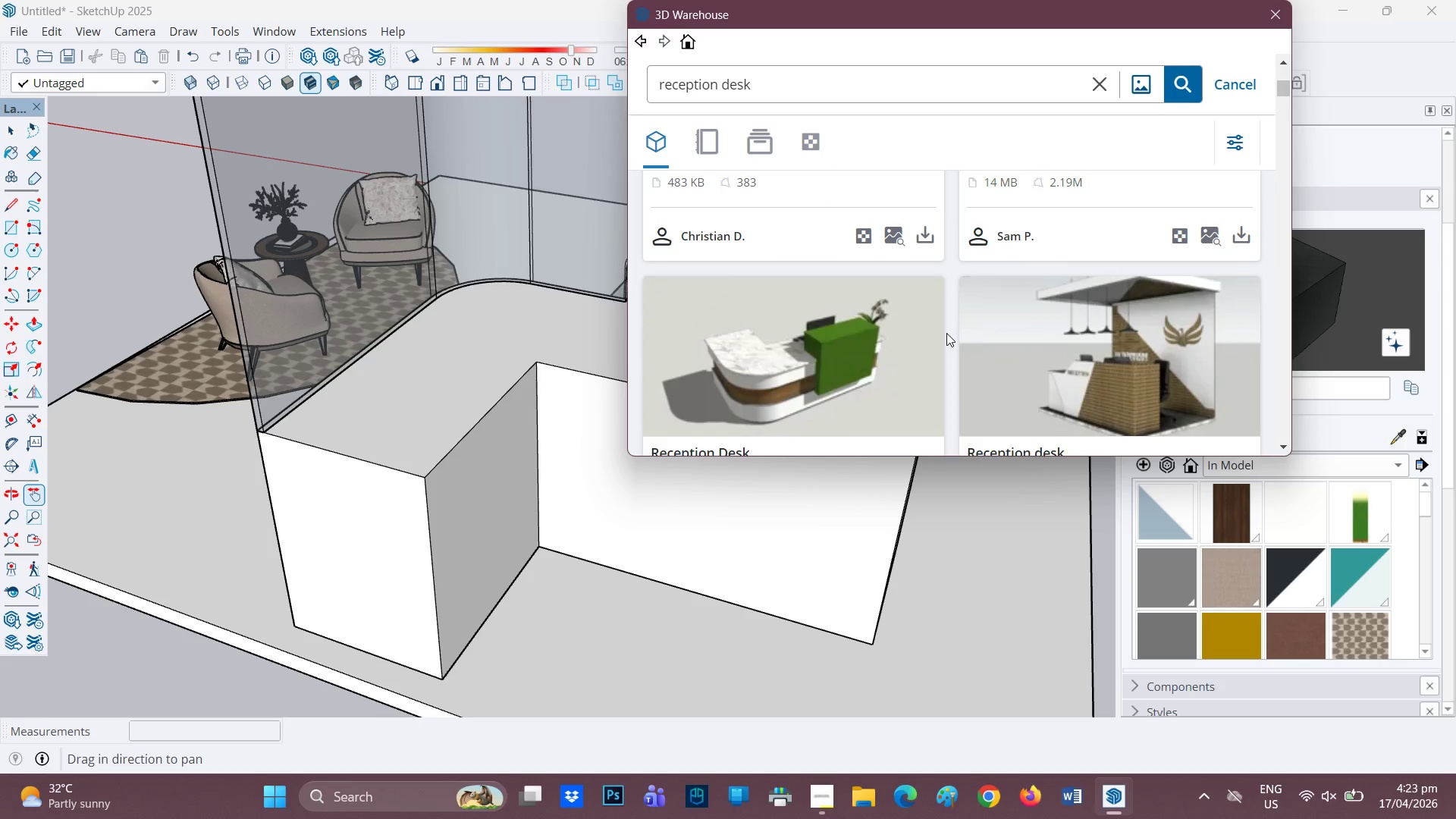 
scroll: coordinate [1065, 345], scroll_direction: down, amount: 4.0
 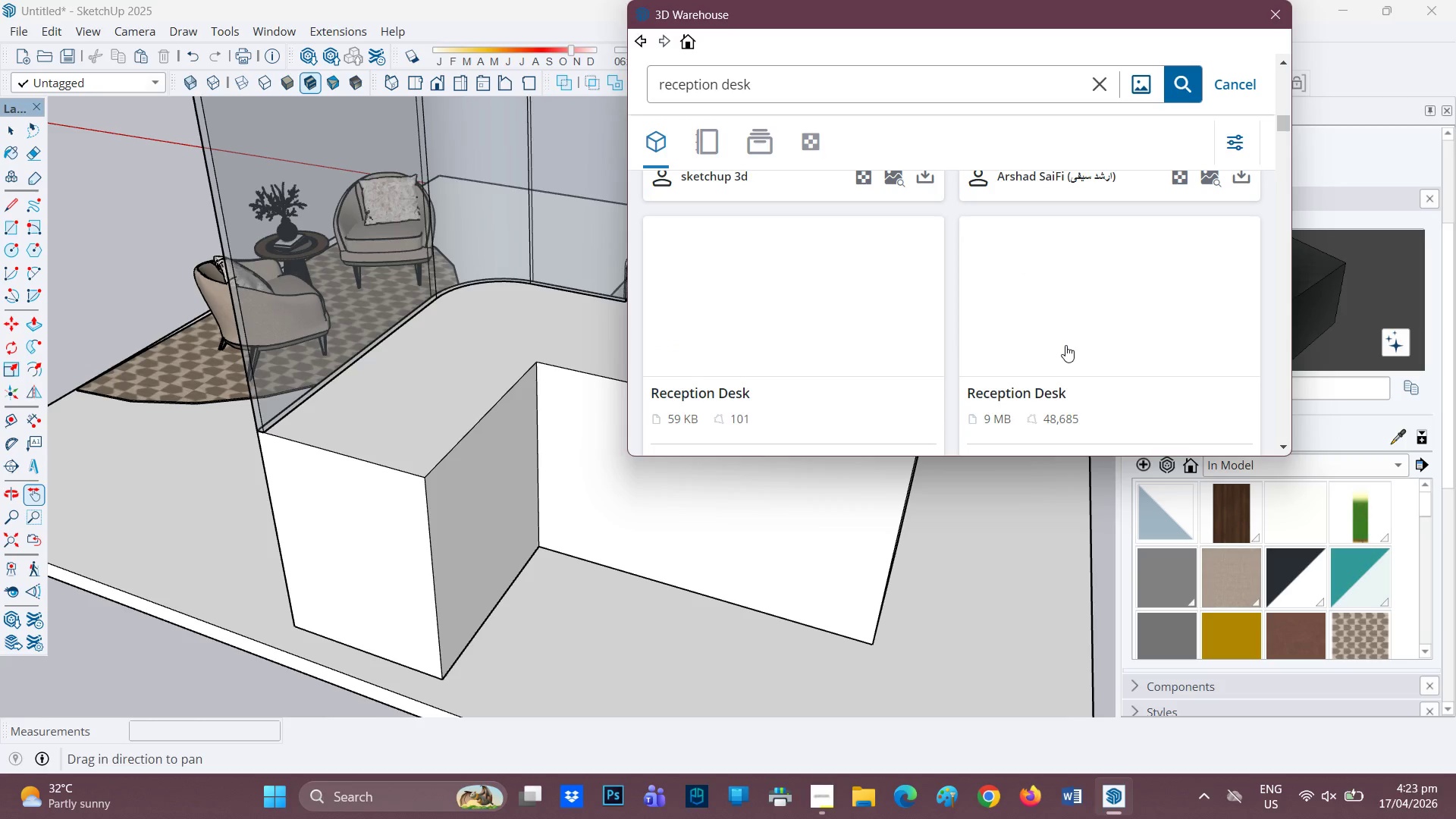 
scroll: coordinate [1099, 297], scroll_direction: up, amount: 9.0
 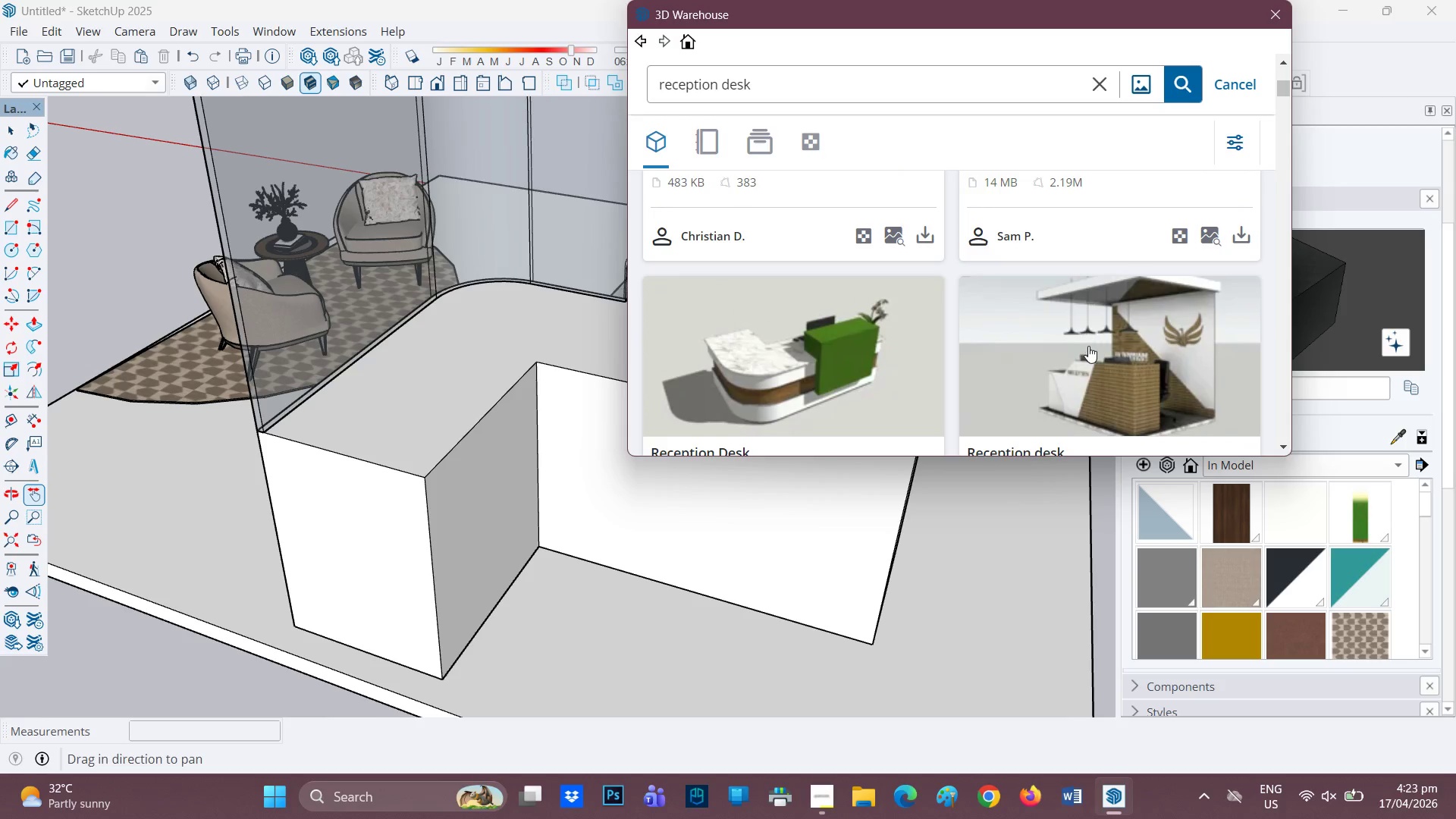 
left_click([1088, 346])
 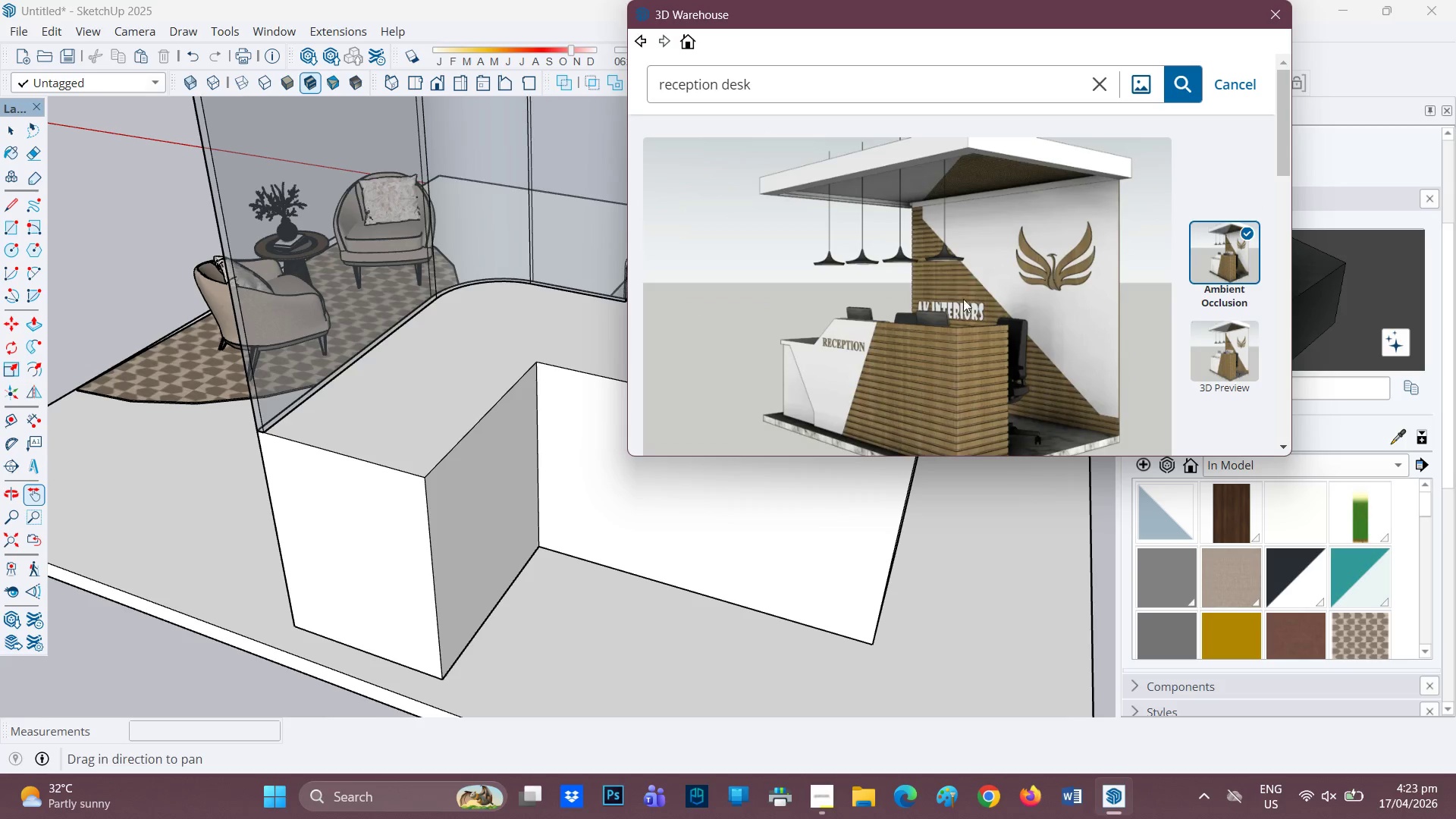 
scroll: coordinate [910, 318], scroll_direction: down, amount: 3.0
 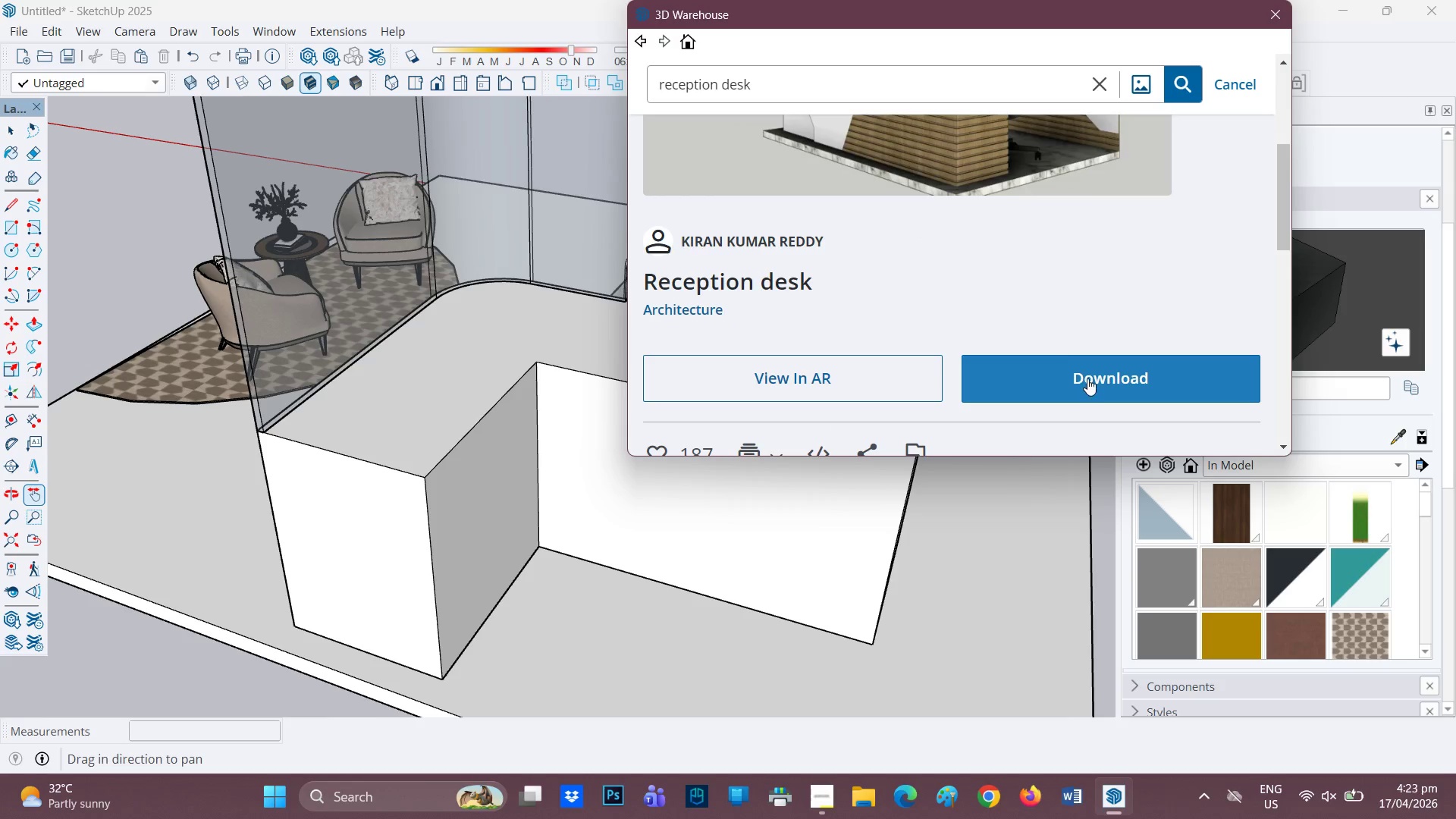 
left_click([1087, 378])
 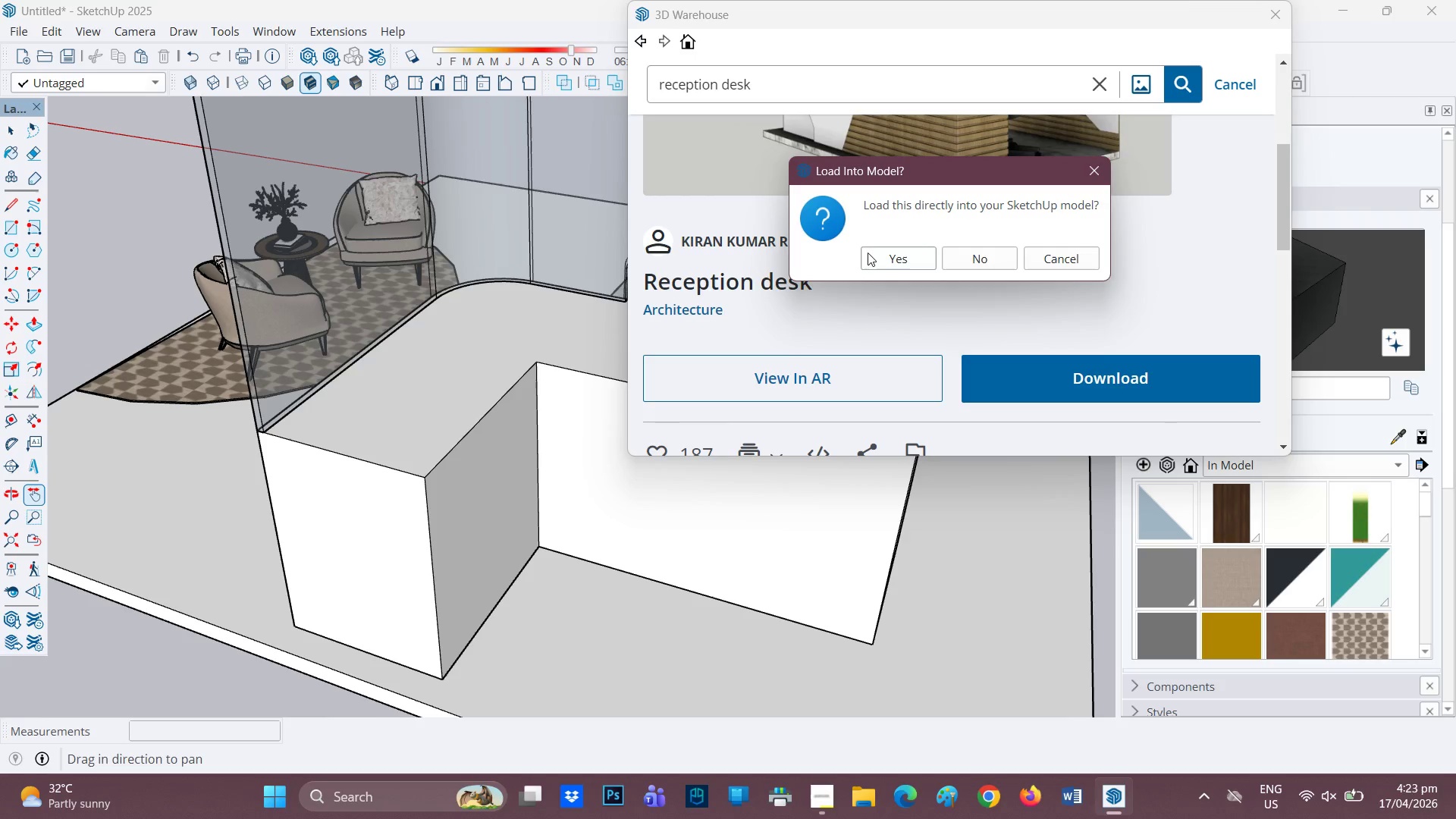 
left_click([884, 256])
 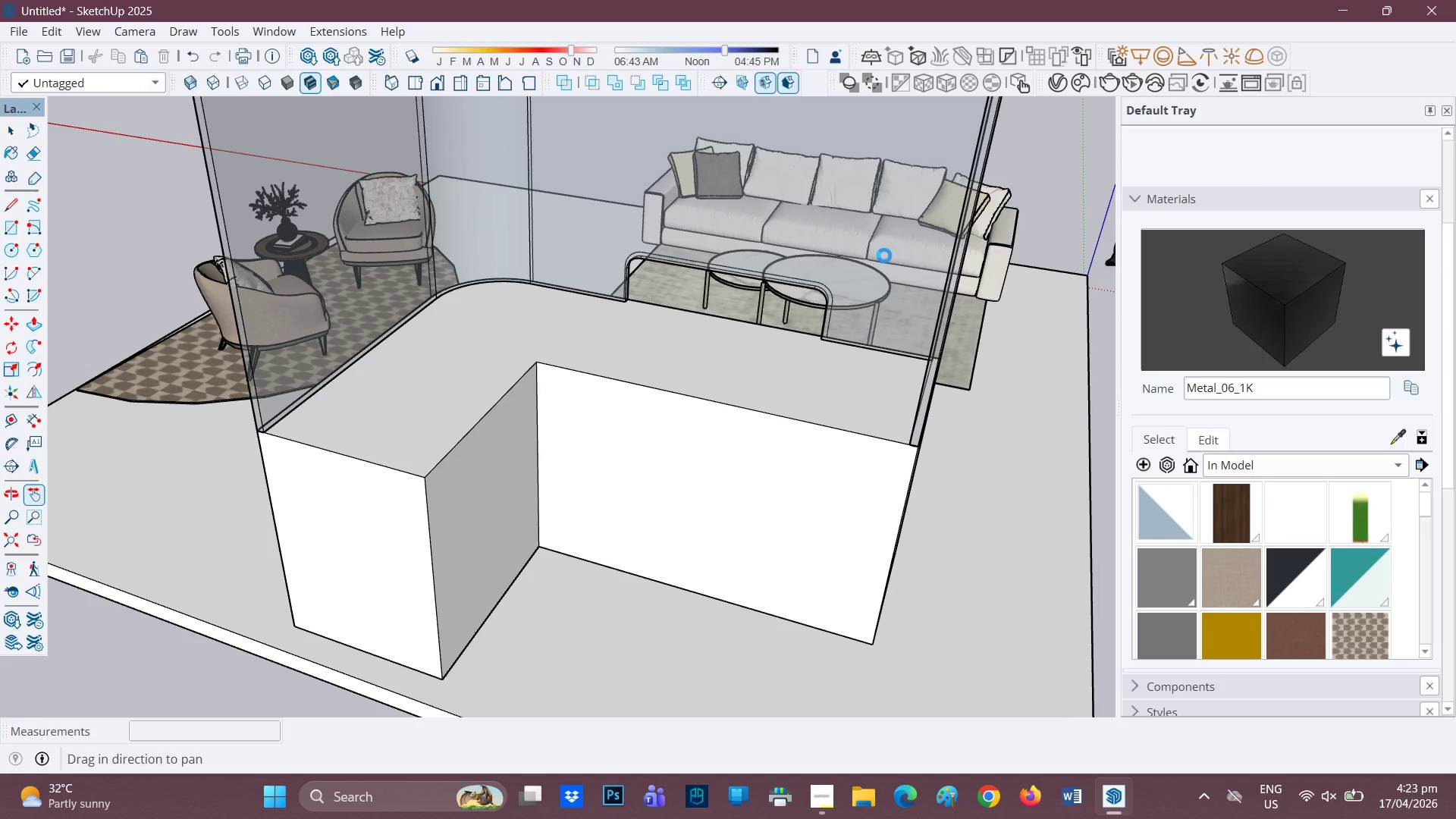 
wait(8.83)
 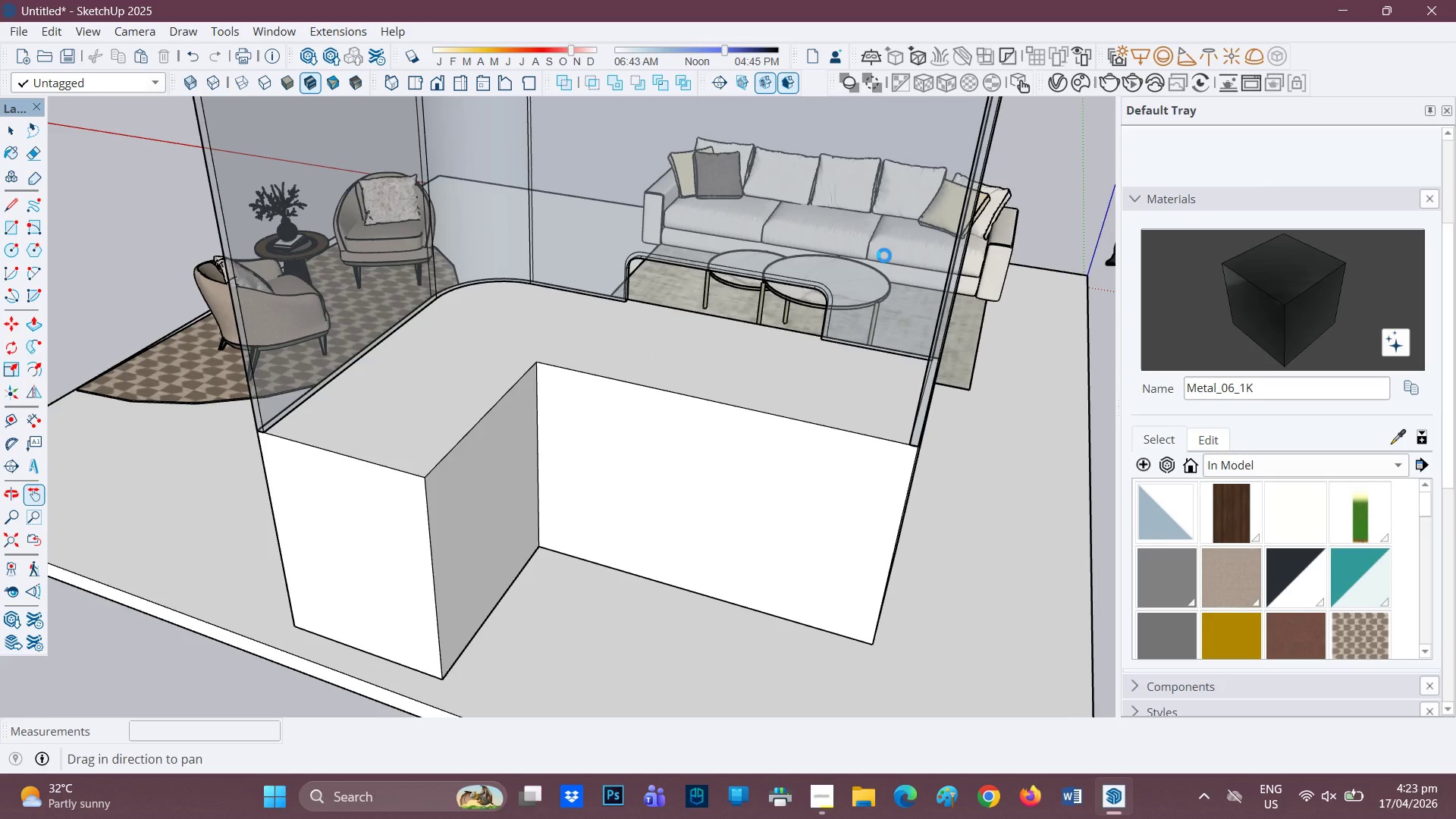 
scroll: coordinate [847, 369], scroll_direction: down, amount: 14.0
 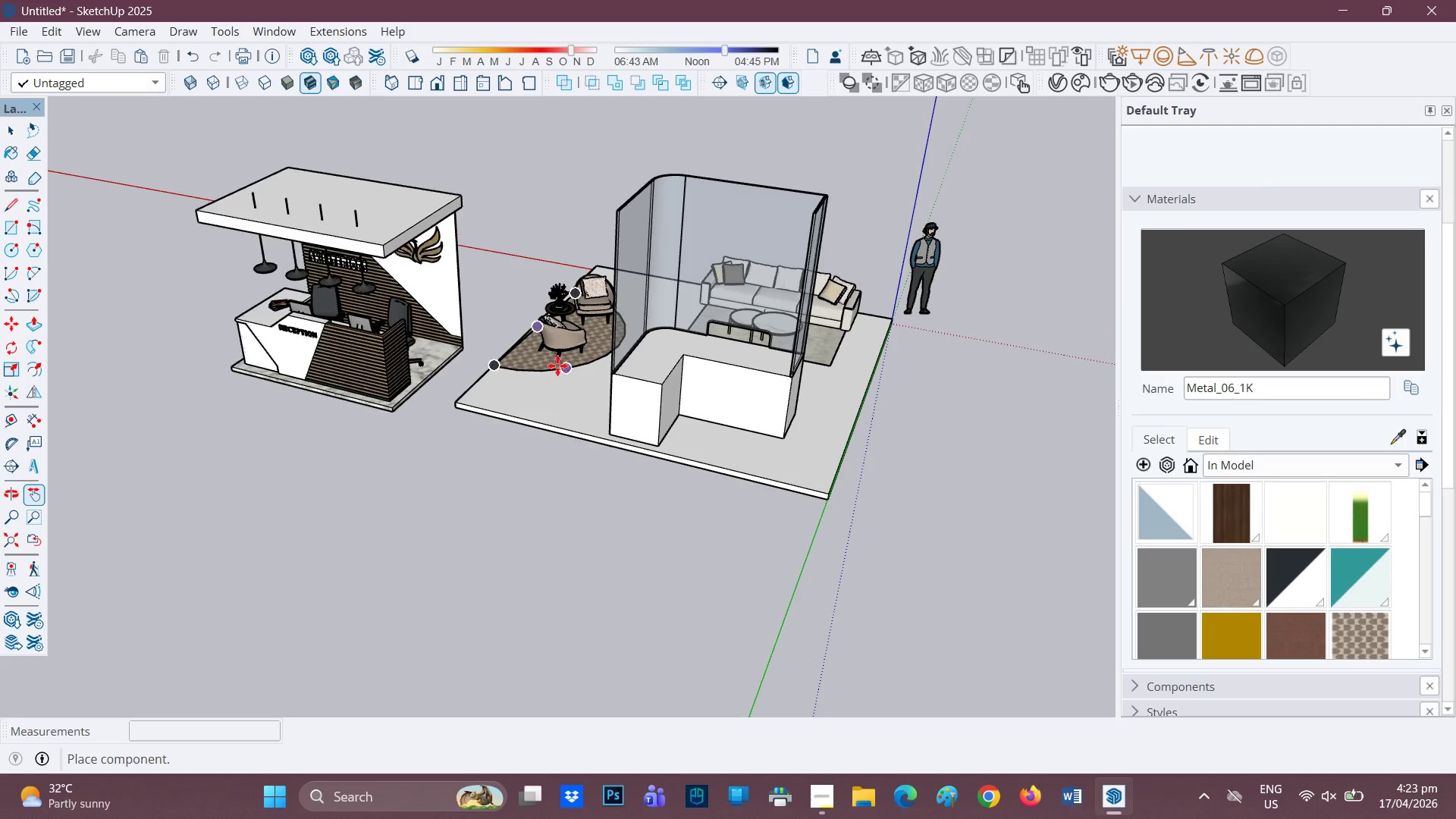 
left_click([554, 358])
 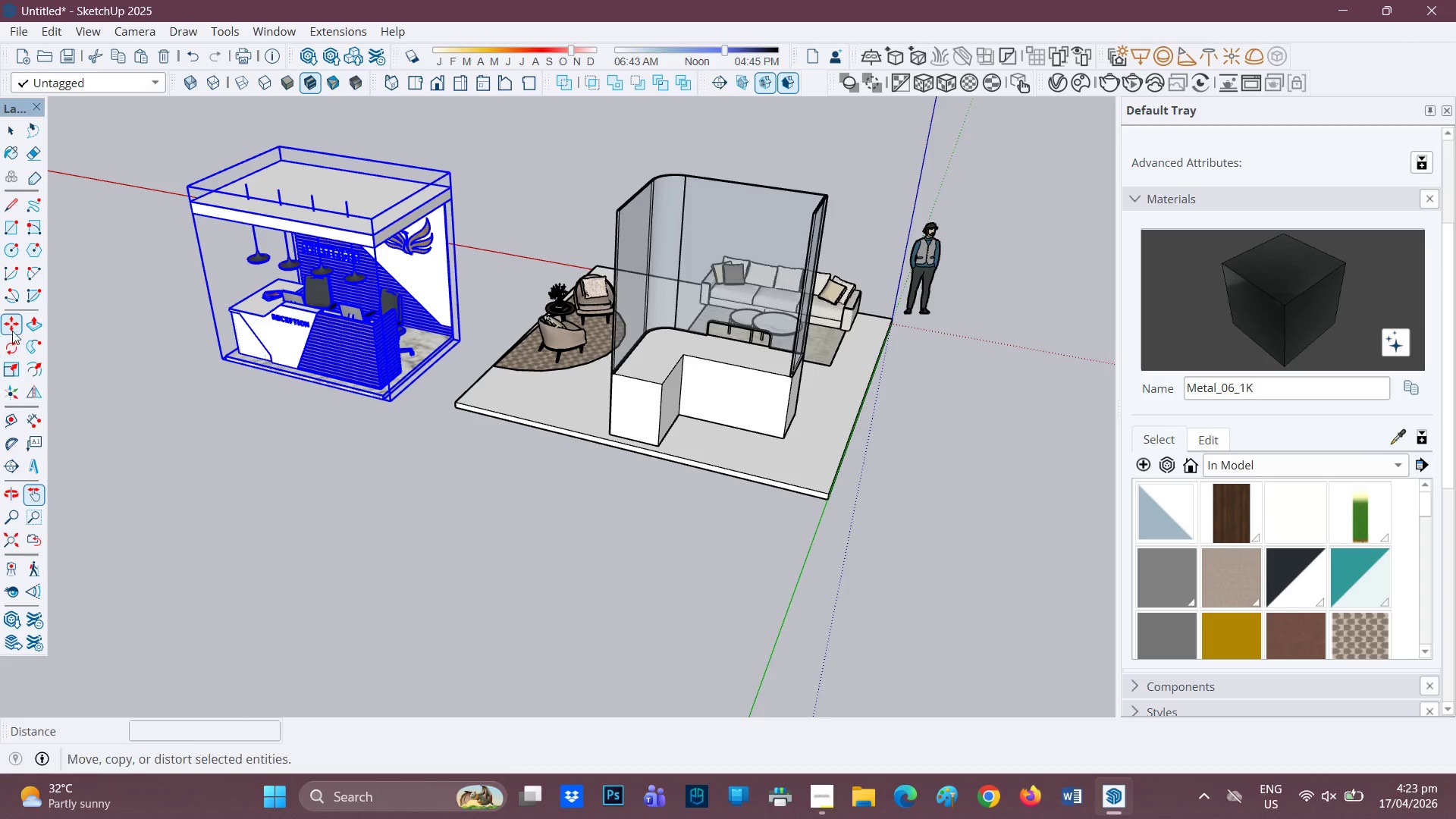 
left_click([11, 345])
 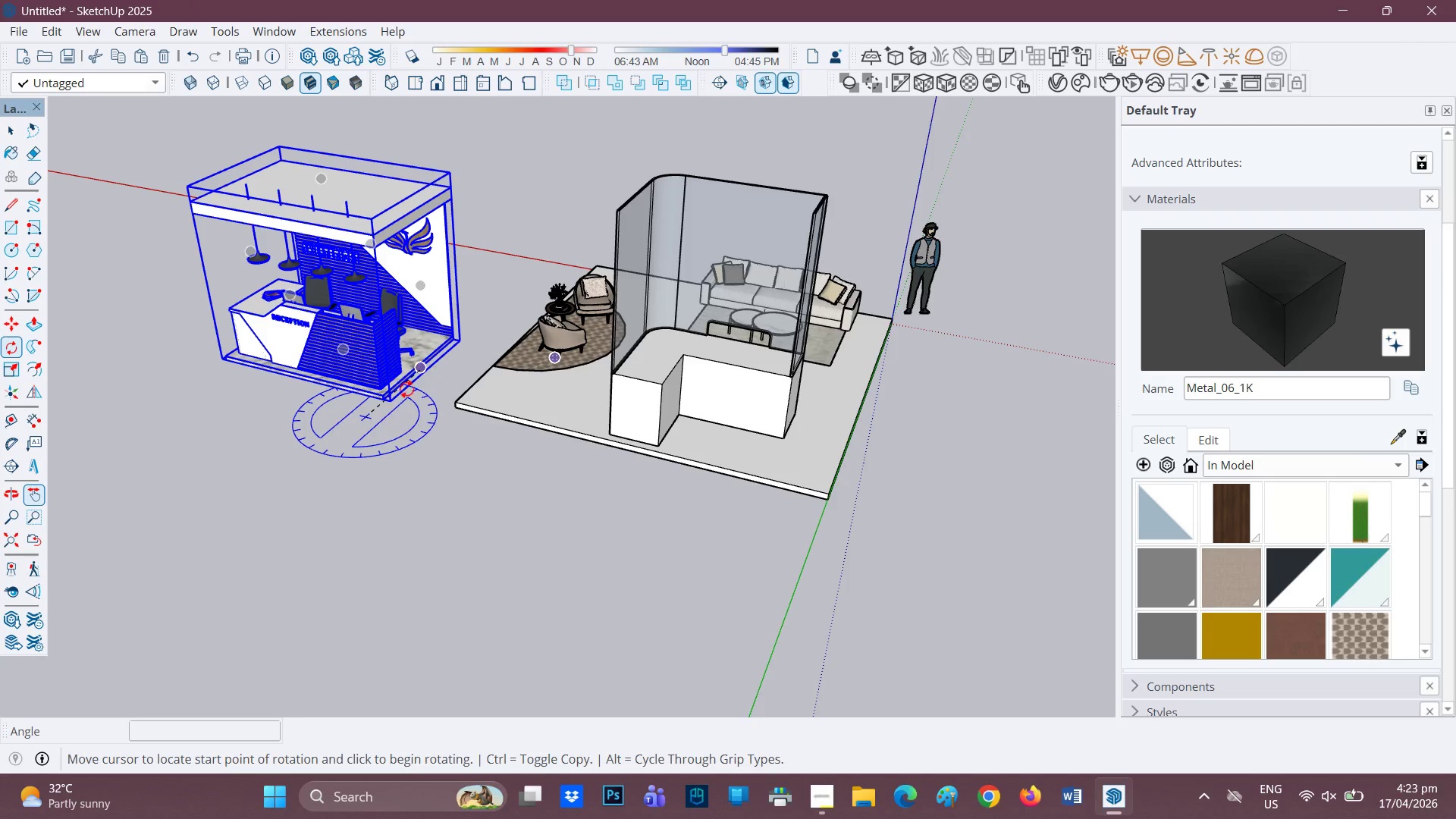 
left_click([331, 453])
 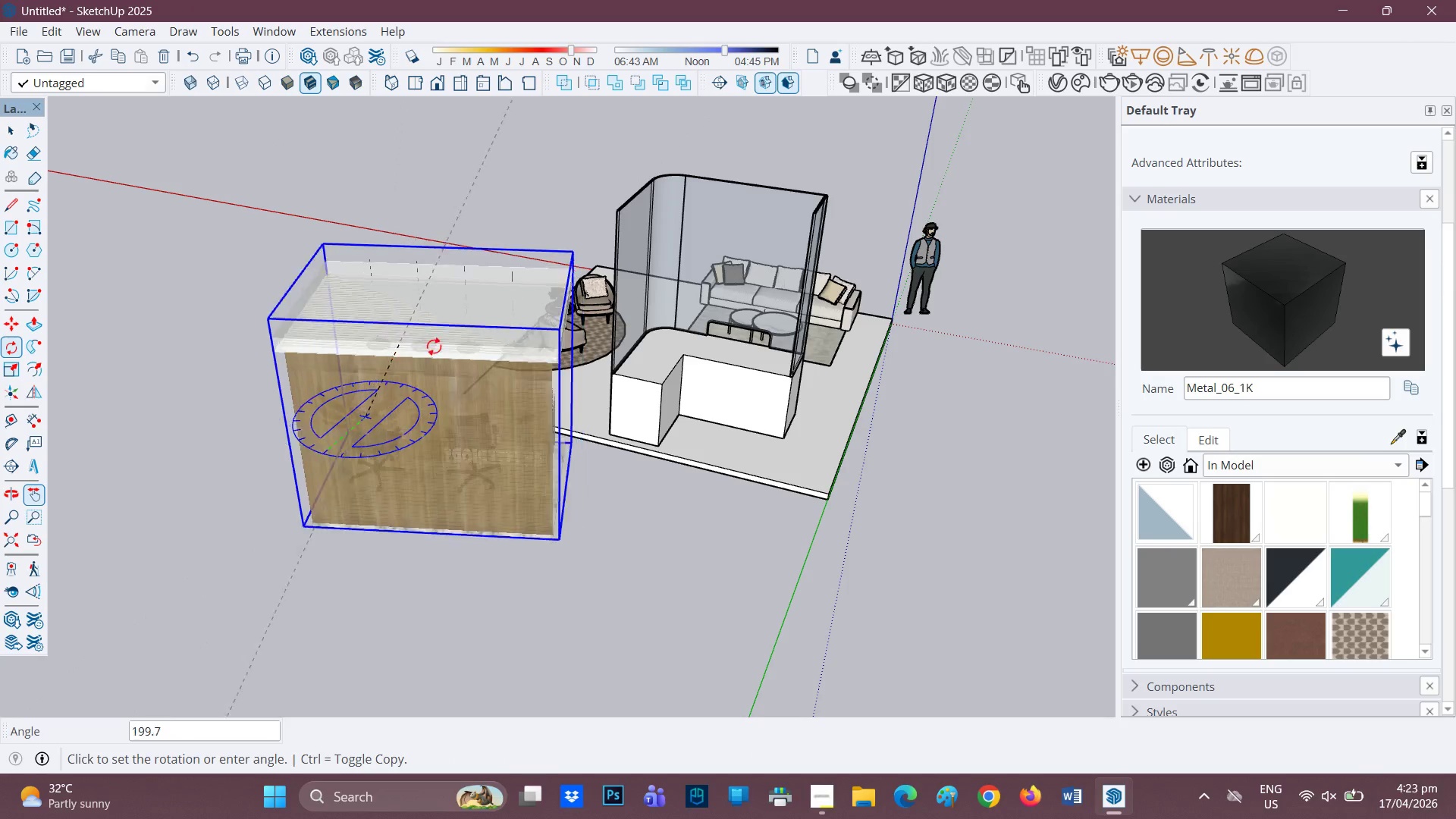 
left_click([451, 347])
 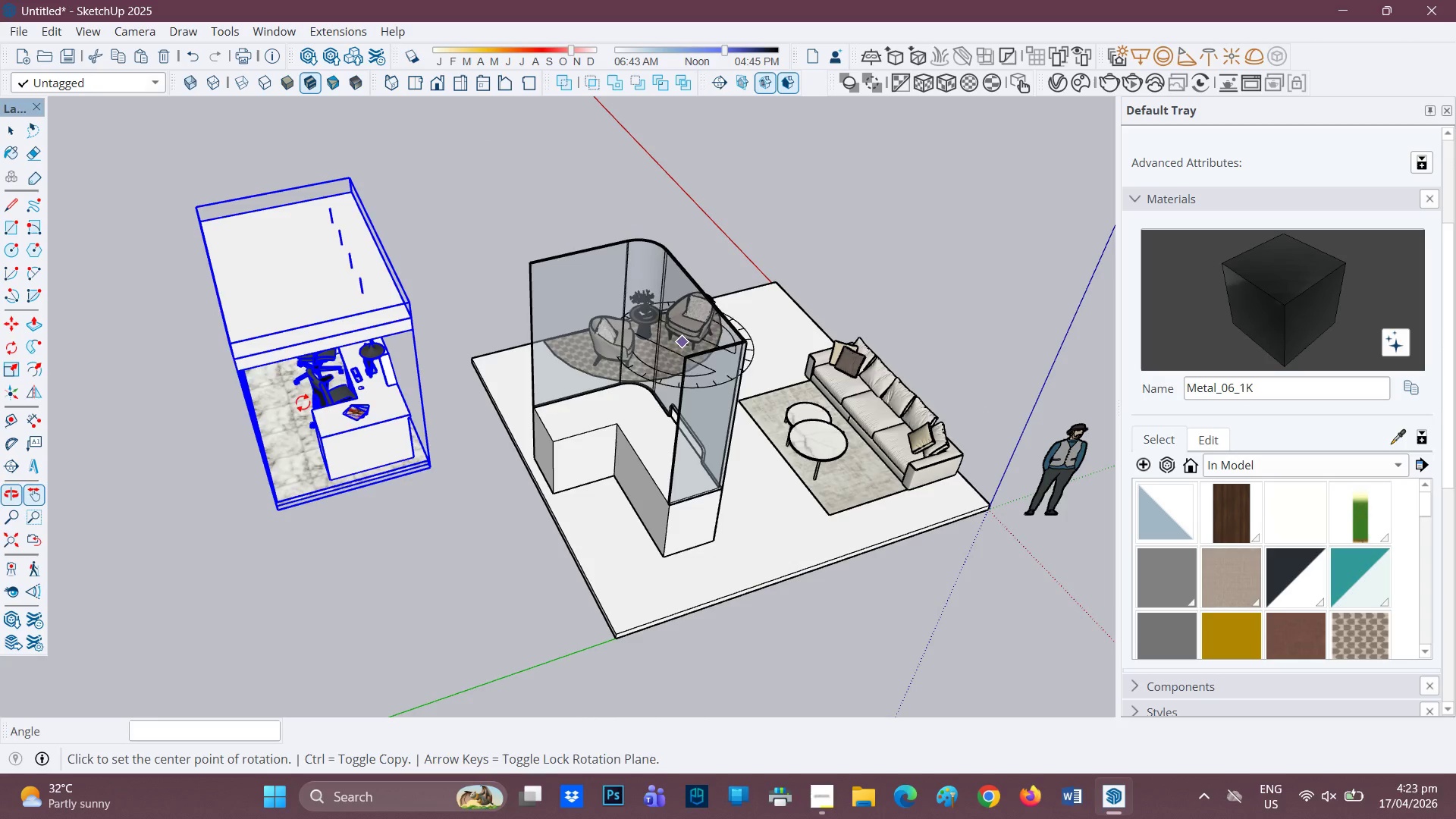 
key(Space)
 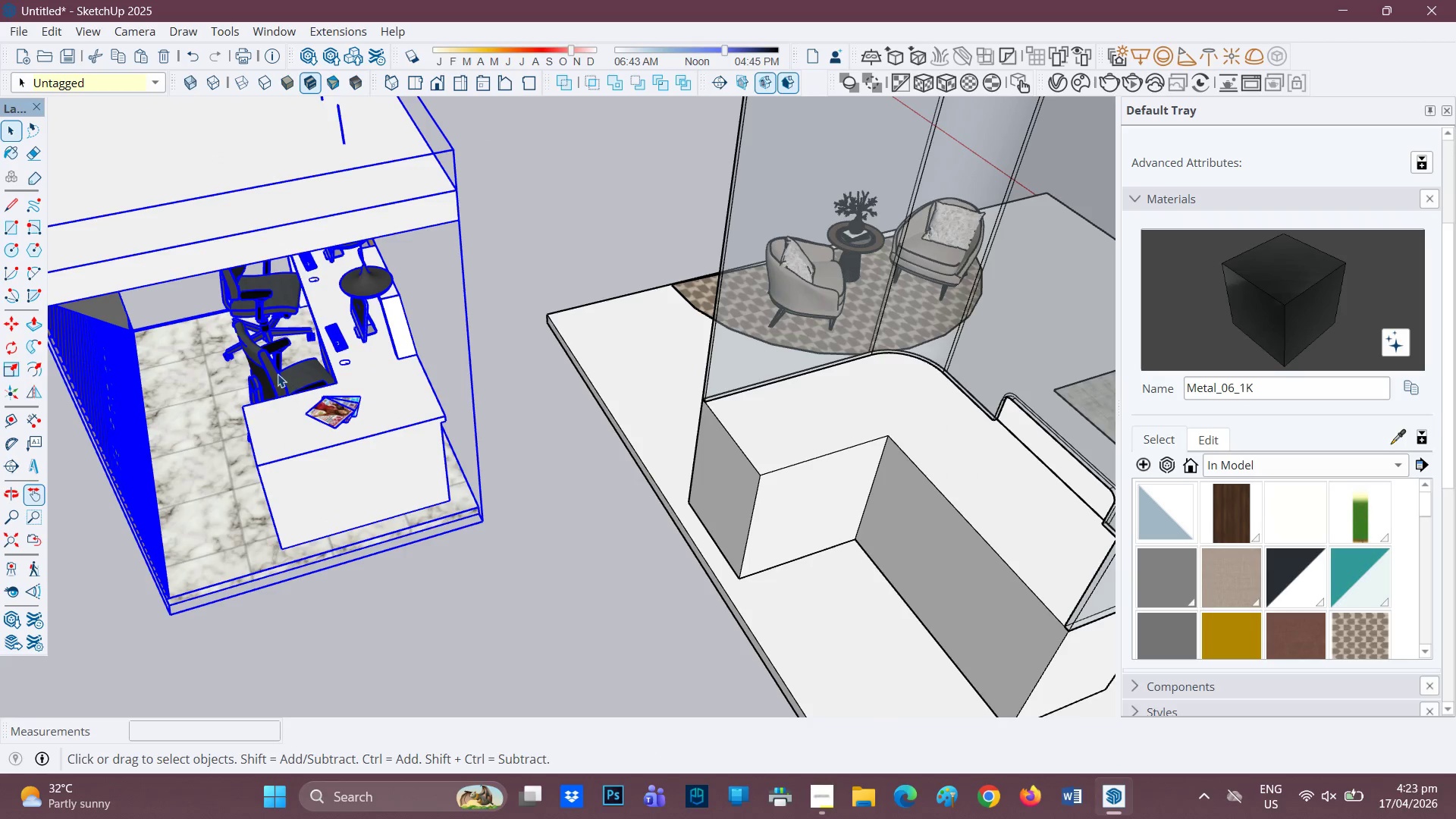 
scroll: coordinate [380, 399], scroll_direction: up, amount: 9.0
 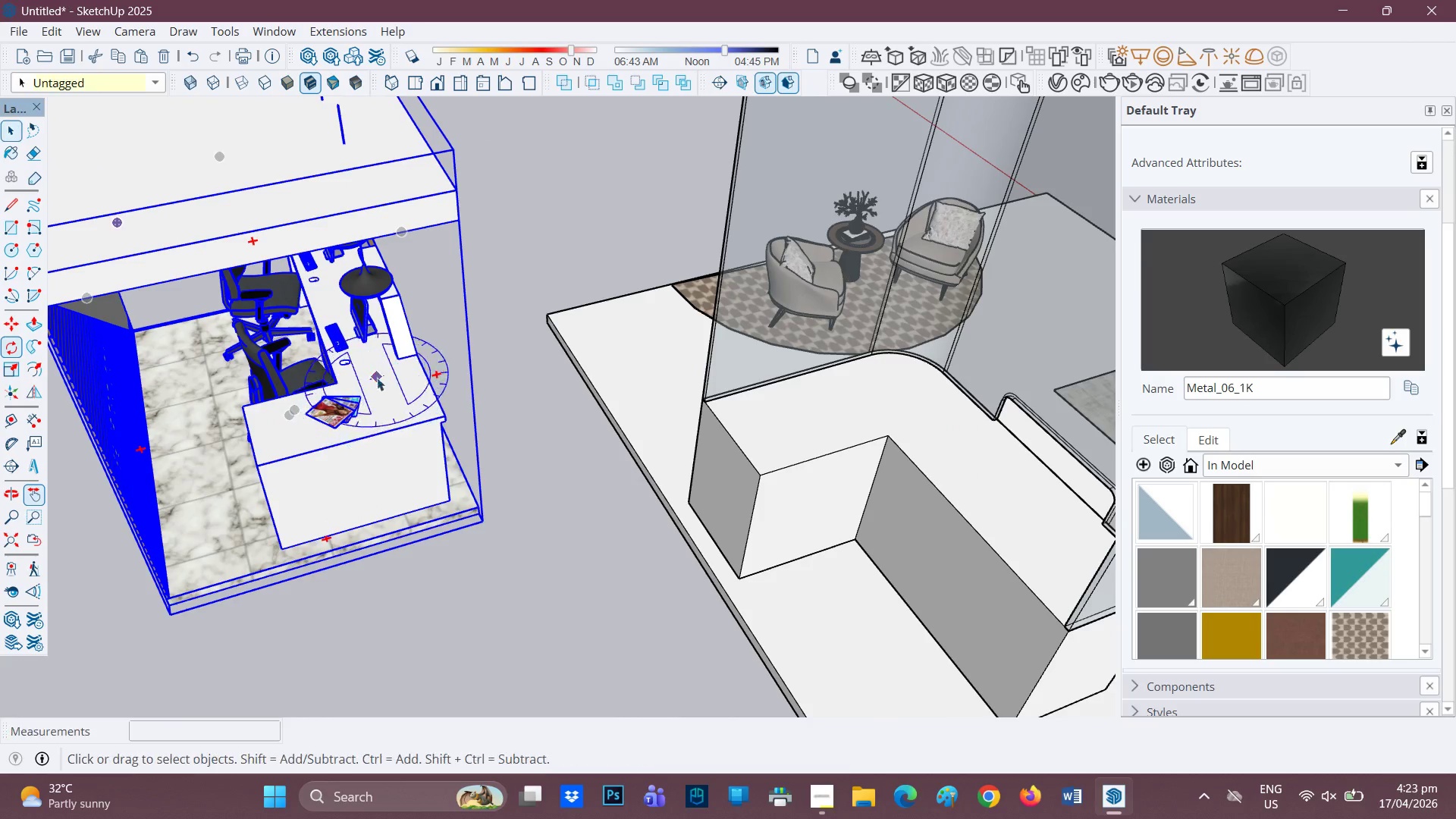 
left_click([278, 369])
 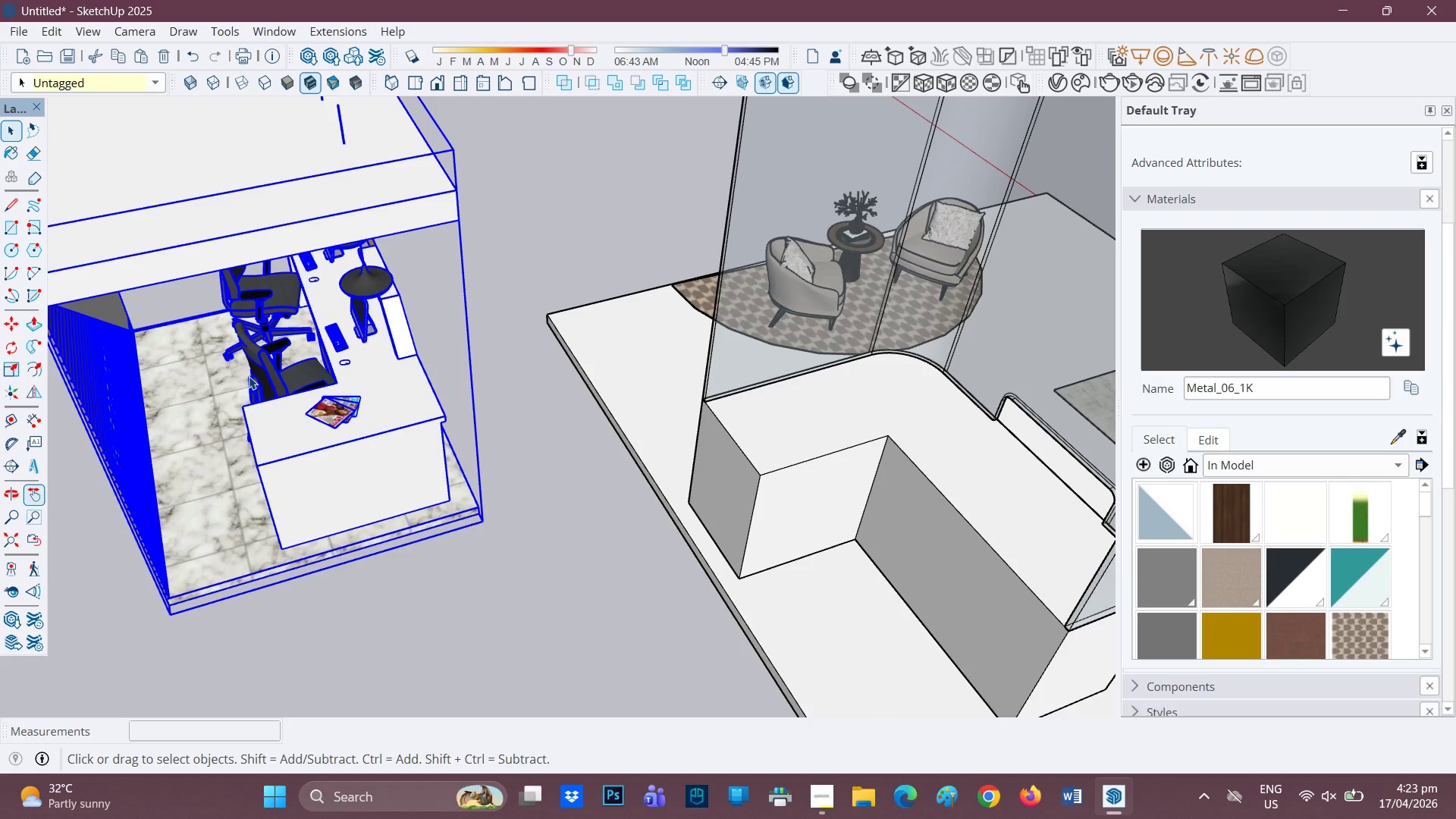 
left_click([250, 375])
 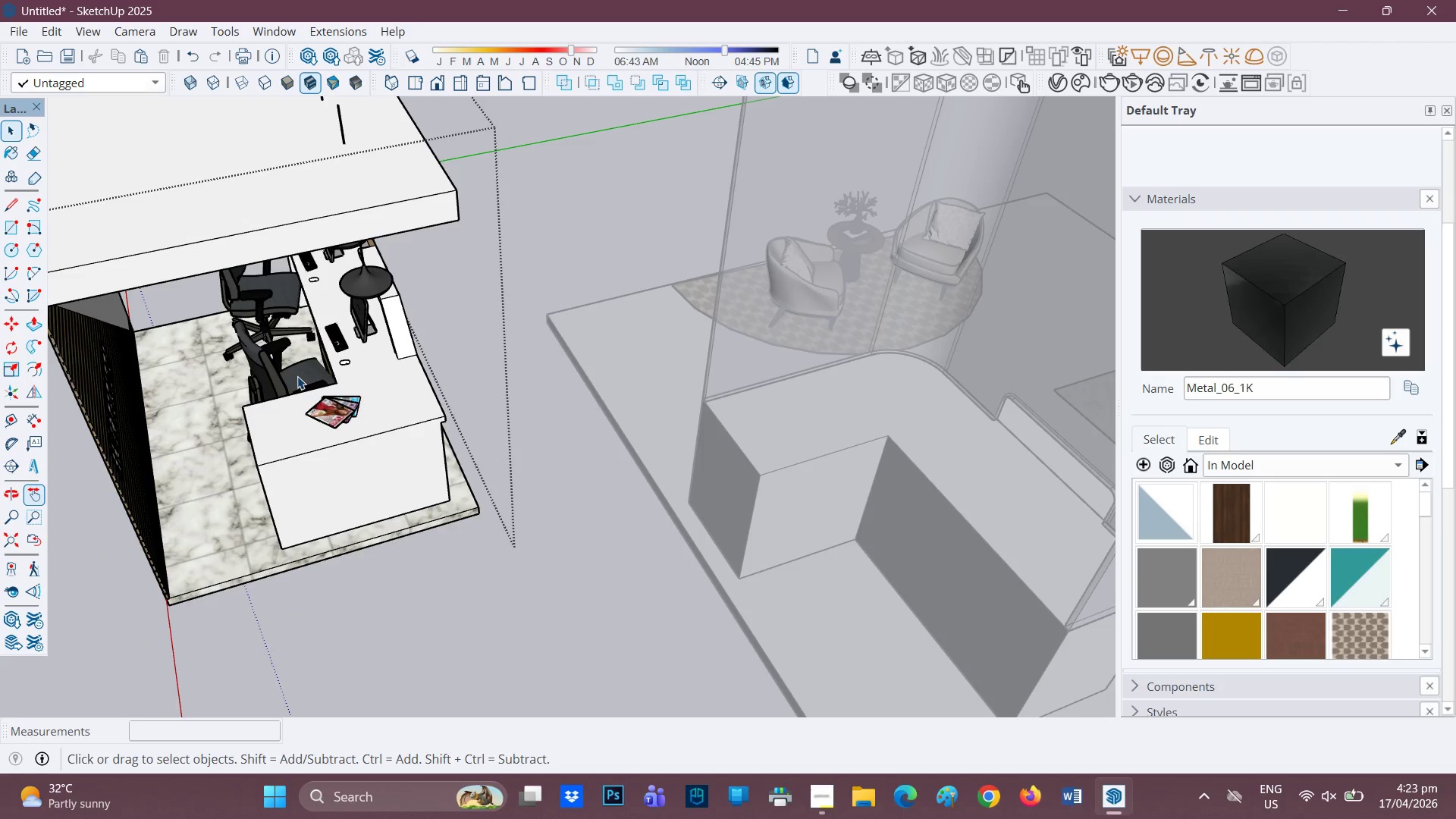 
left_click([297, 375])
 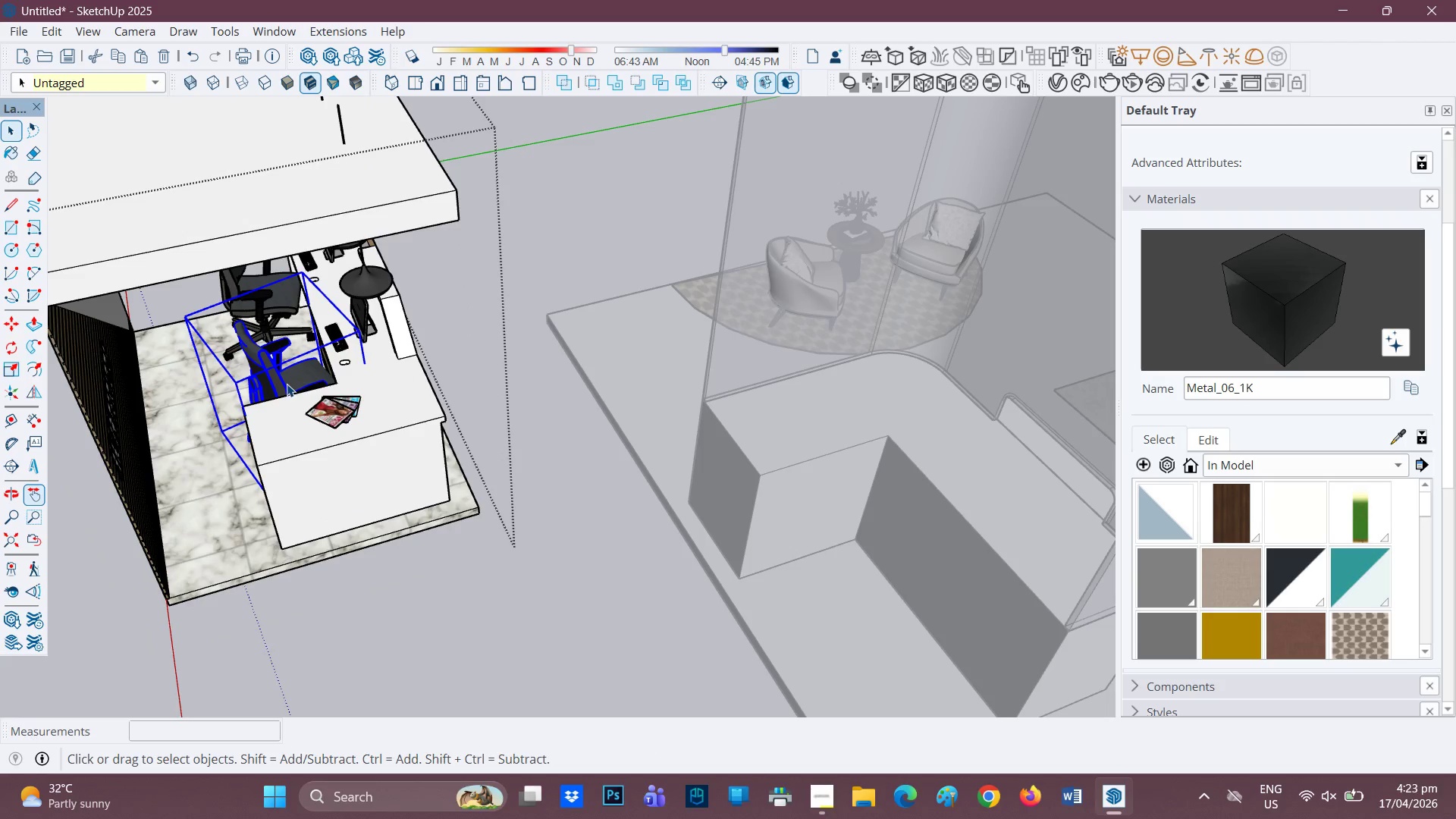 
key(Control+C)
 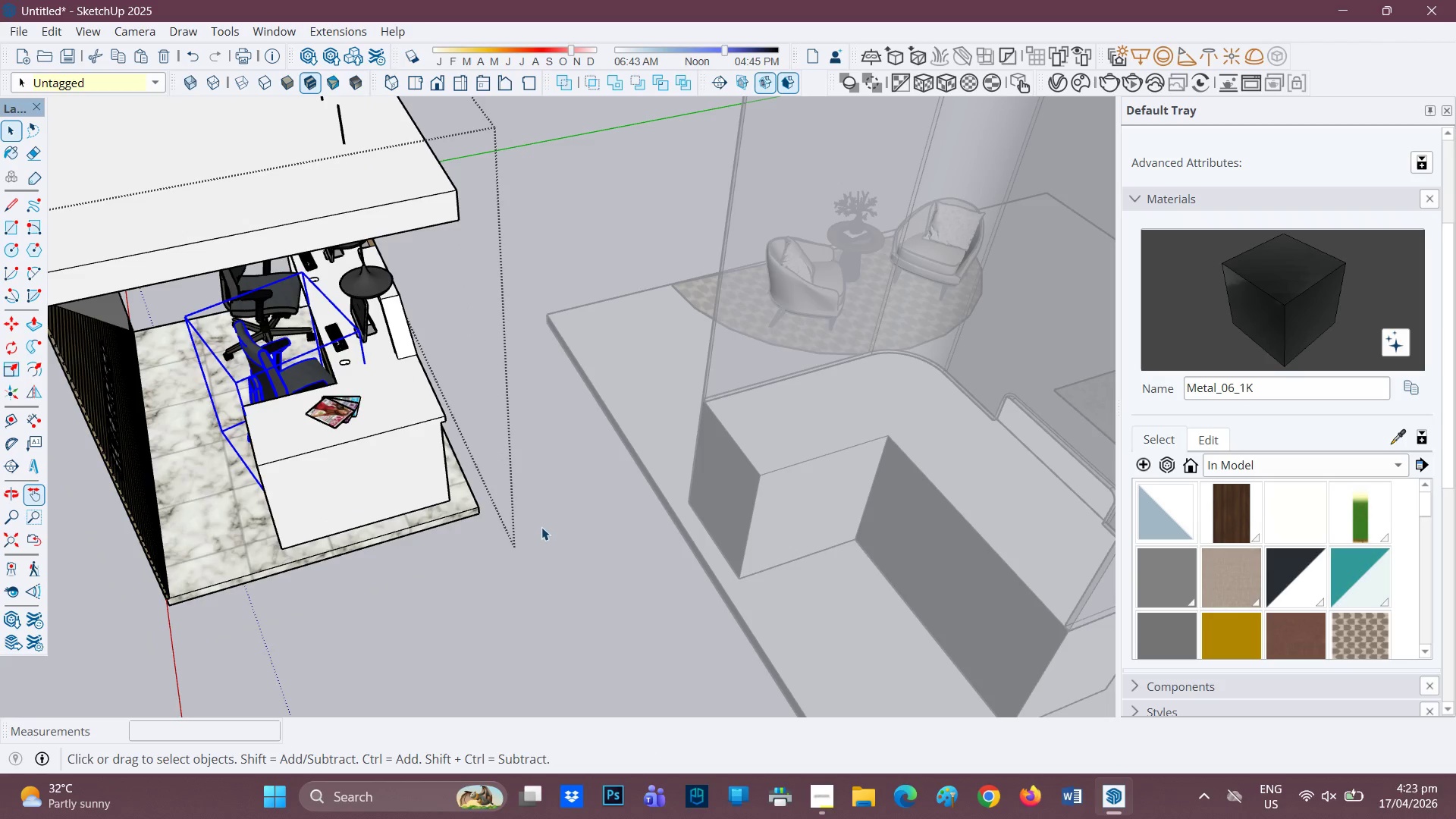 
key(Space)
 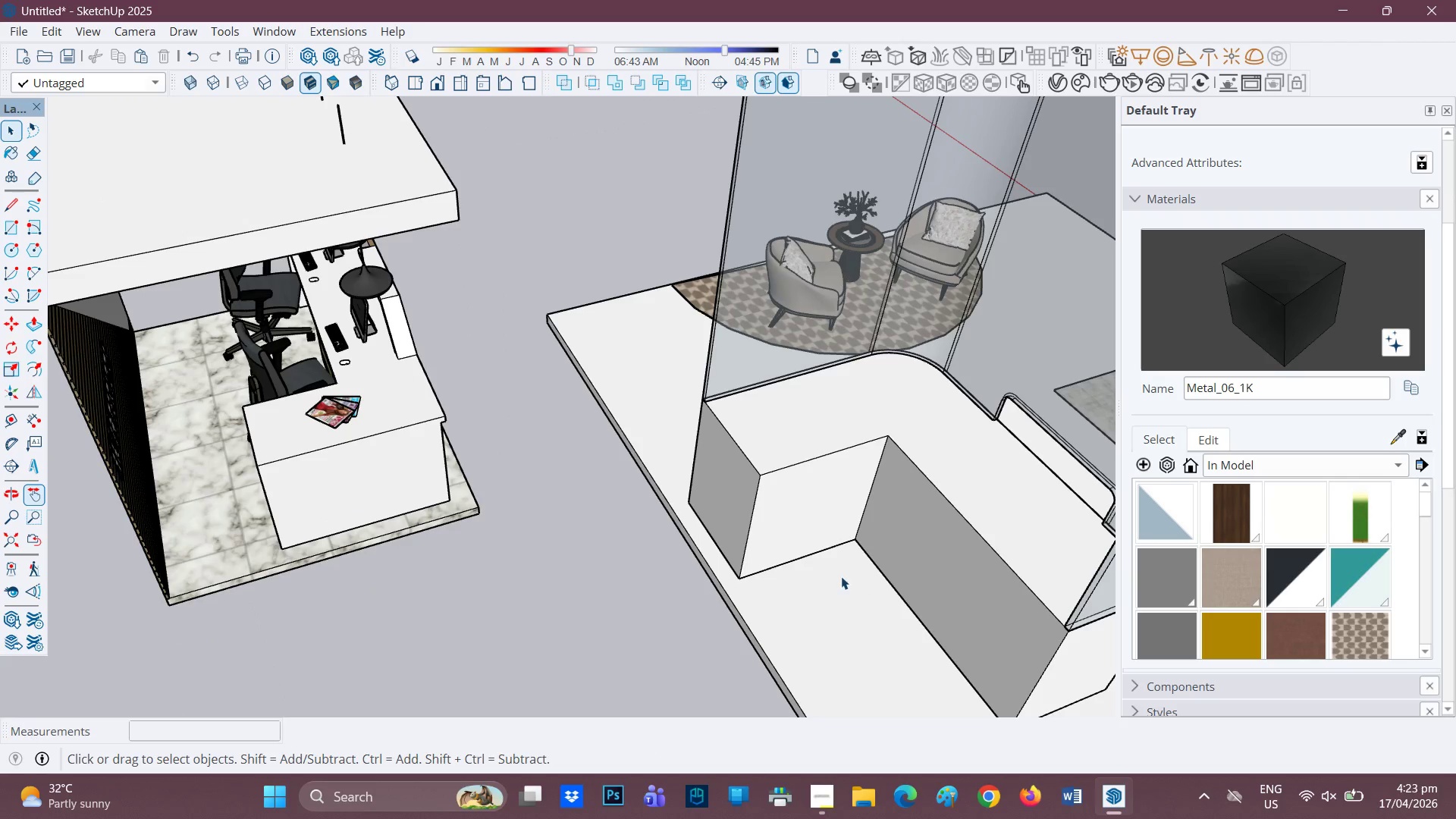 
left_click([841, 576])
 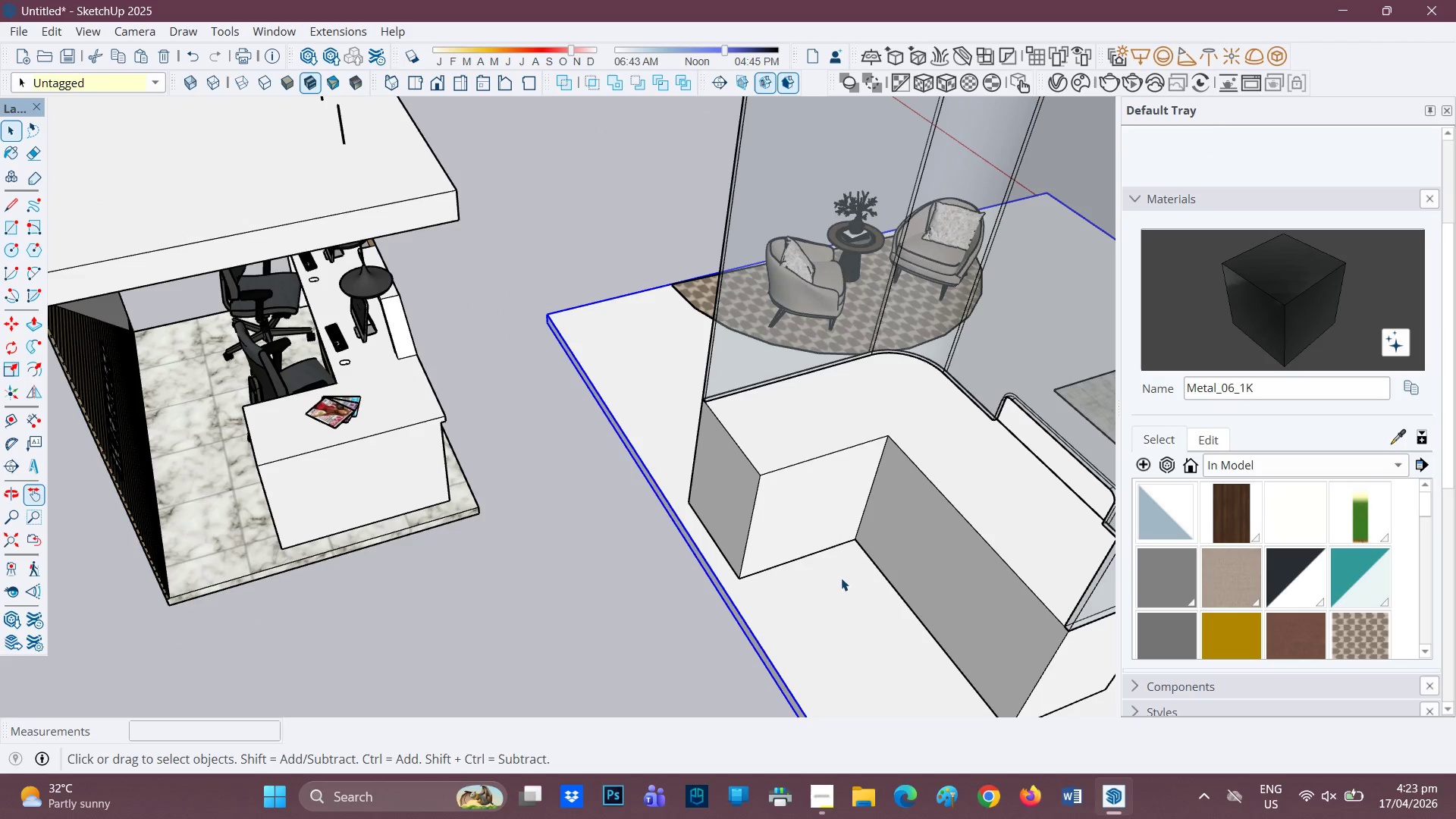 
hold_key(key=ControlLeft, duration=0.62)
 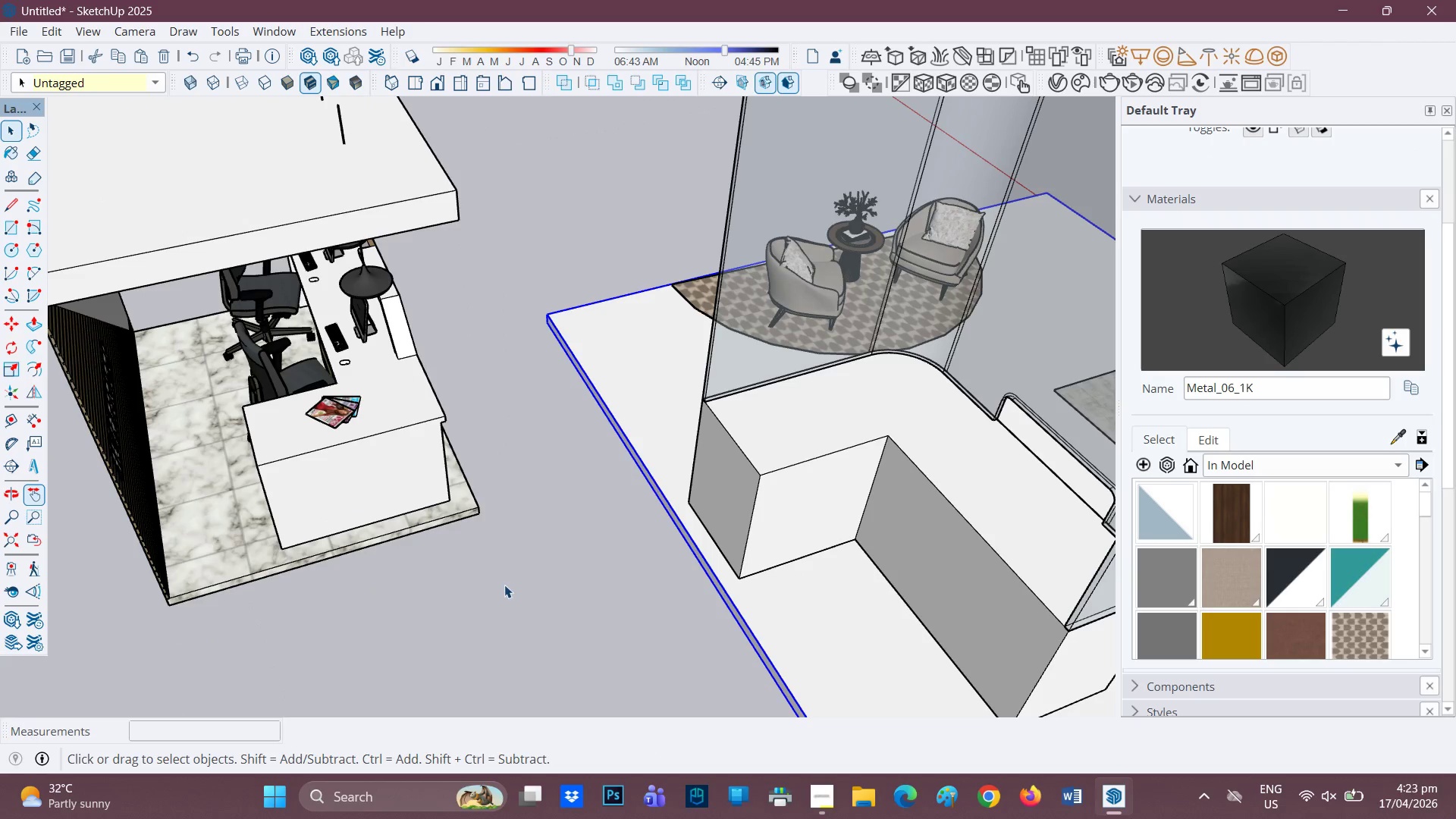 
key(Control+V)
 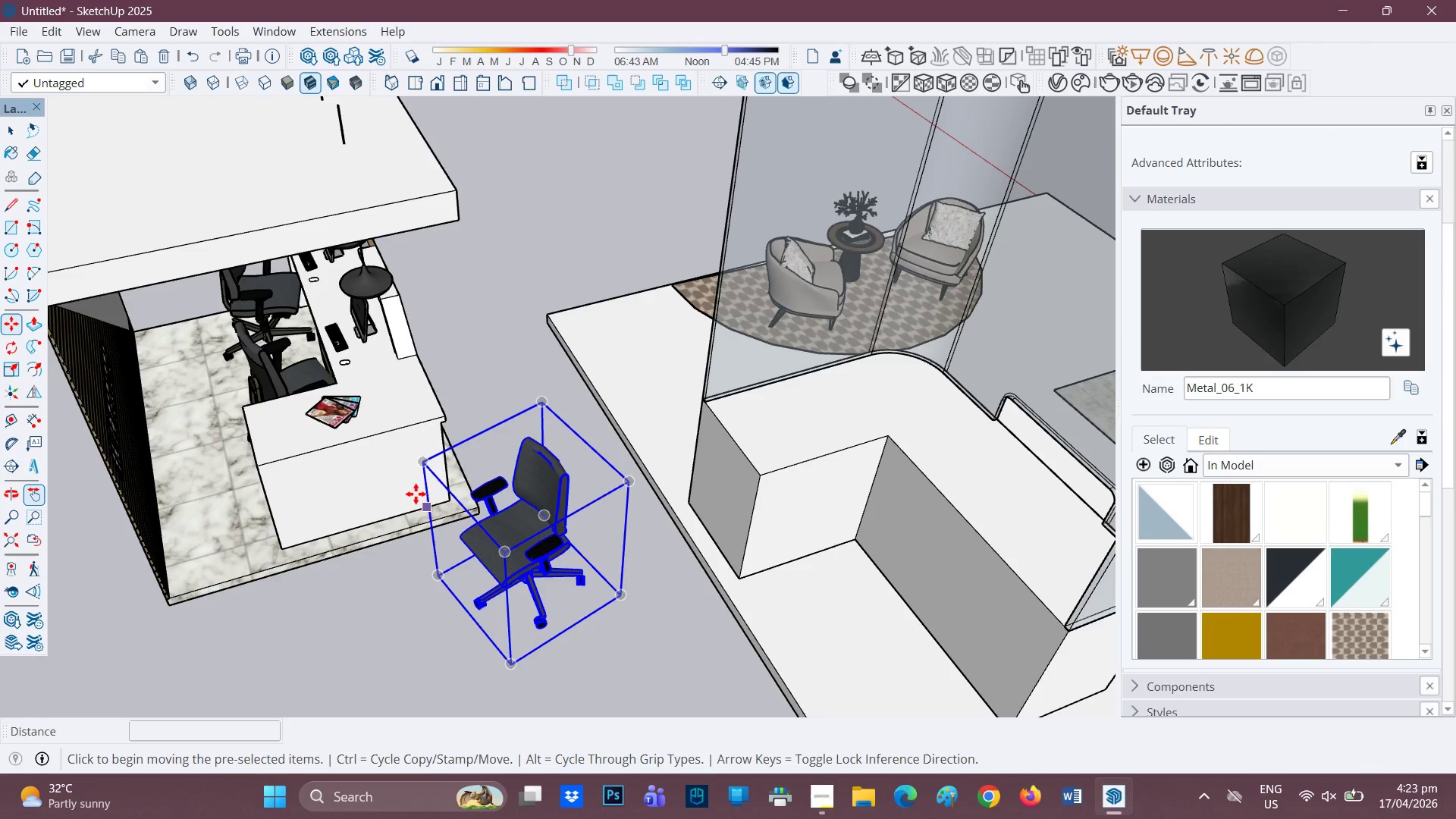 
key(Space)
 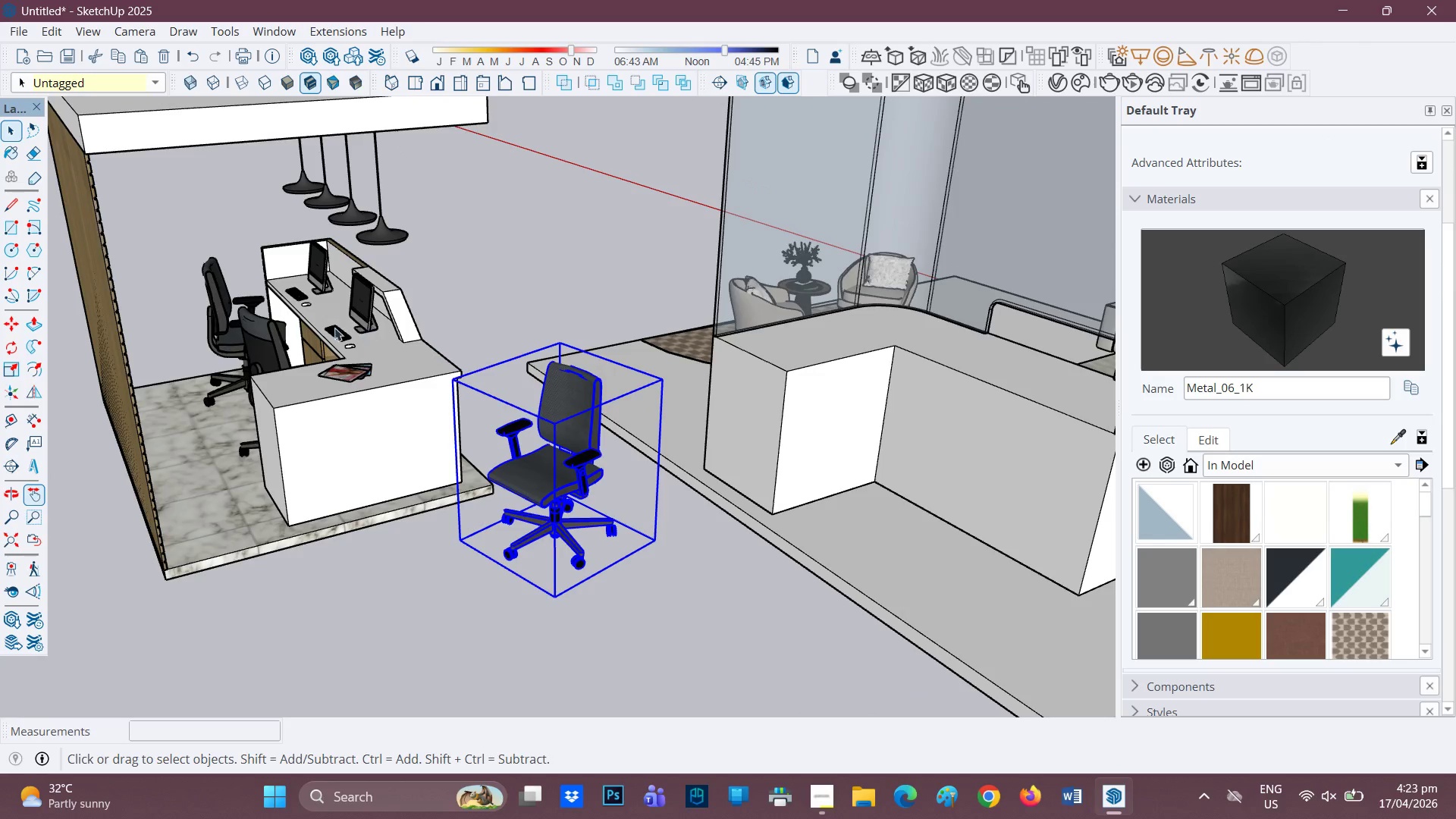 
scroll: coordinate [315, 338], scroll_direction: up, amount: 3.0
 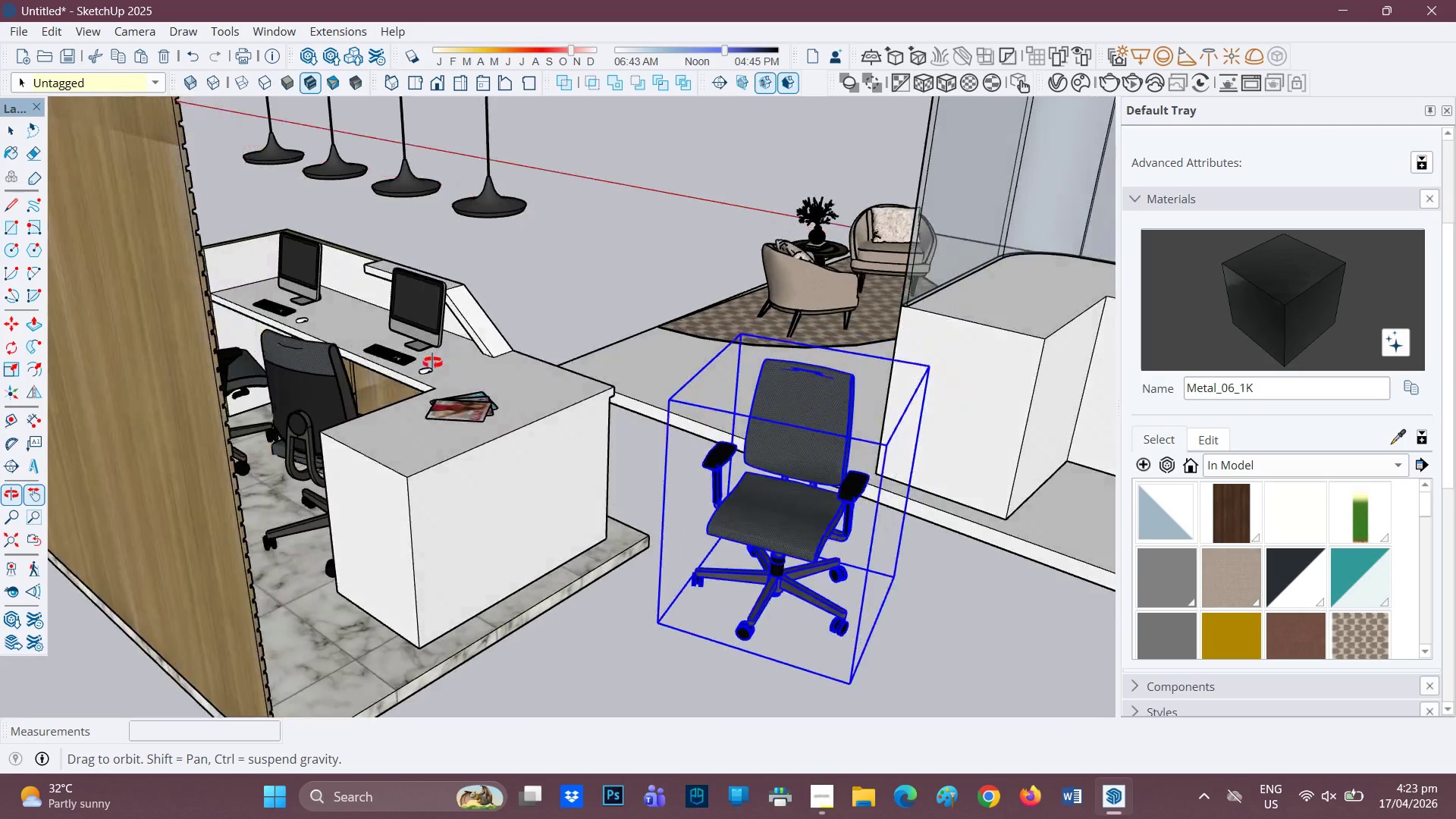 
scroll: coordinate [419, 341], scroll_direction: down, amount: 4.0
 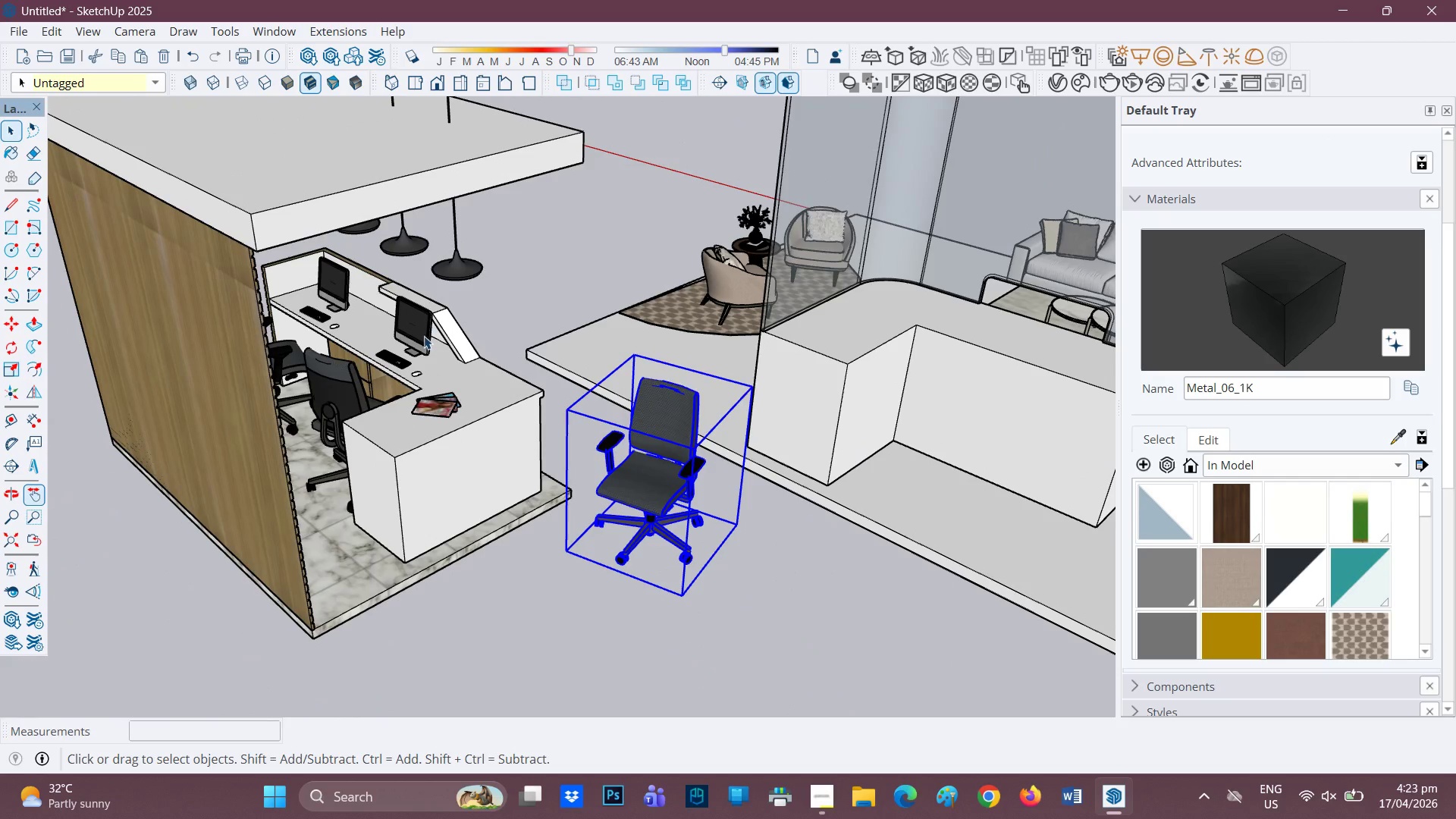 
key(Space)
 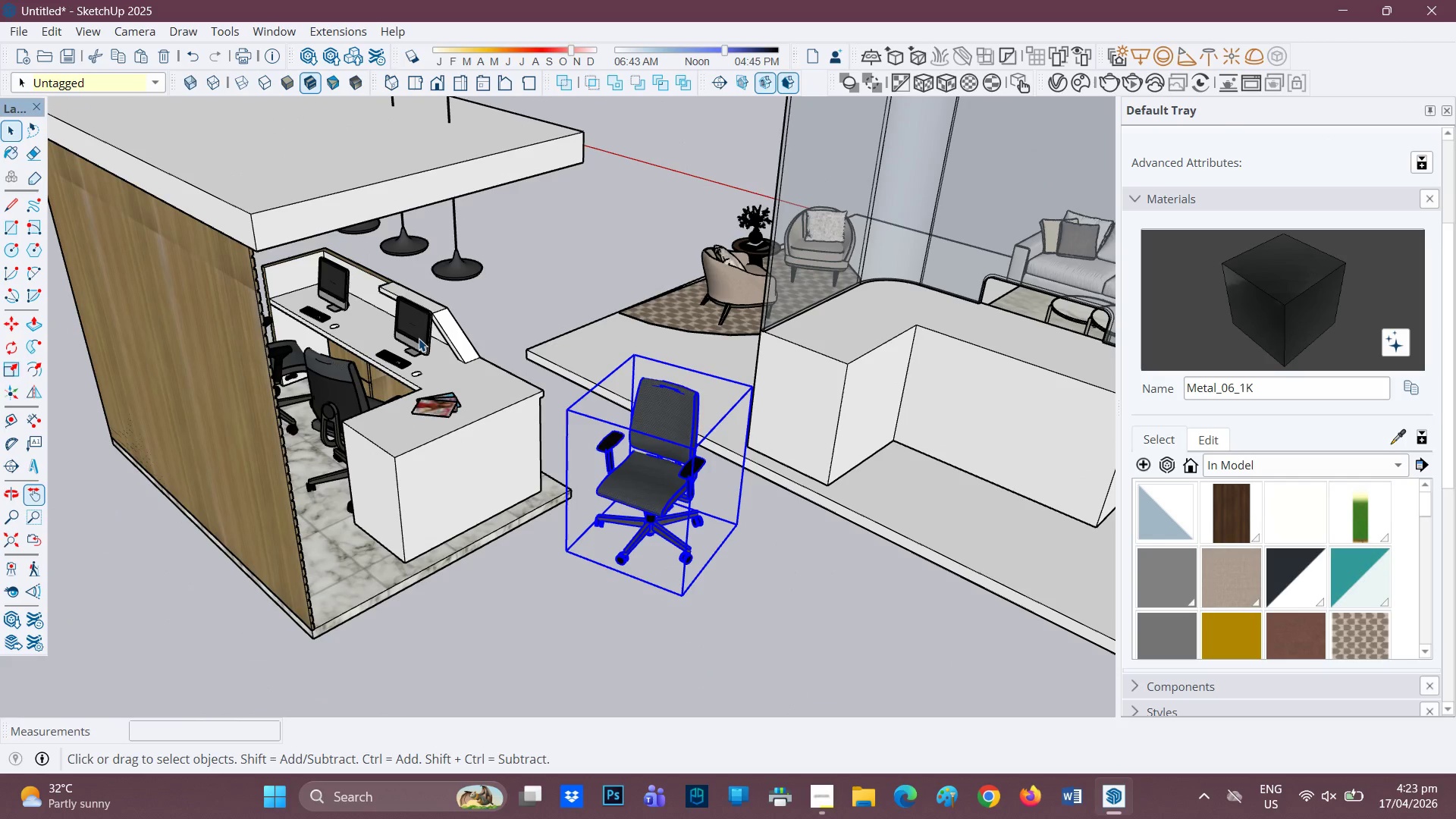 
left_click([419, 338])
 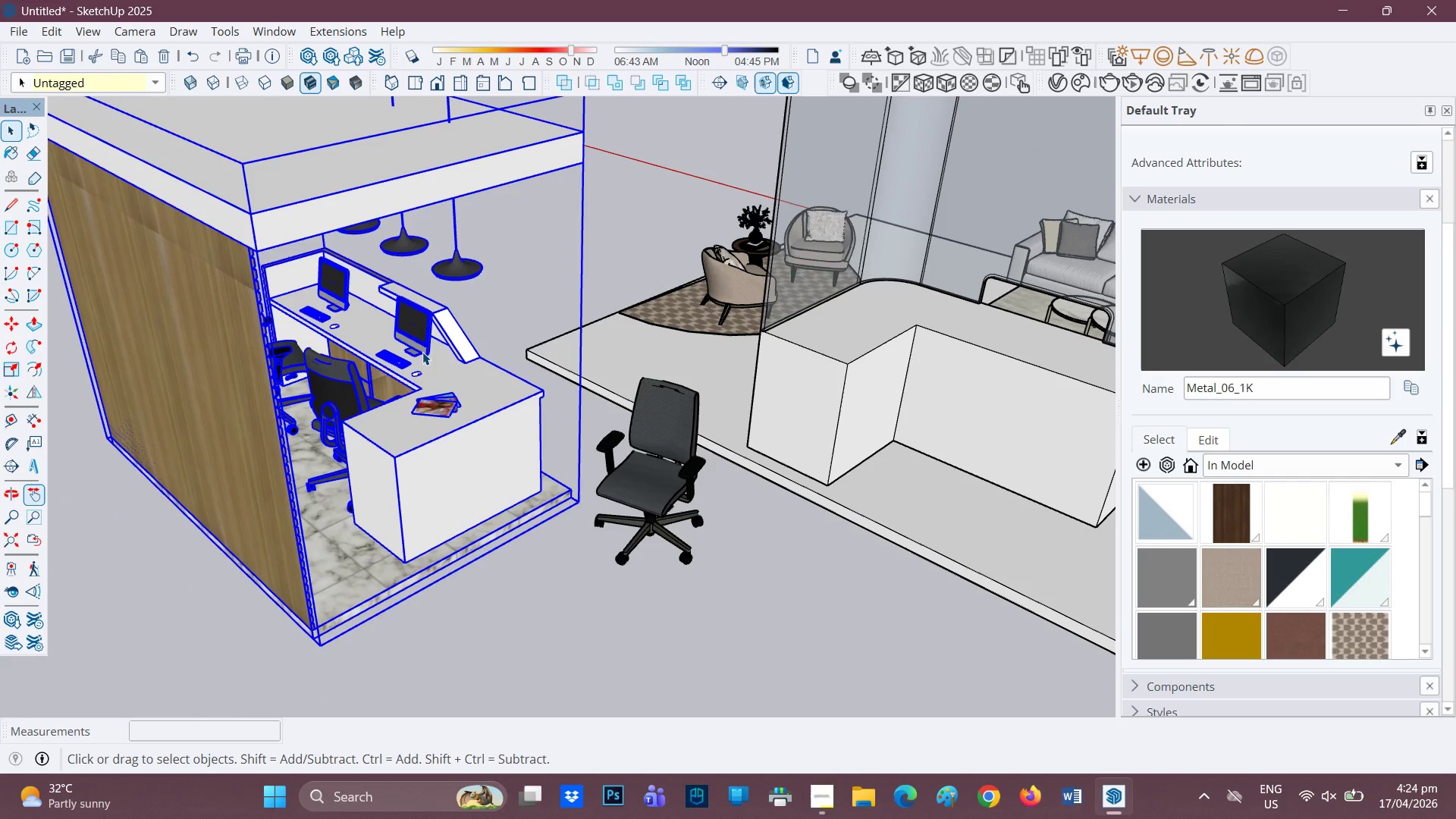 
scroll: coordinate [891, 353], scroll_direction: down, amount: 2.0
 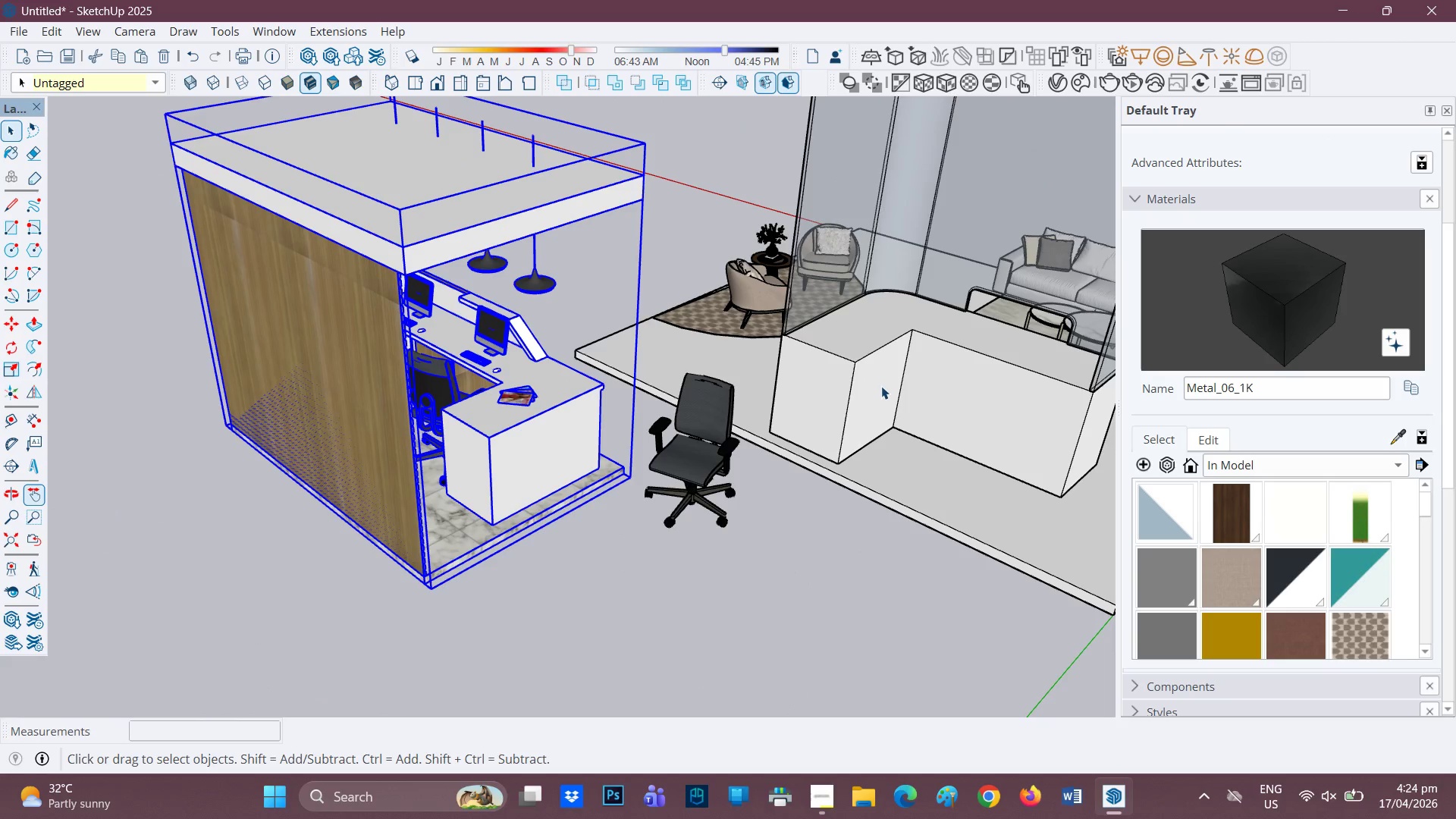 
left_click_drag(start_coordinate=[882, 386], to_coordinate=[543, 466])
 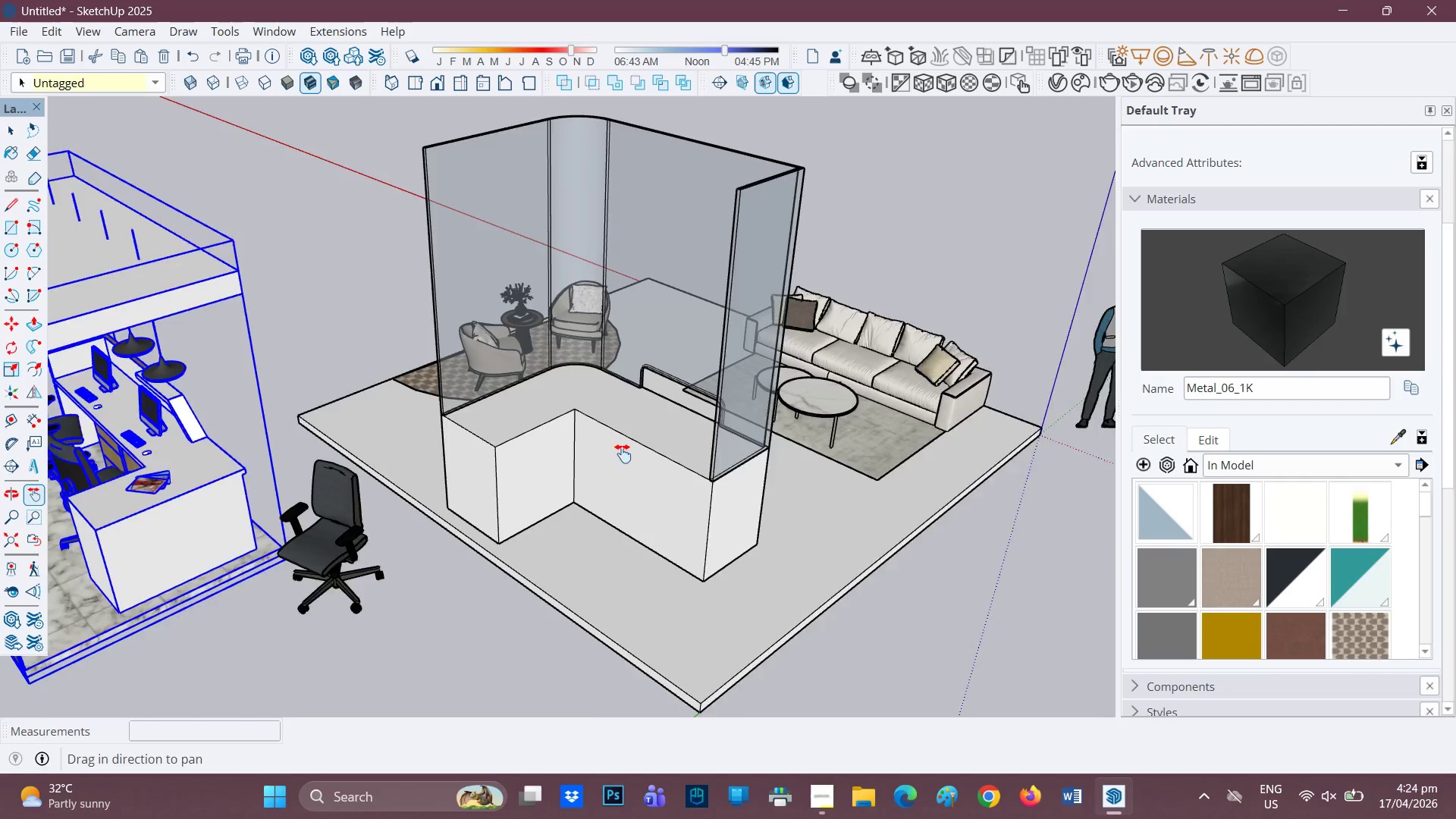 
scroll: coordinate [637, 422], scroll_direction: up, amount: 4.0
 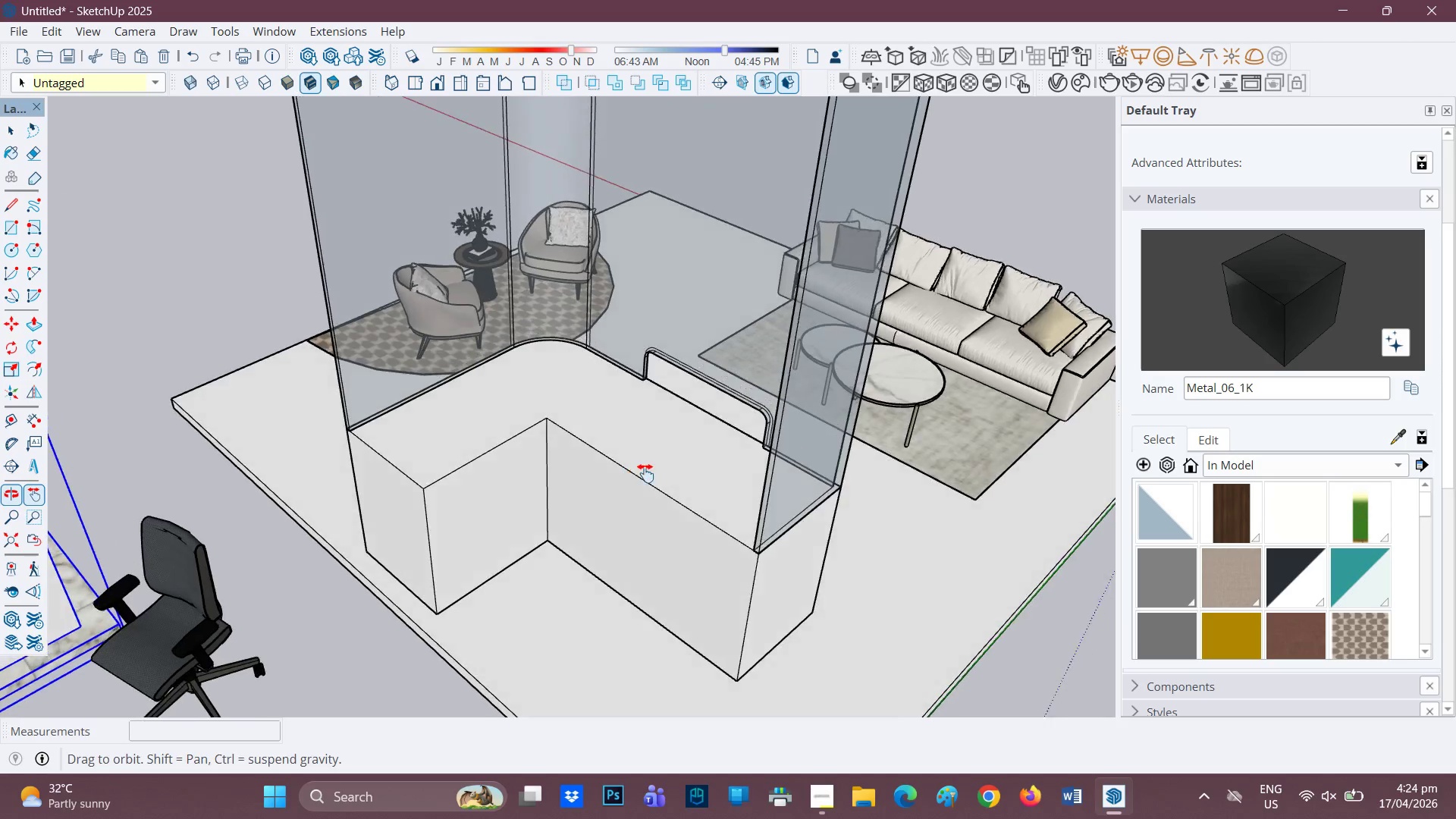 
key(Space)
 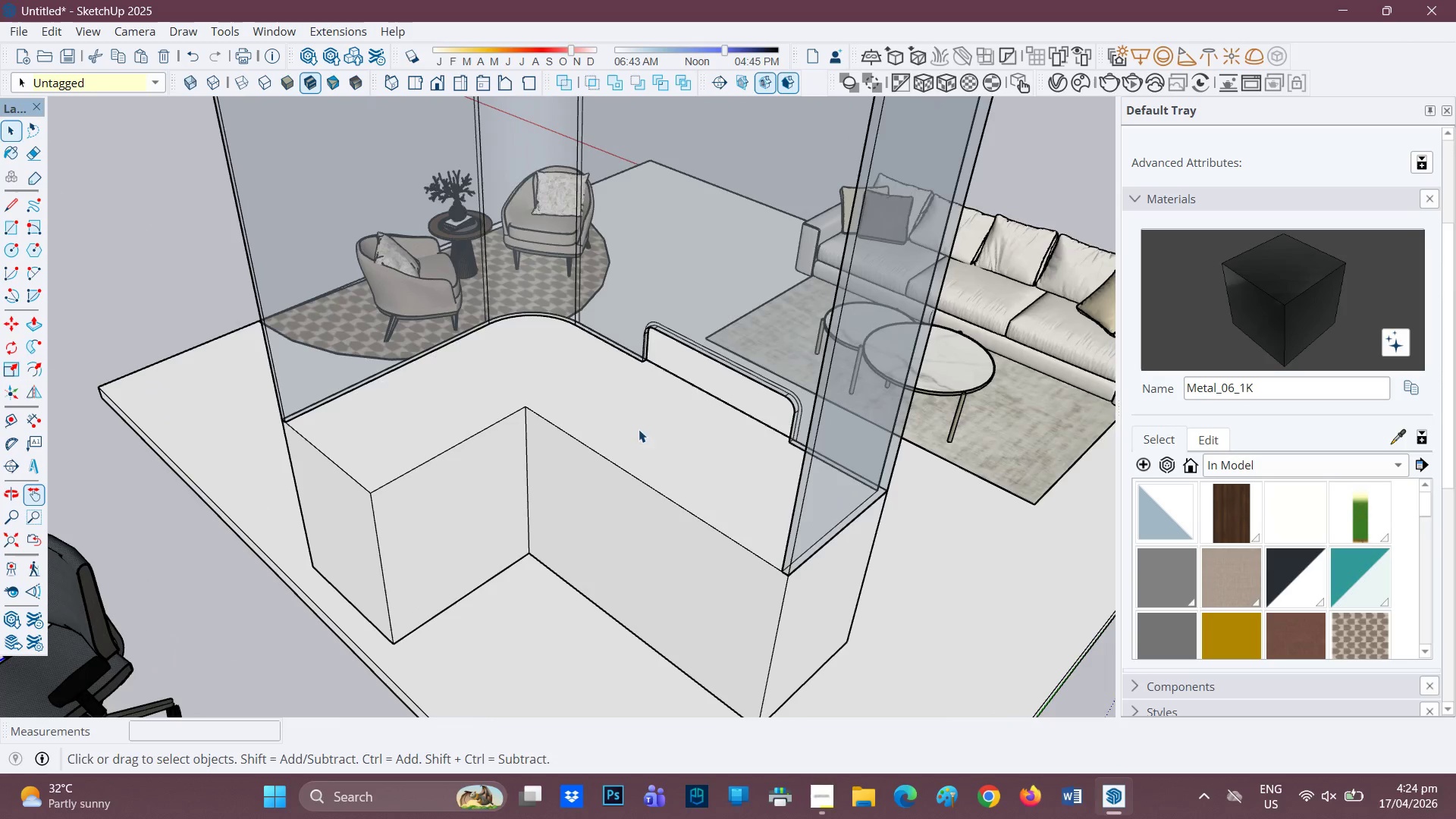 
left_click([638, 428])
 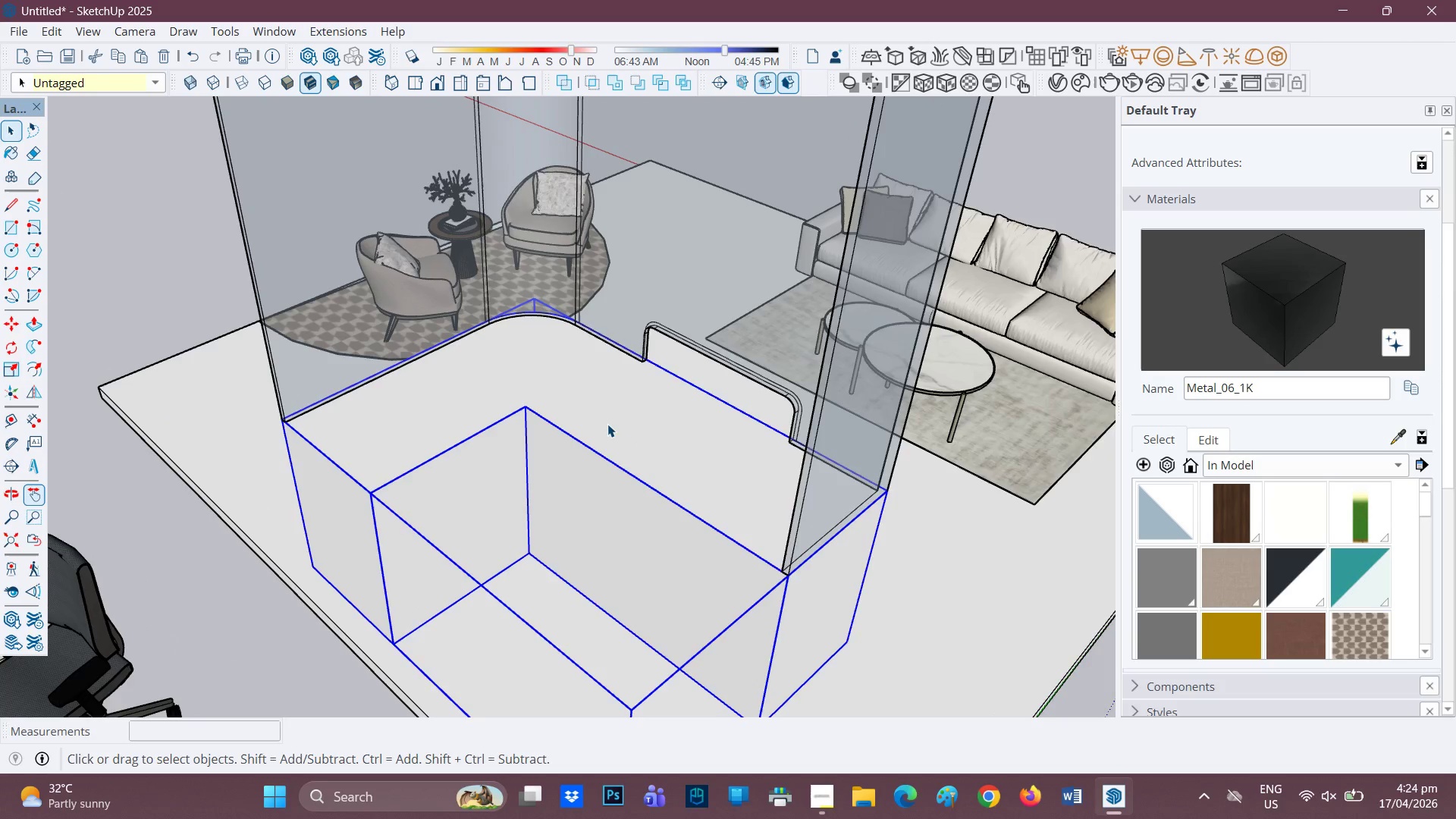 
scroll: coordinate [645, 473], scroll_direction: up, amount: 2.0
 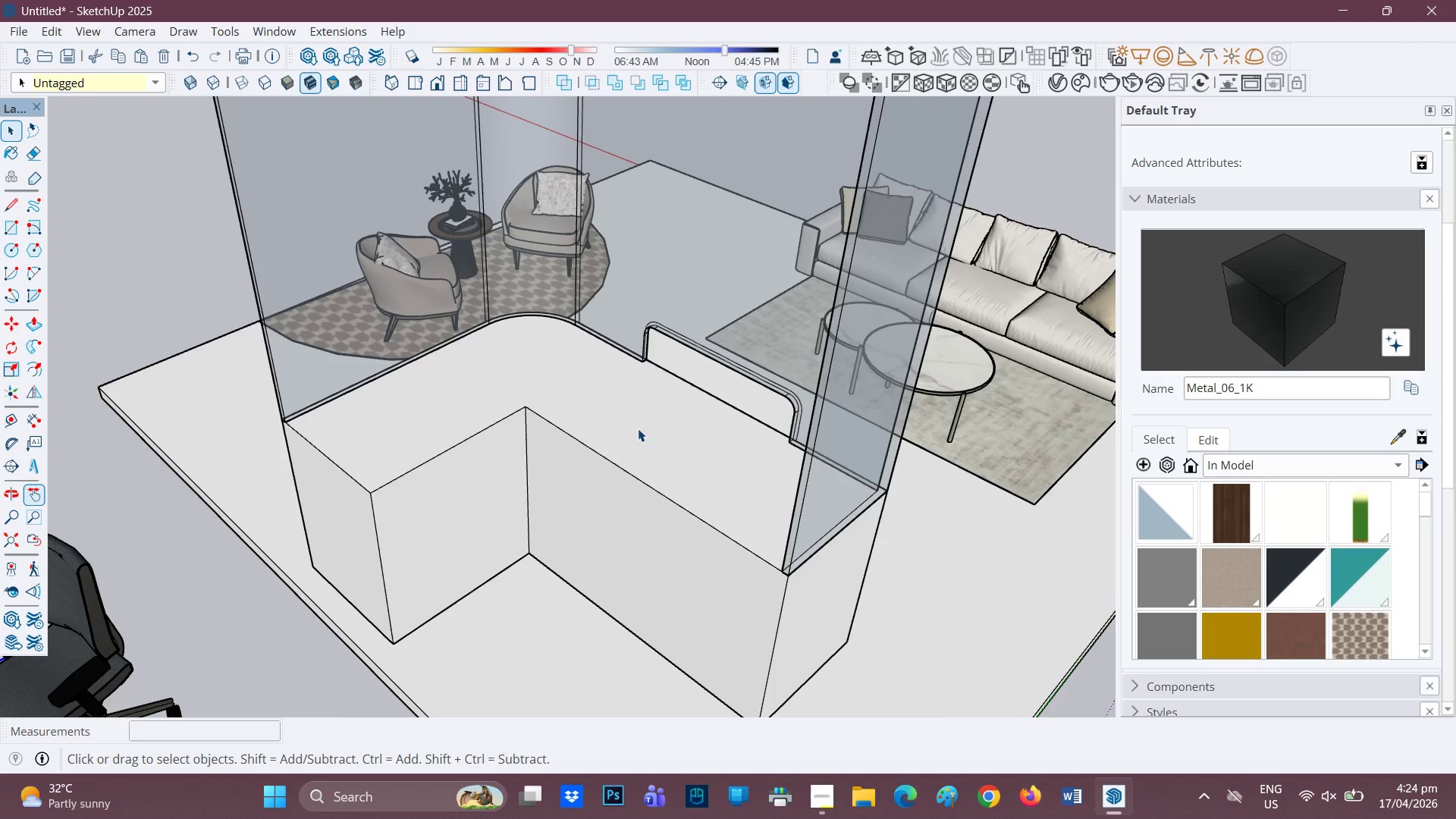 
left_click([606, 412])
 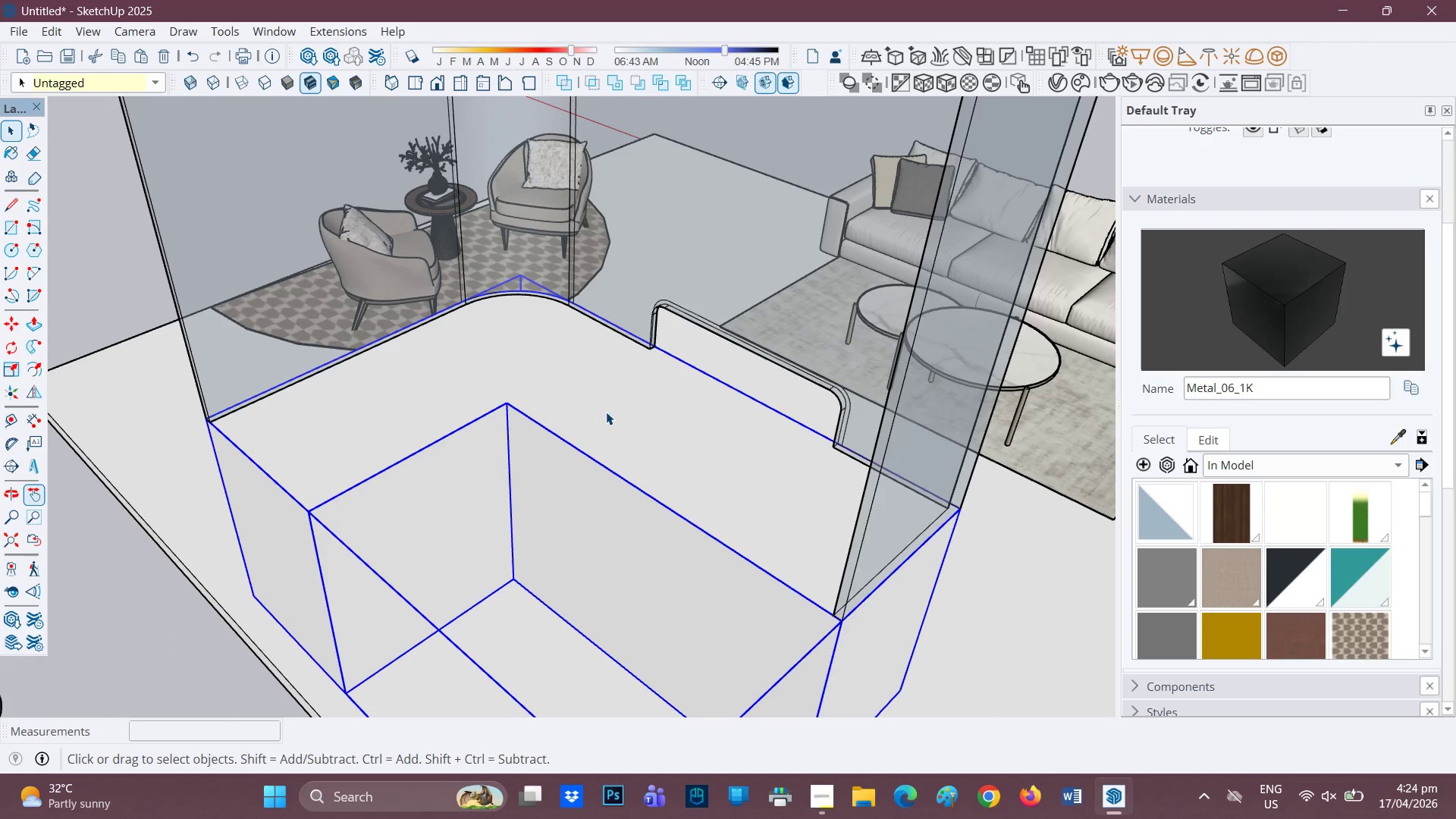 
scroll: coordinate [607, 422], scroll_direction: up, amount: 2.0
 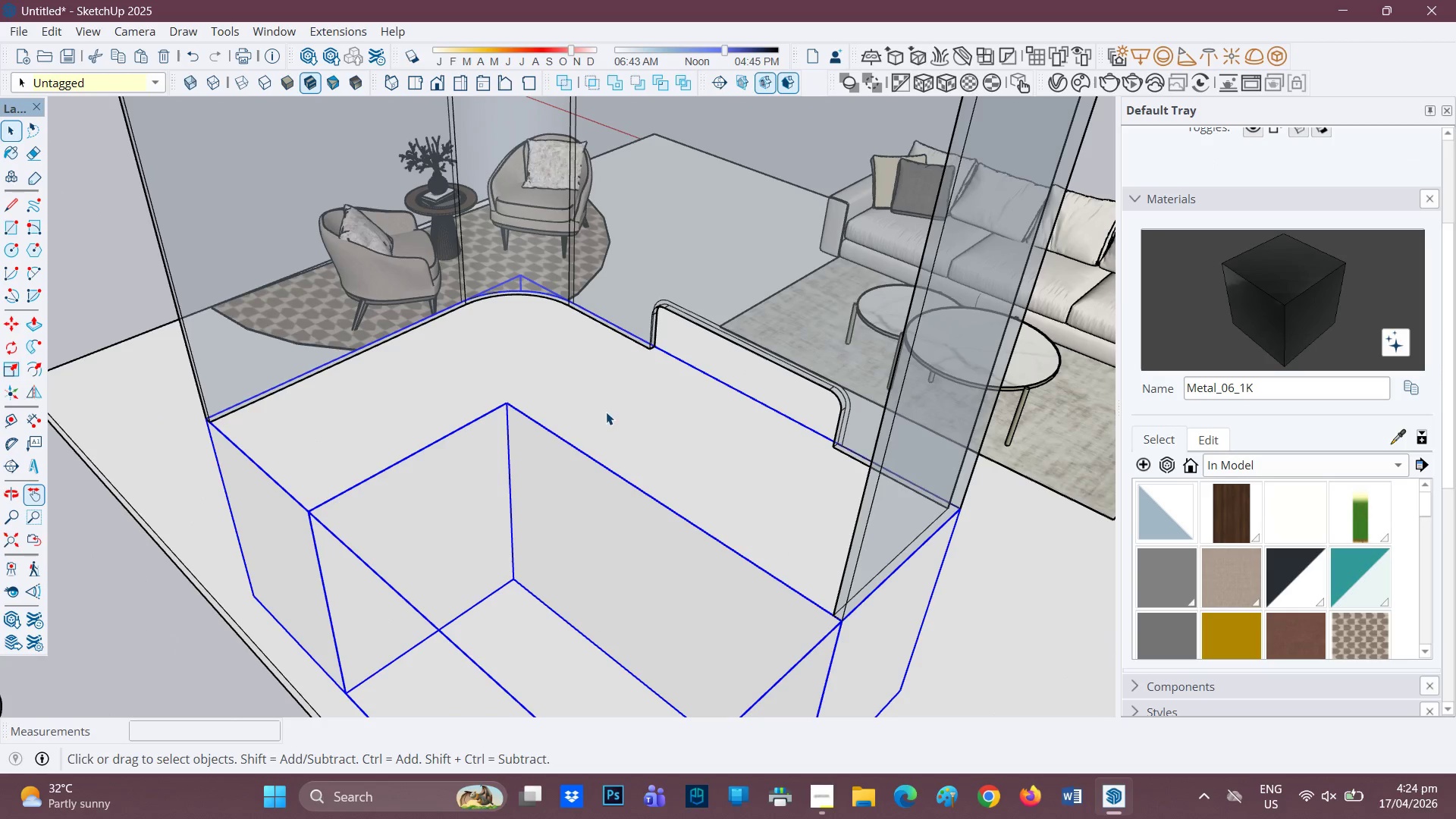 
double_click([606, 412])
 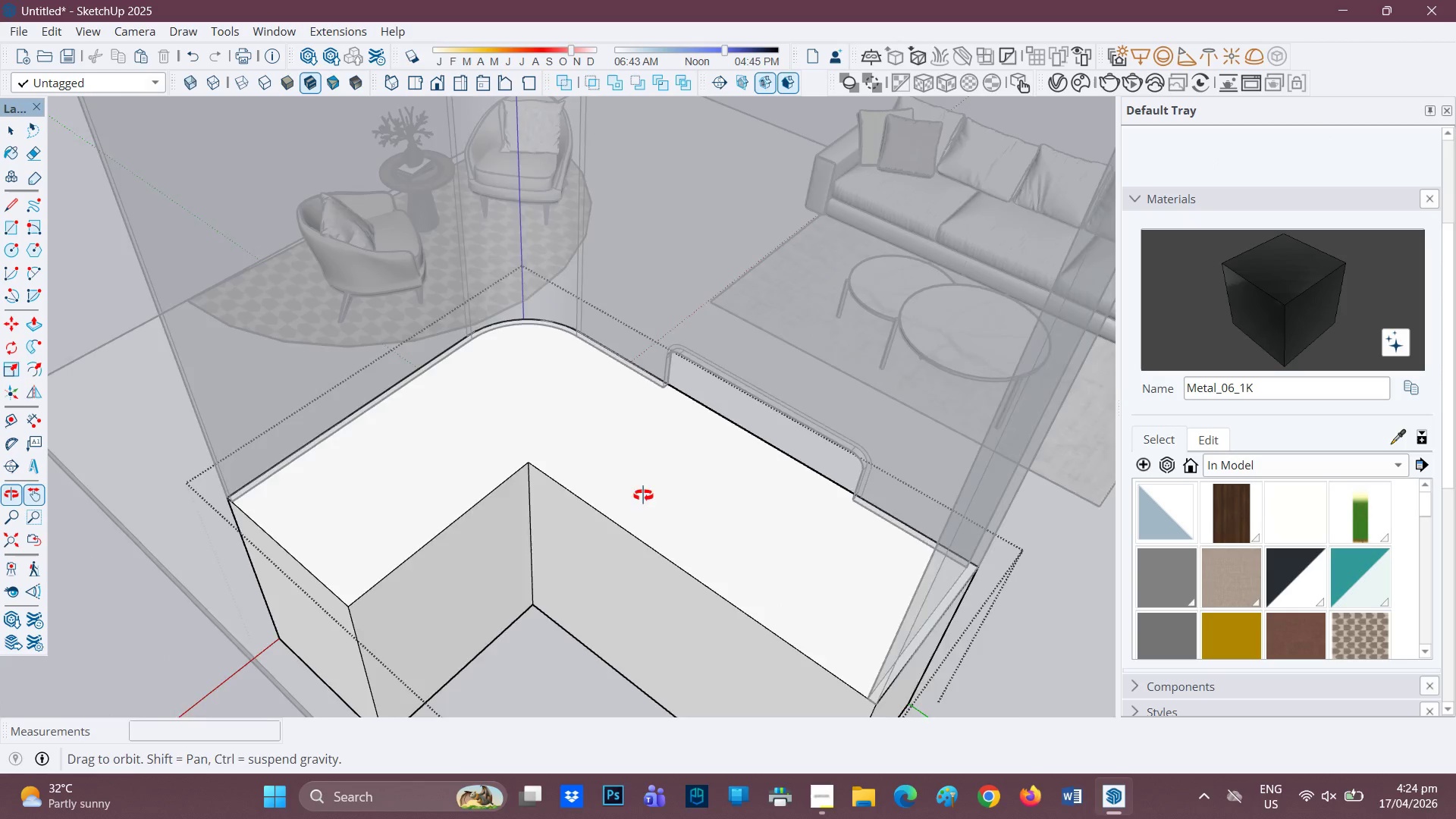 
scroll: coordinate [699, 465], scroll_direction: none, amount: 0.0
 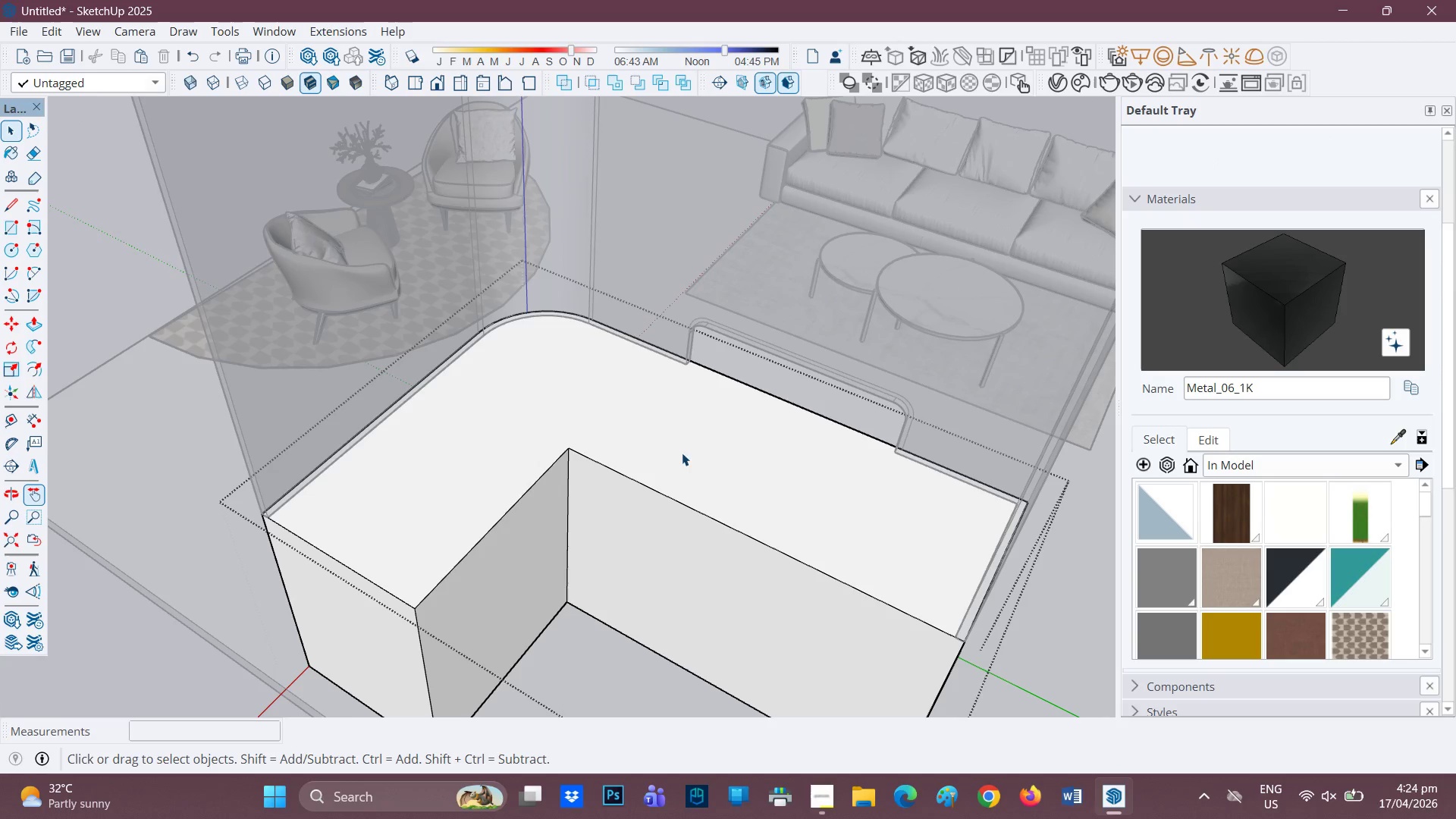 
key(Space)
 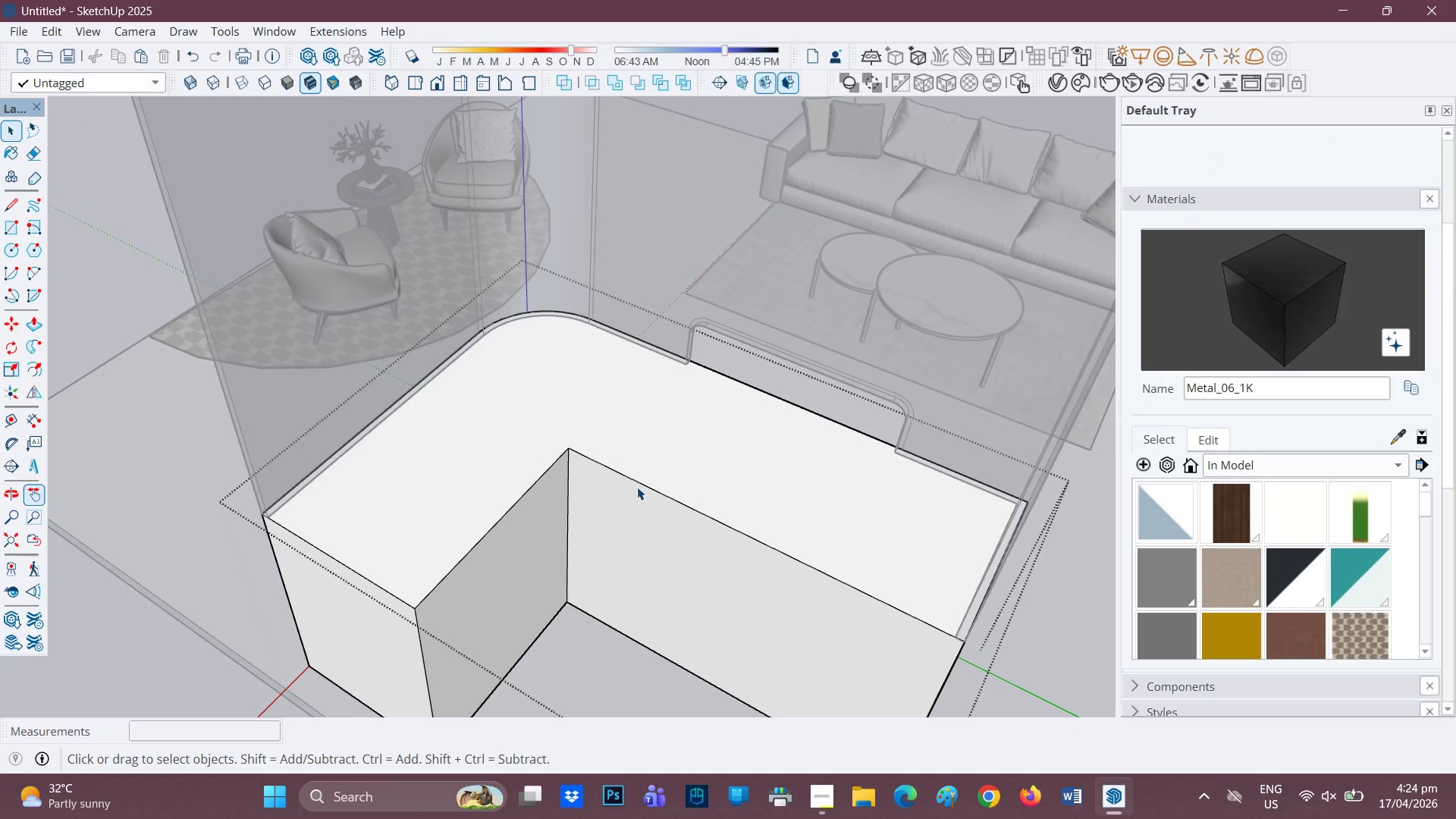 
scroll: coordinate [630, 485], scroll_direction: up, amount: 1.0
 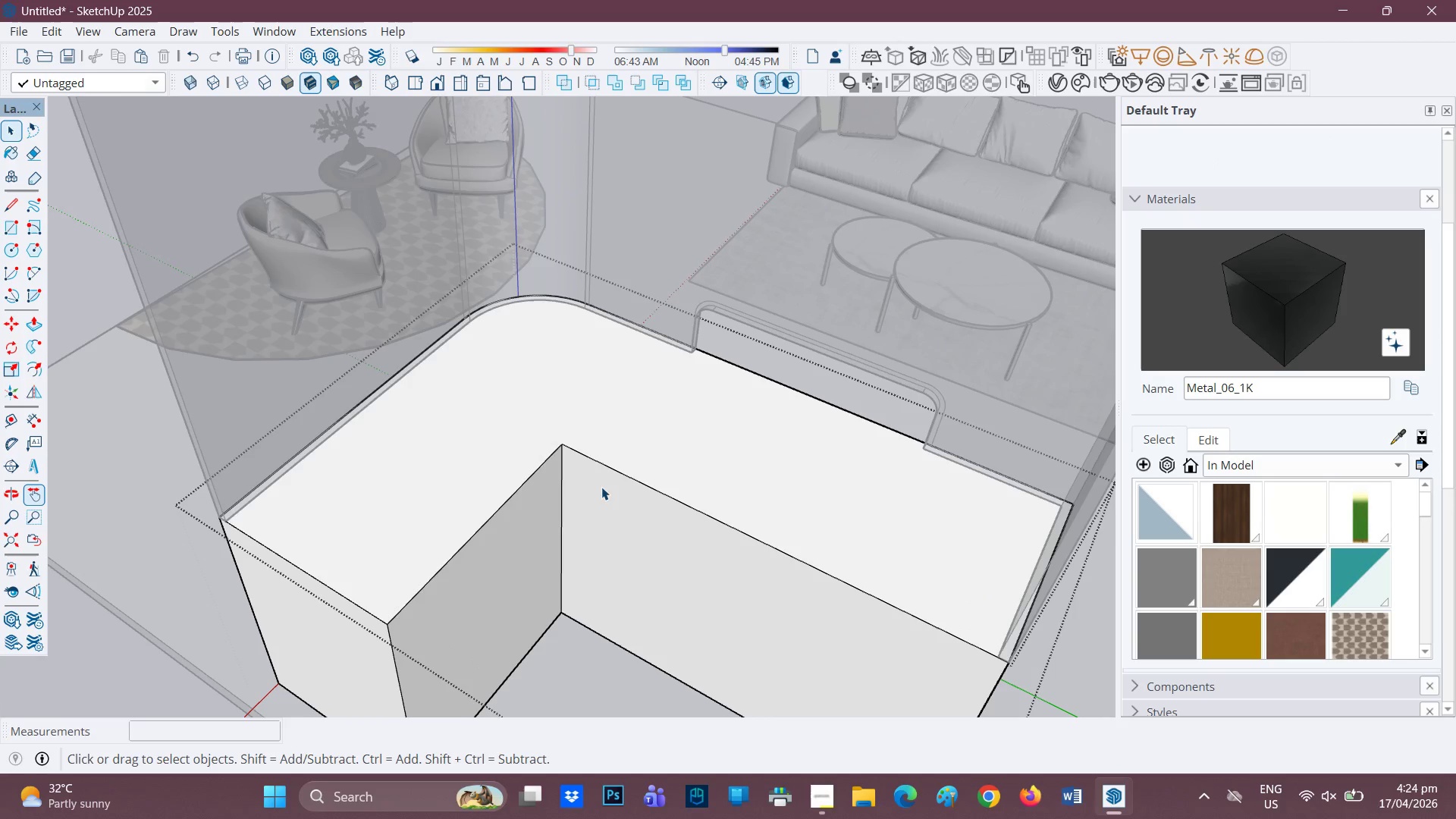 
type(pf)
 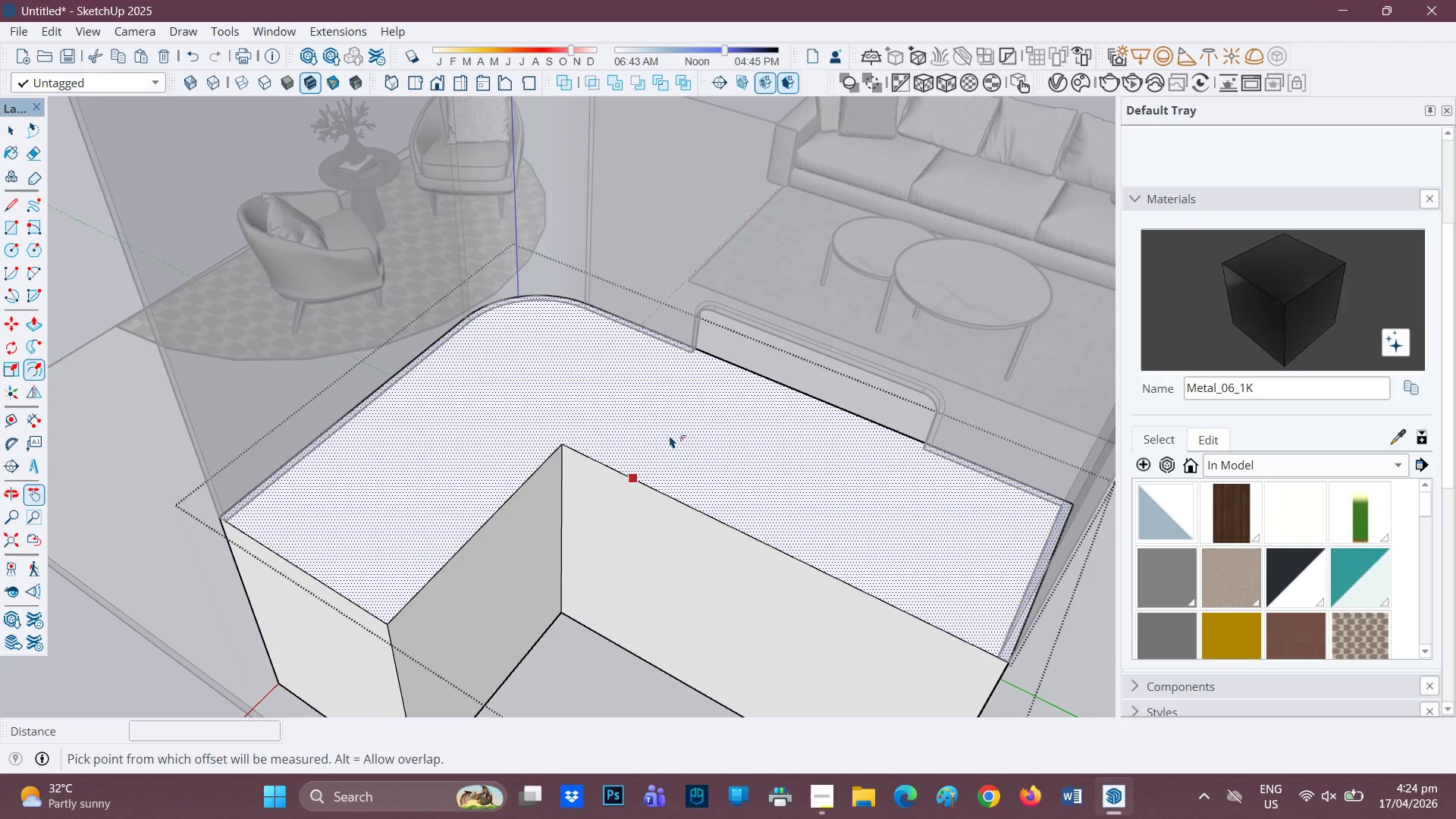 
left_click([670, 435])
 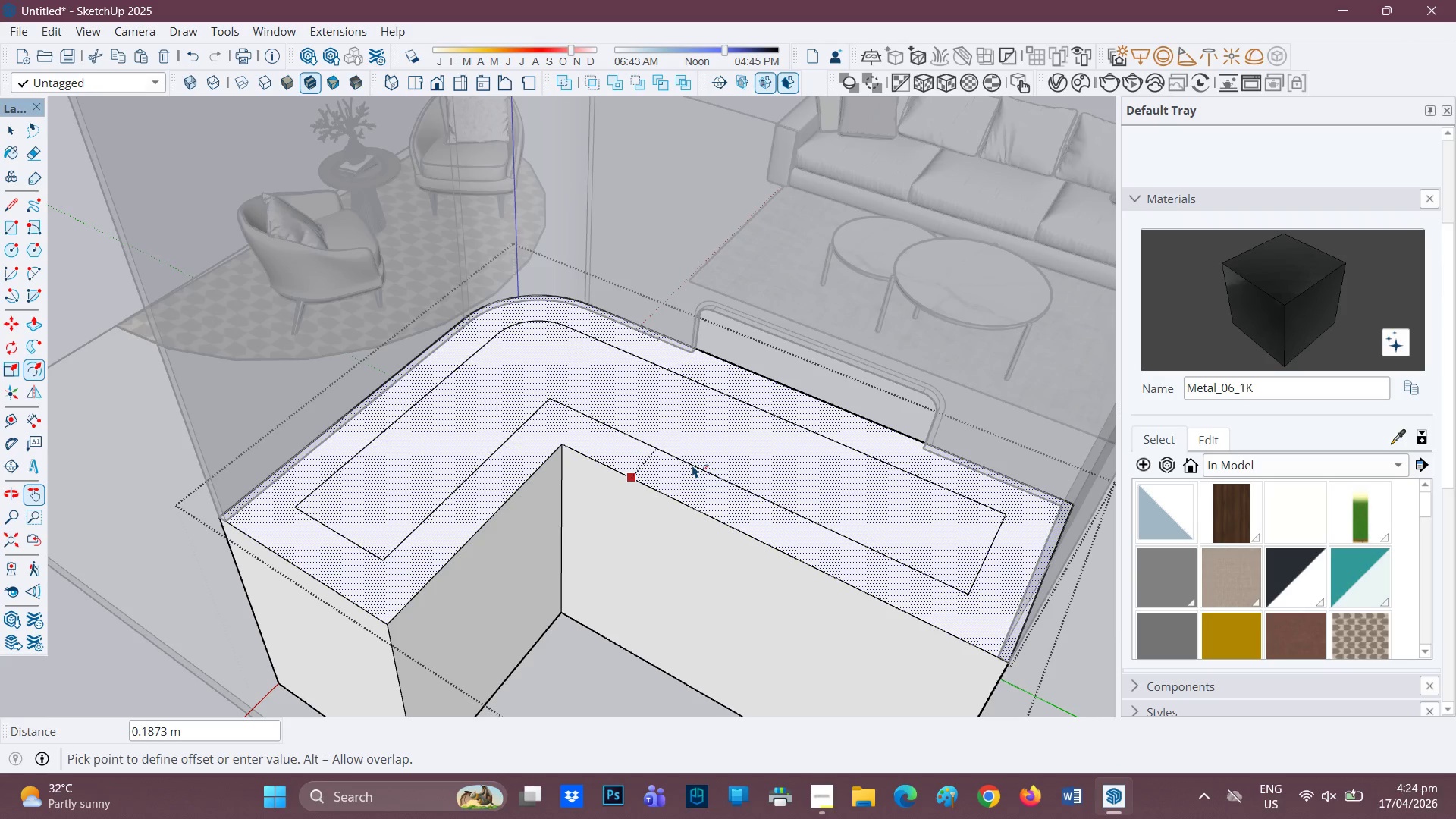 
key(Space)
 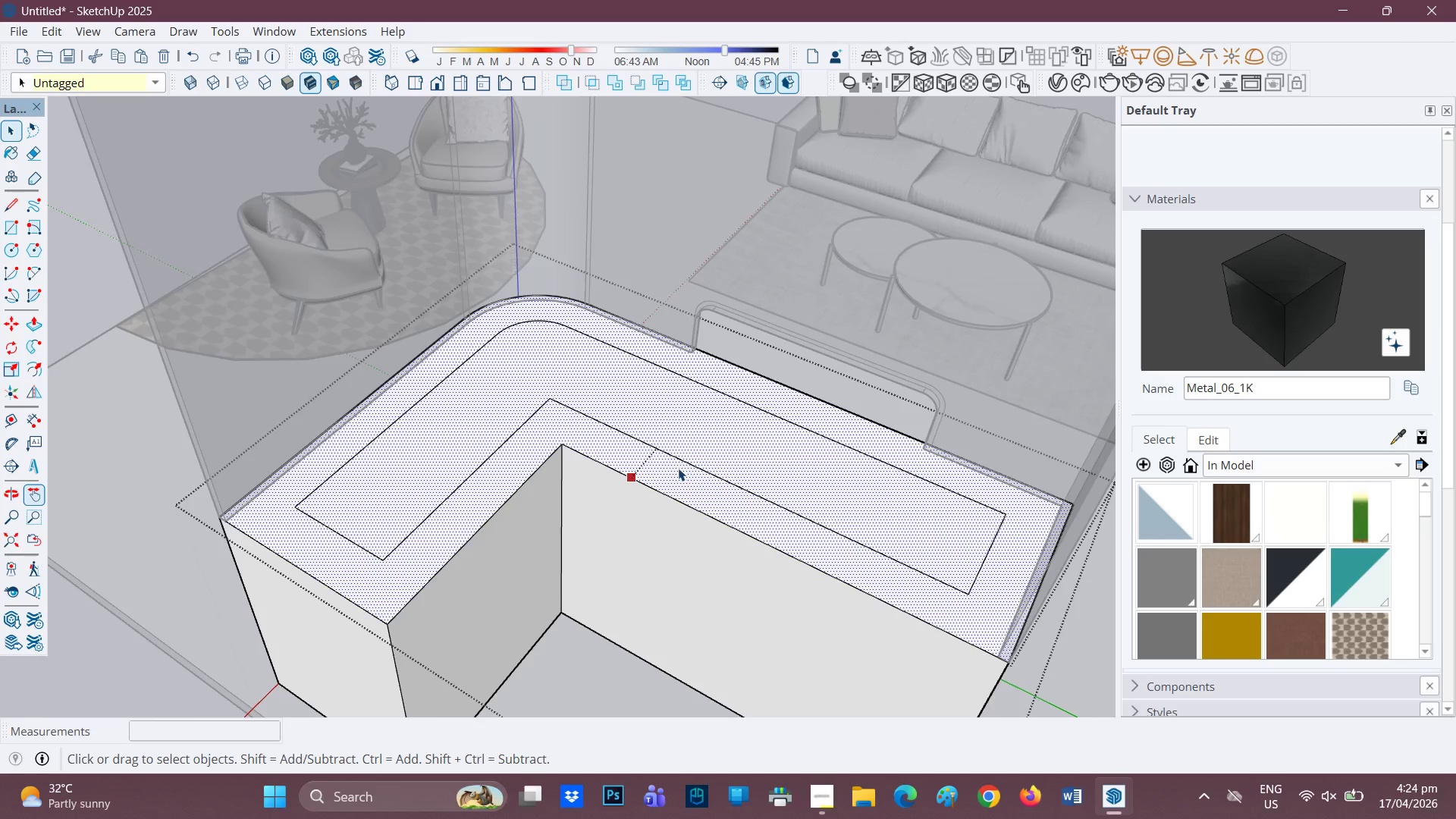 
scroll: coordinate [674, 467], scroll_direction: down, amount: 2.0
 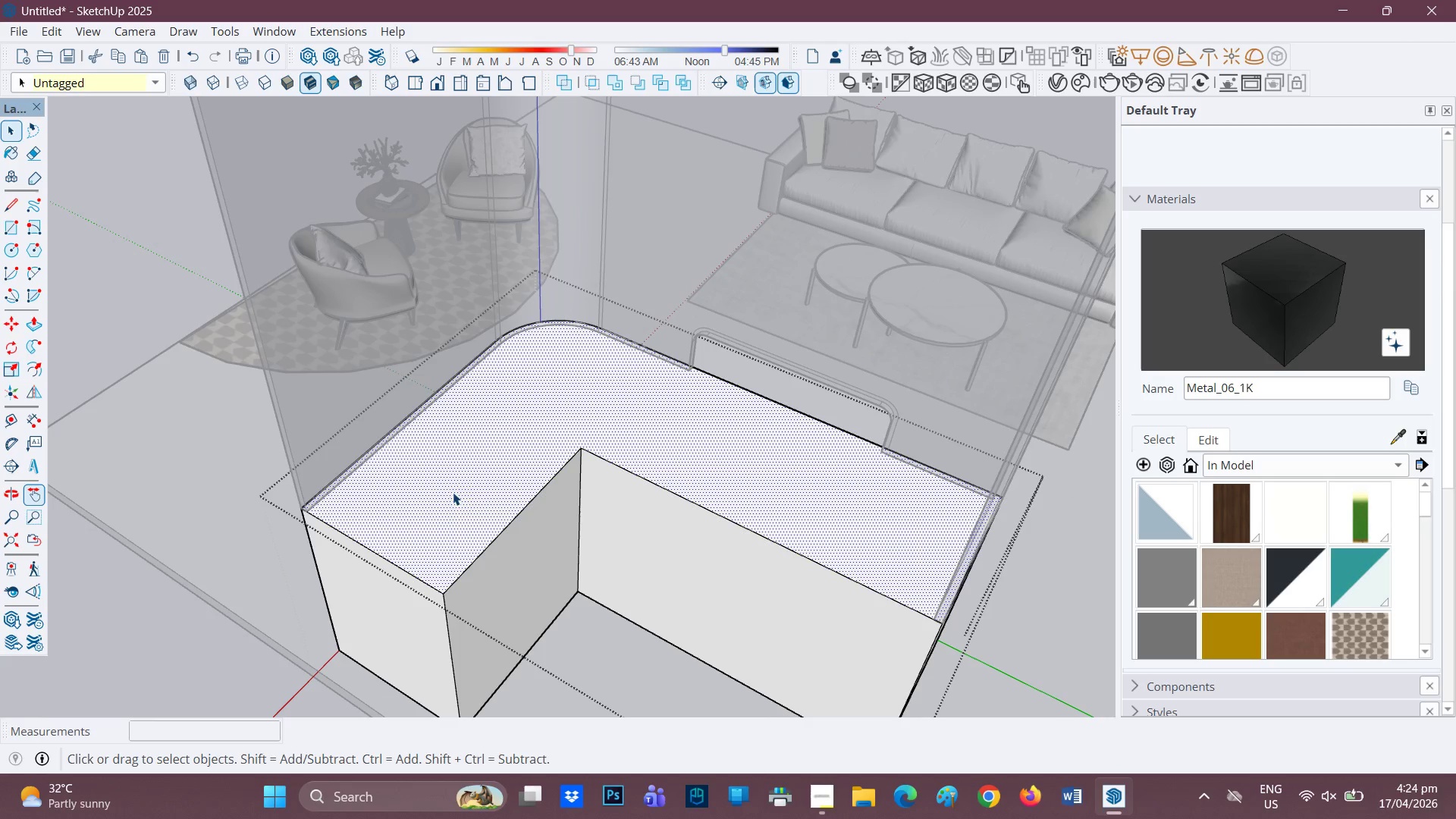 
key(L)
 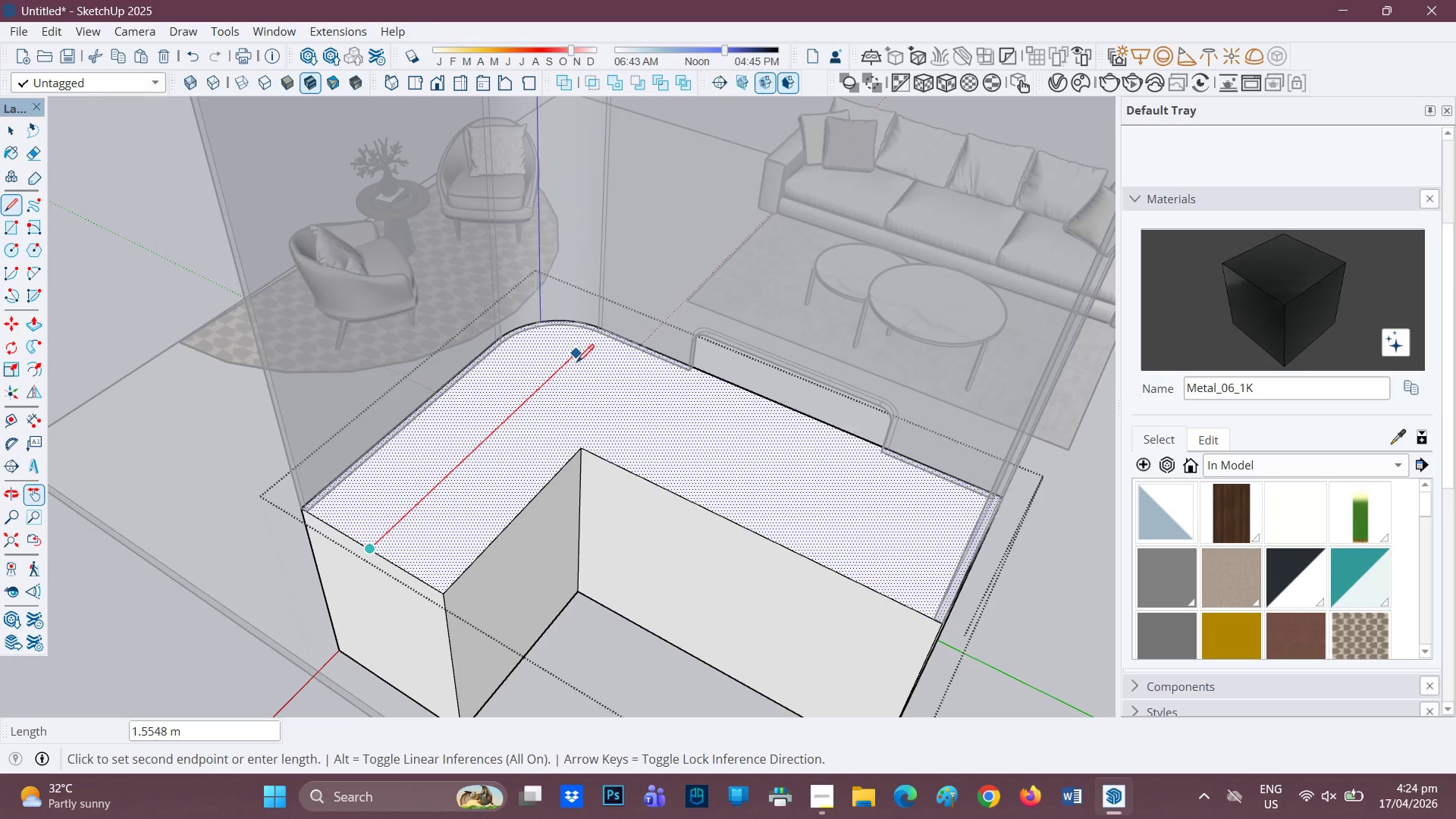 
wait(7.2)
 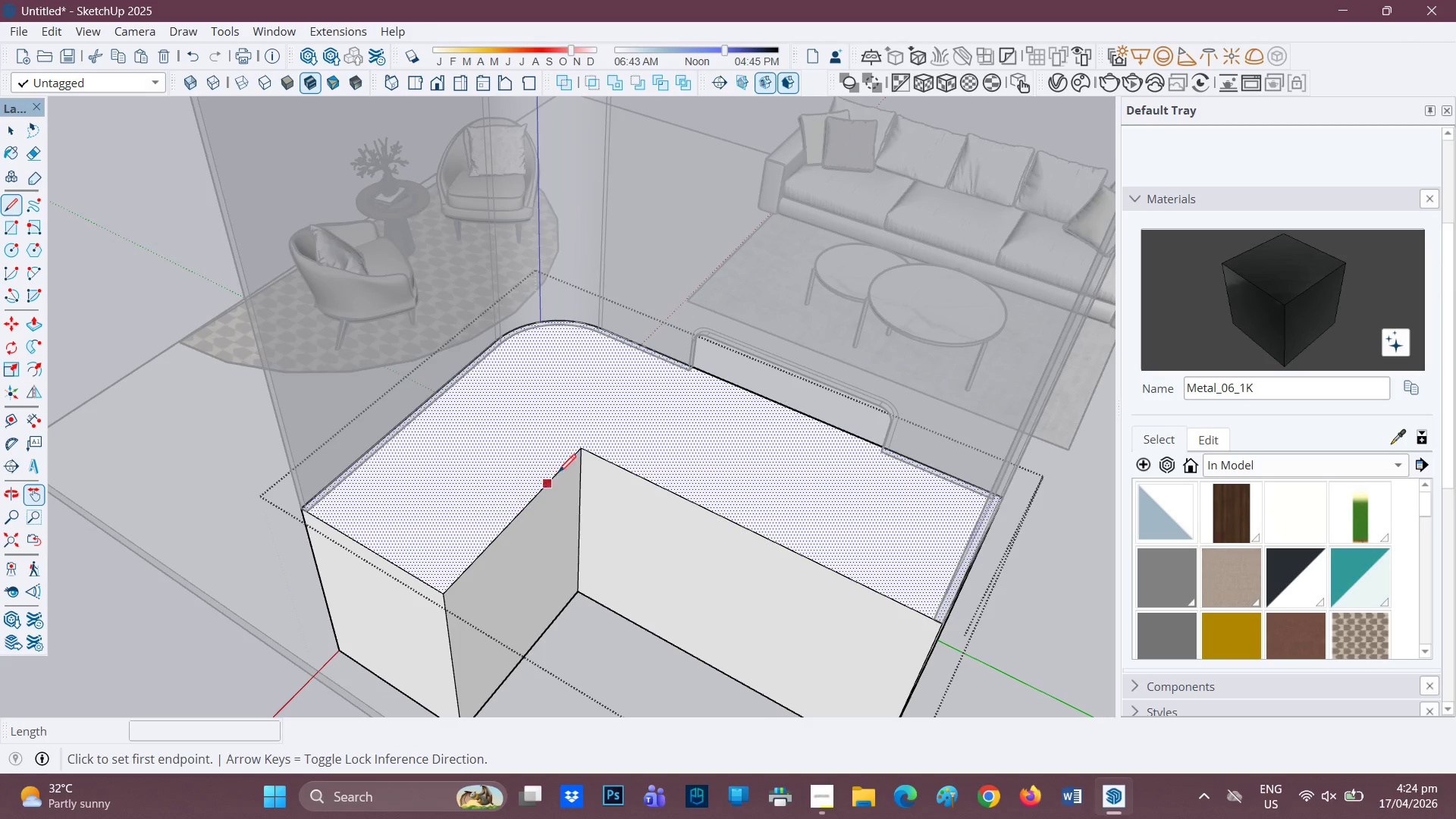 
left_click([594, 343])
 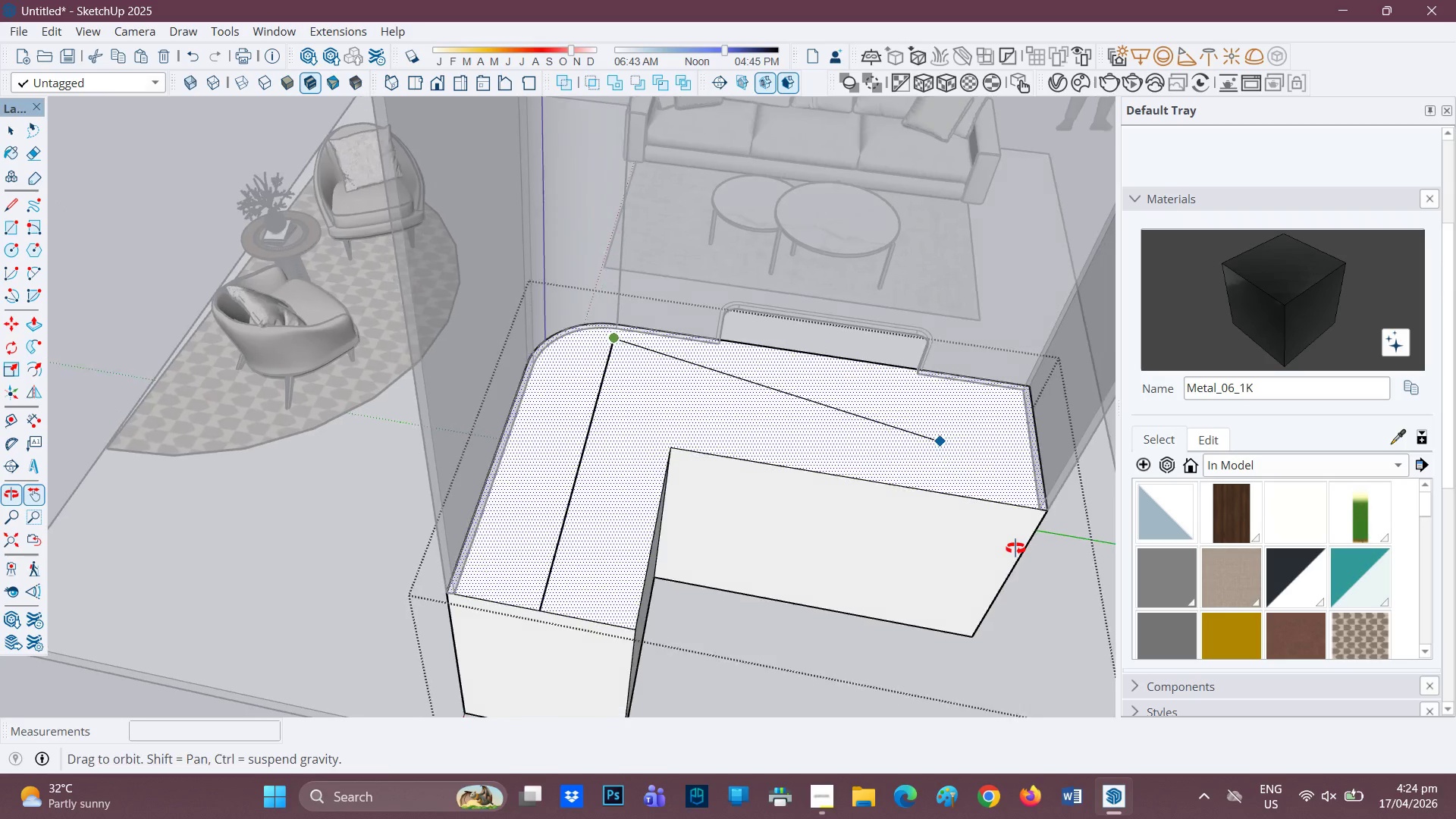 
key(Space)
 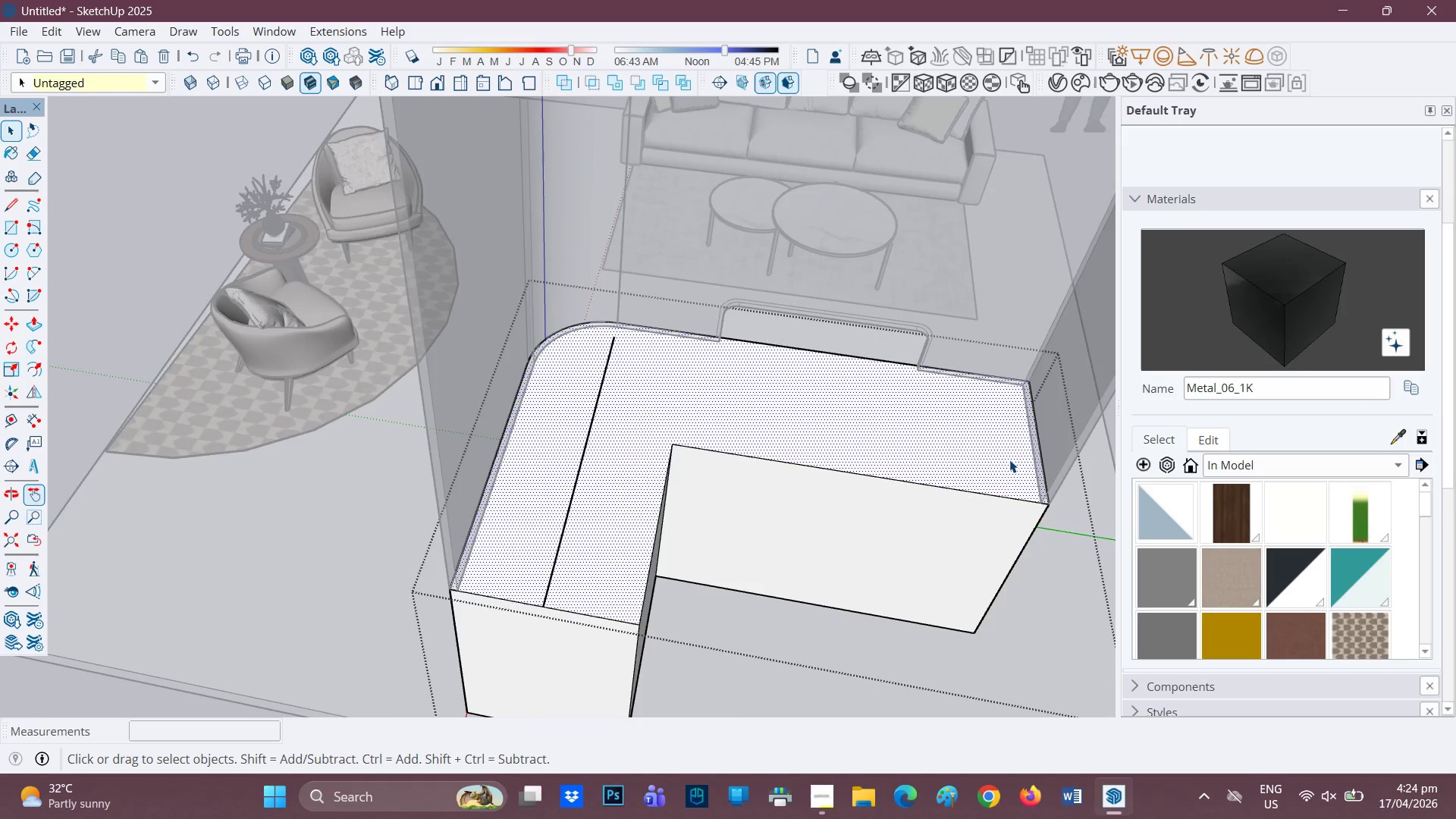 
key(L)
 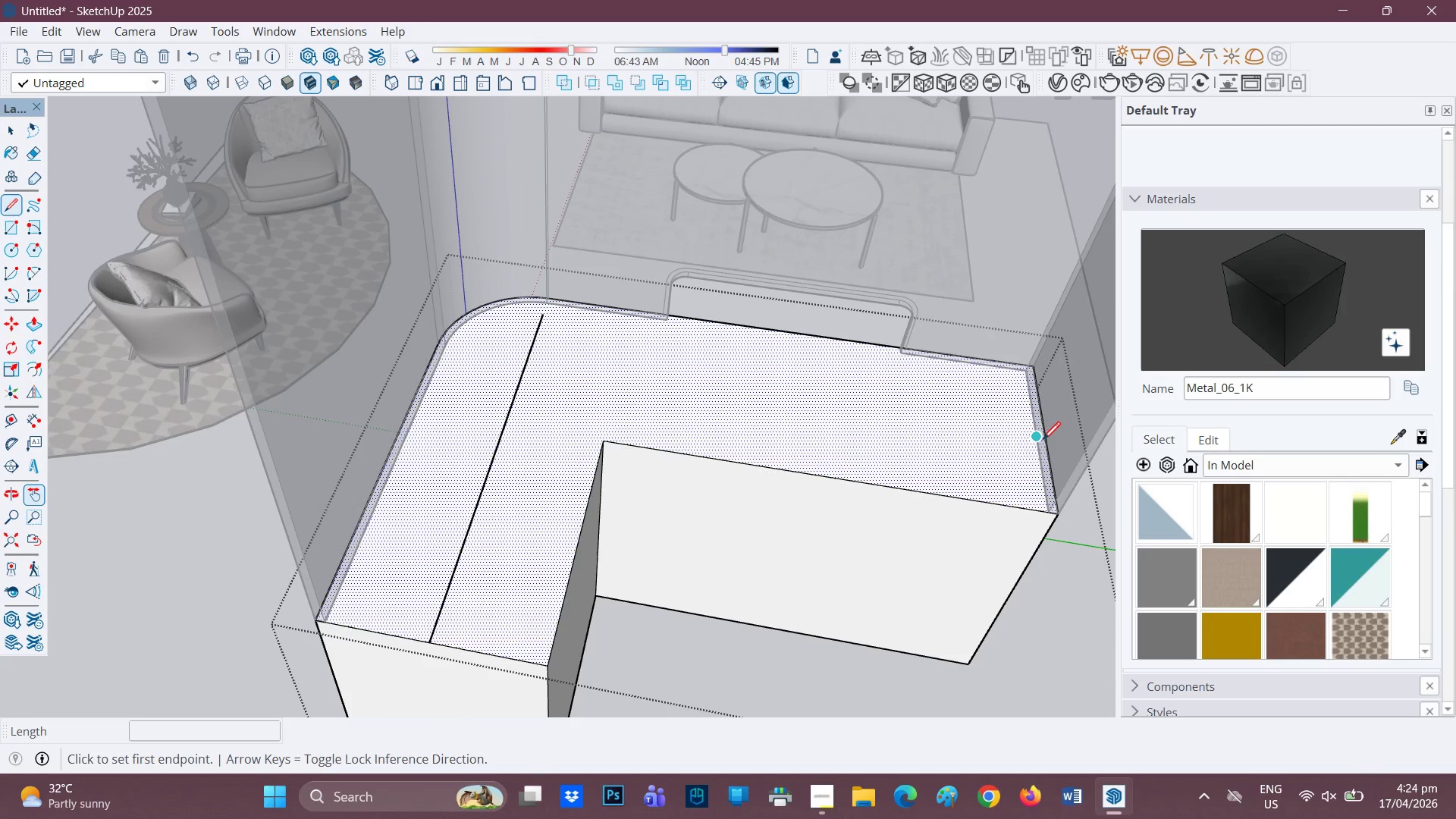 
scroll: coordinate [1007, 461], scroll_direction: up, amount: 2.0
 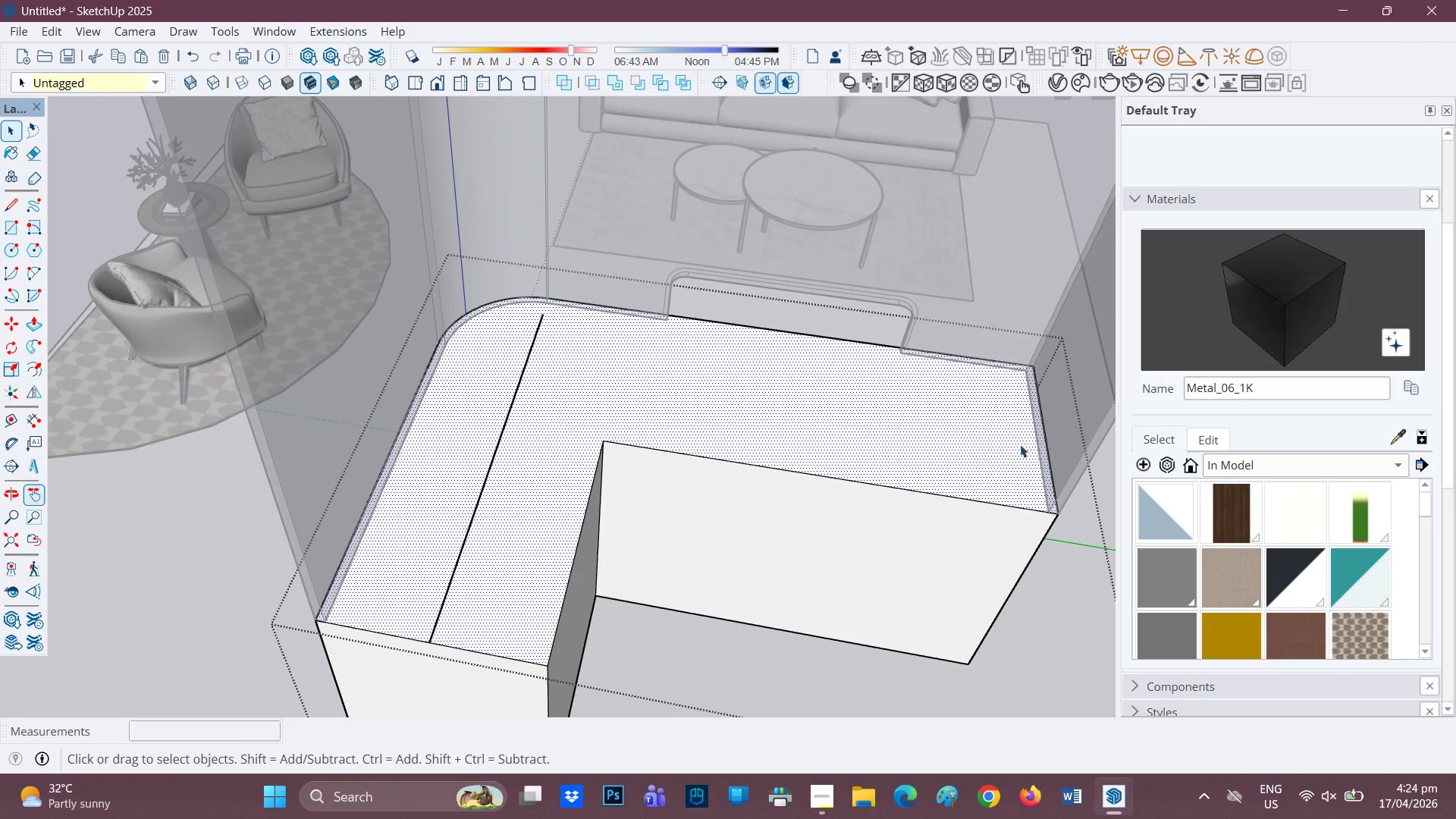 
mouse_move([1031, 442])
 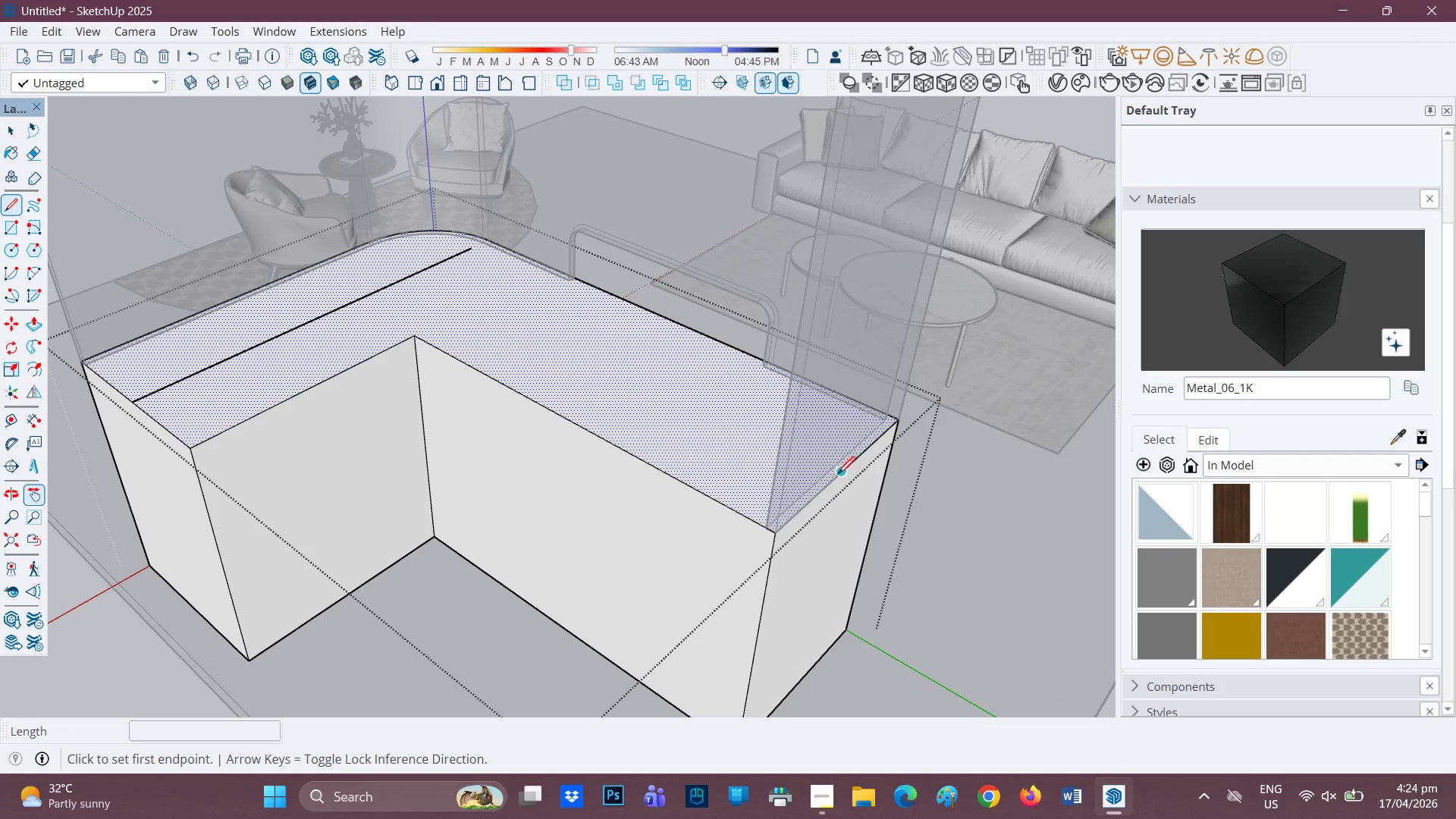 
left_click_drag(start_coordinate=[836, 477], to_coordinate=[832, 475])
 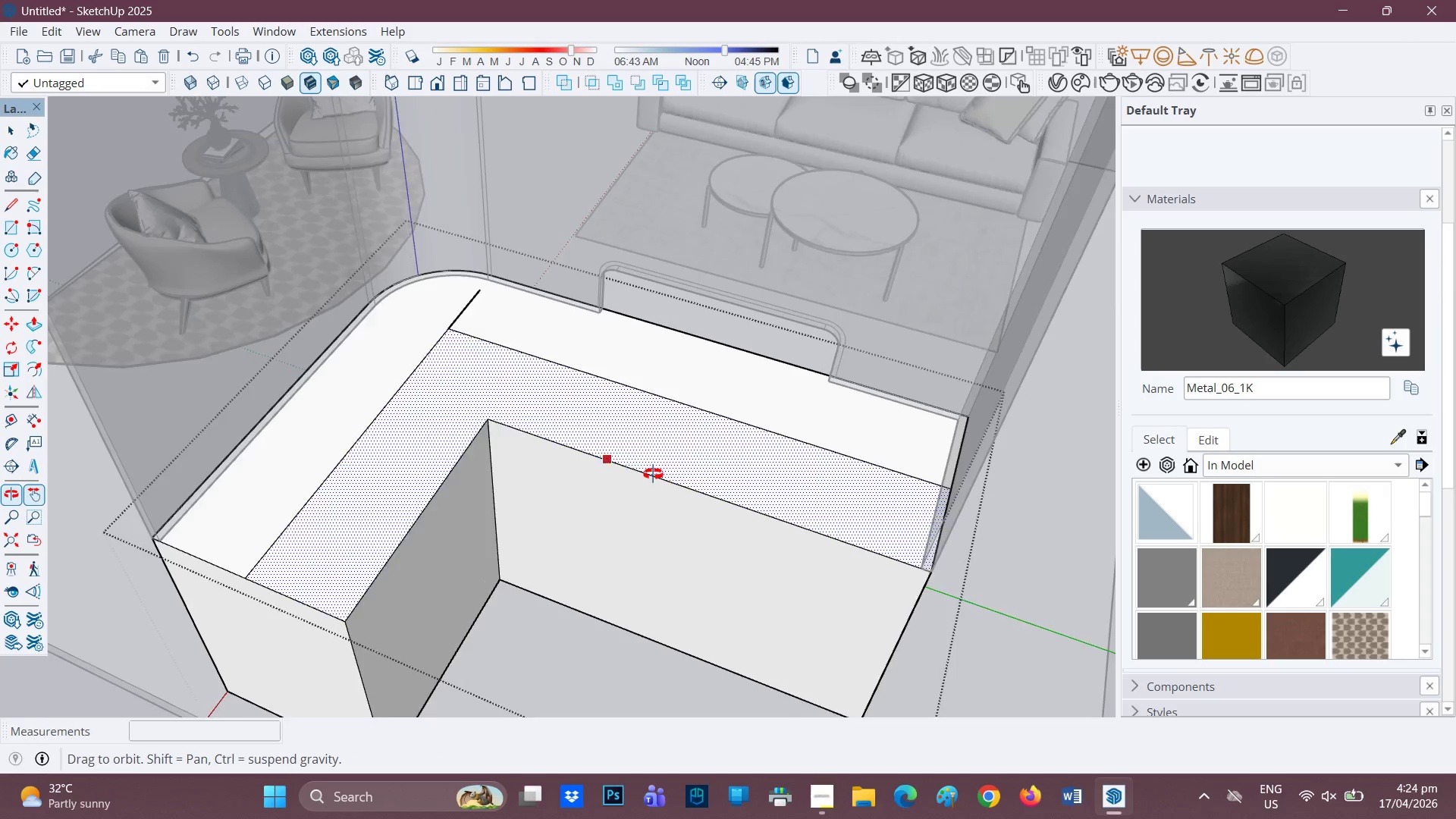 
scroll: coordinate [559, 383], scroll_direction: down, amount: 1.0
 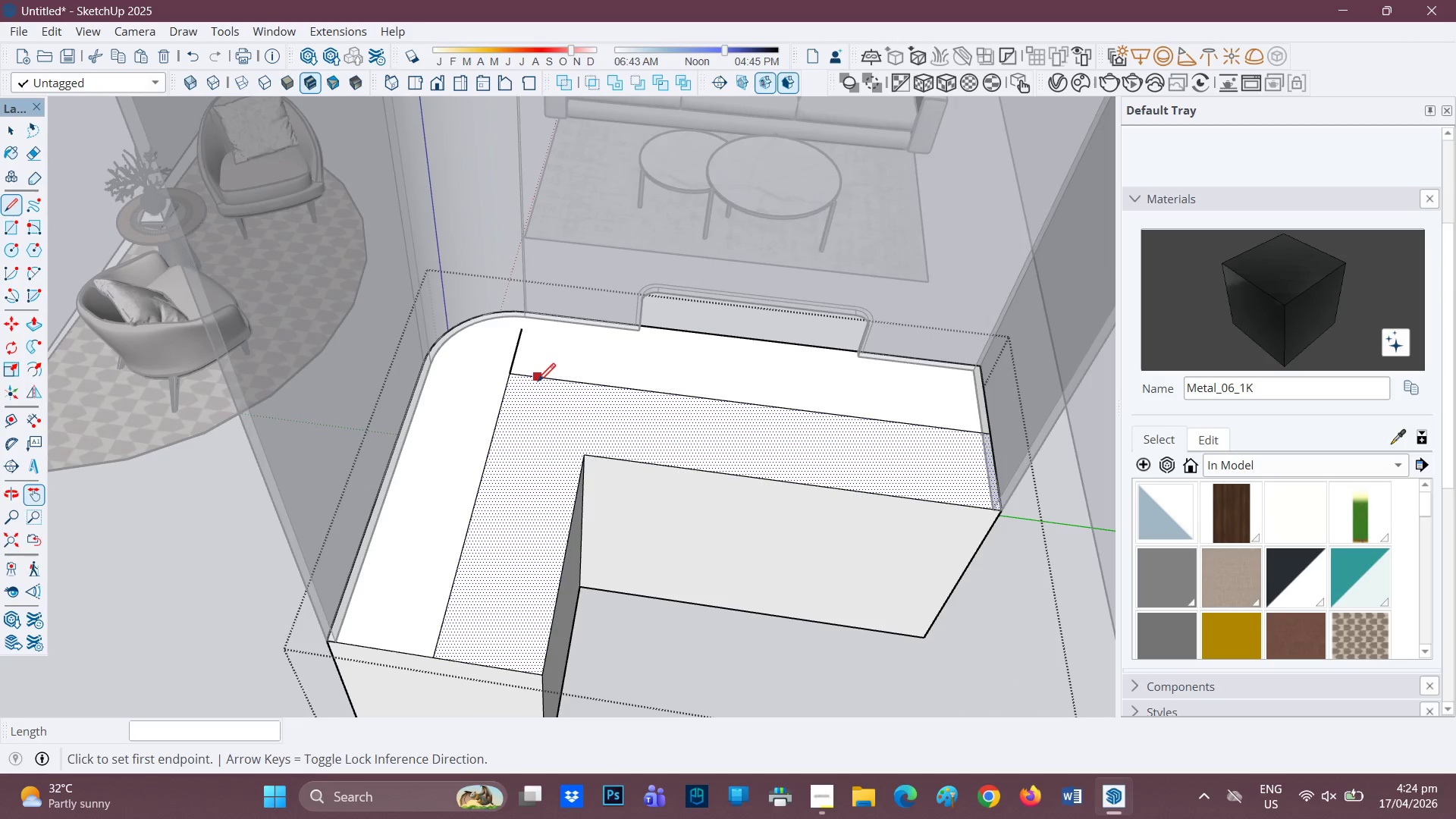 
key(E)
 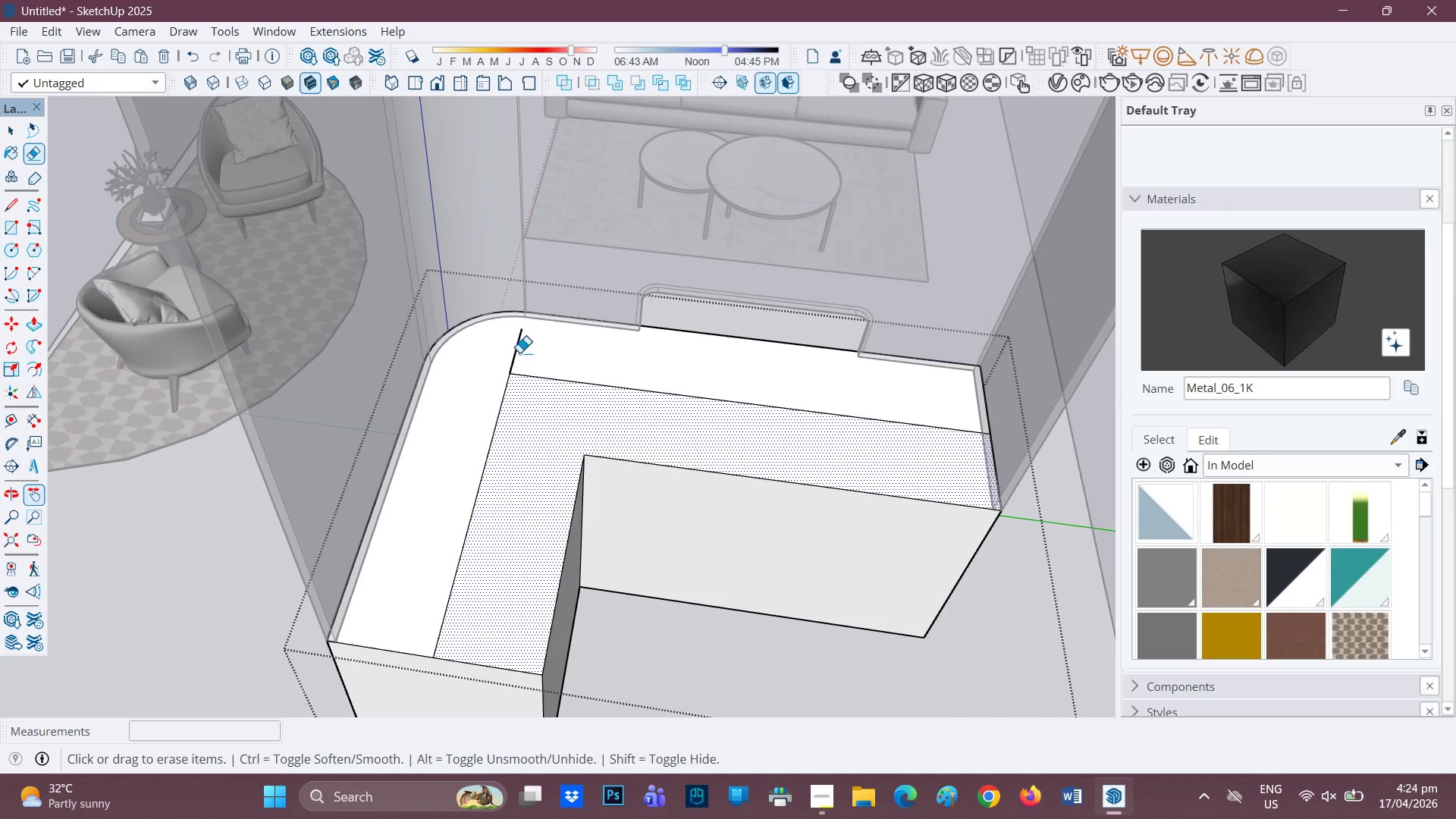 
left_click_drag(start_coordinate=[509, 350], to_coordinate=[518, 353])
 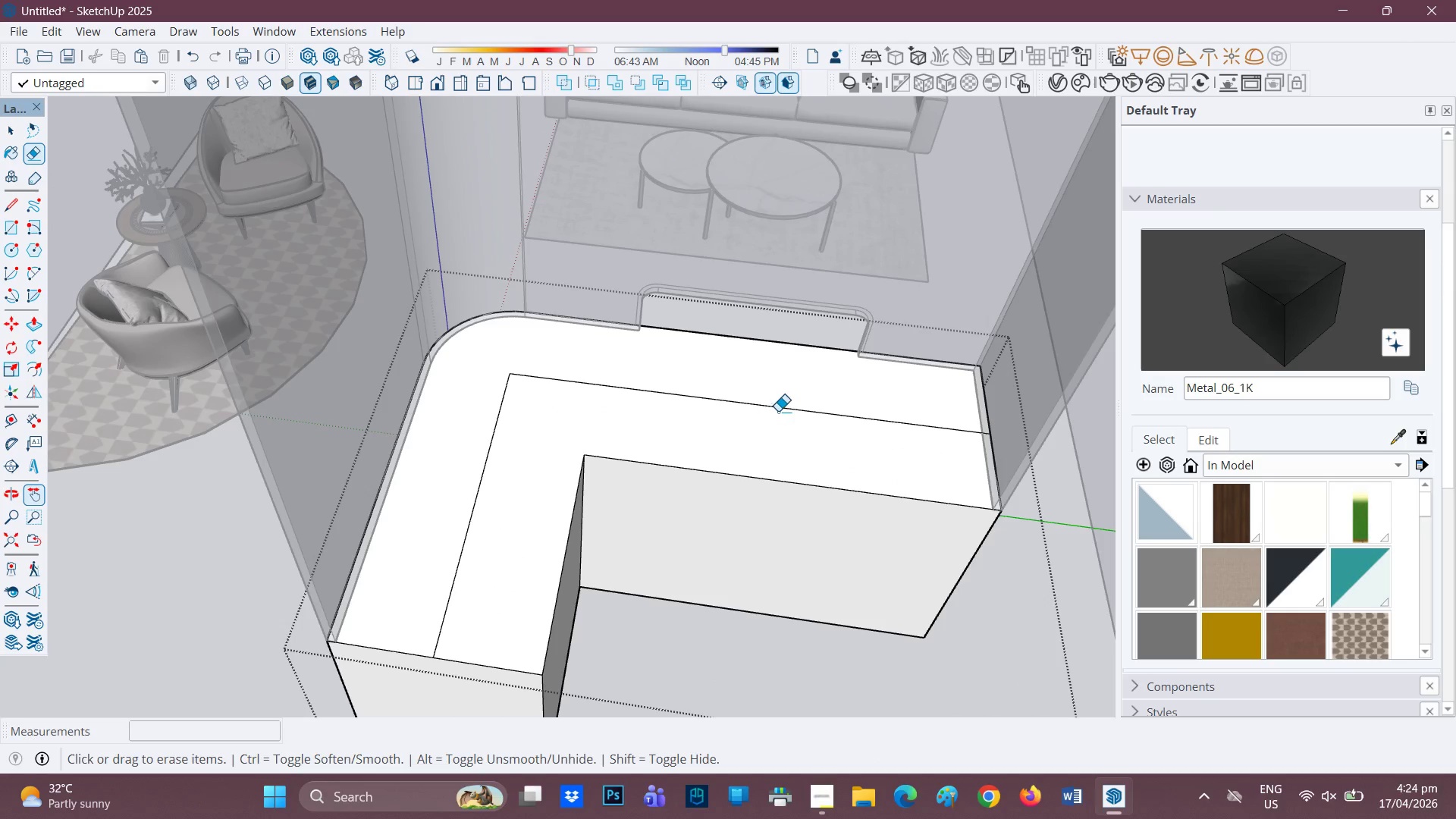 
scroll: coordinate [946, 431], scroll_direction: up, amount: 3.0
 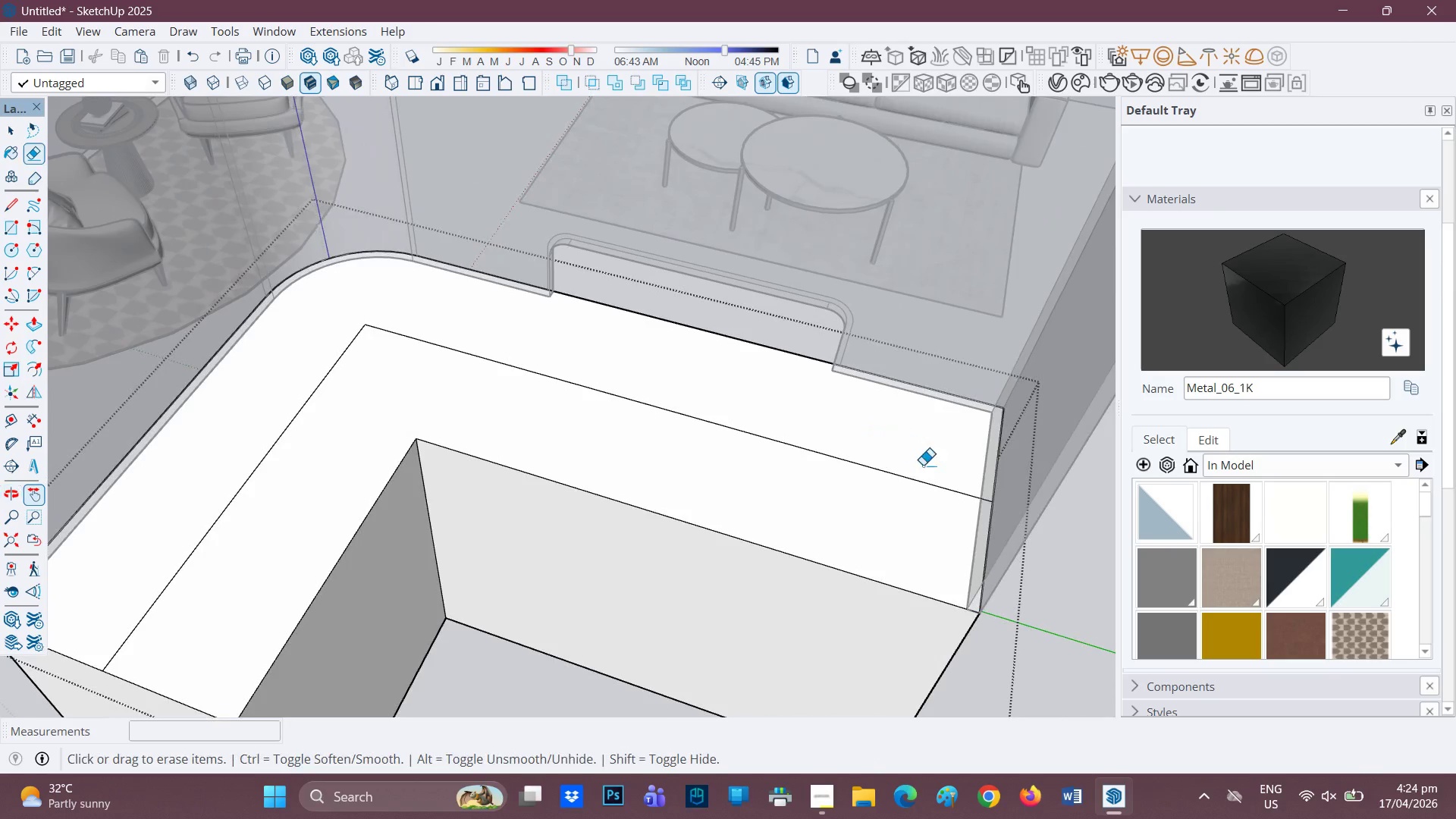 
key(L)
 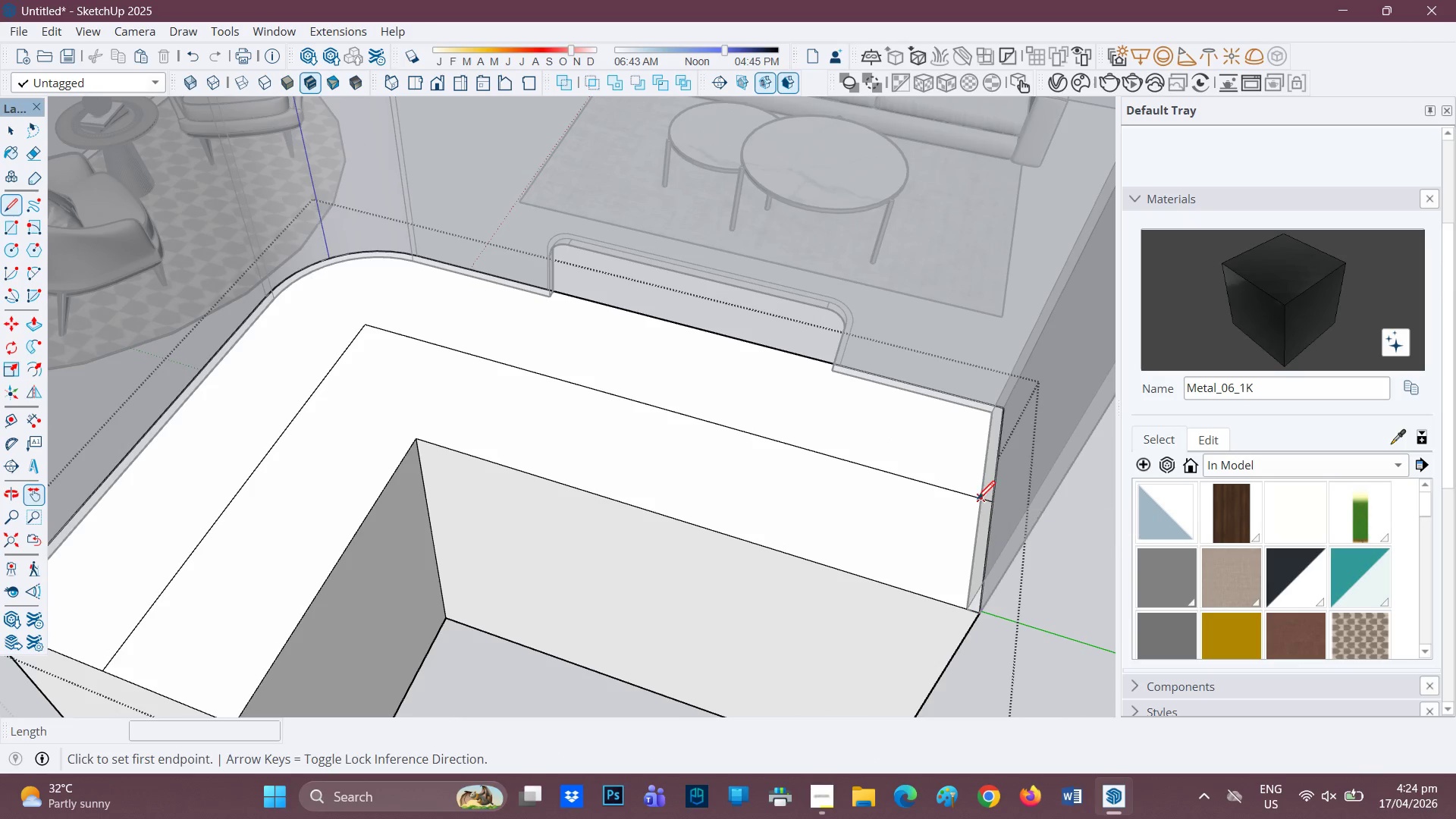 
left_click([978, 500])
 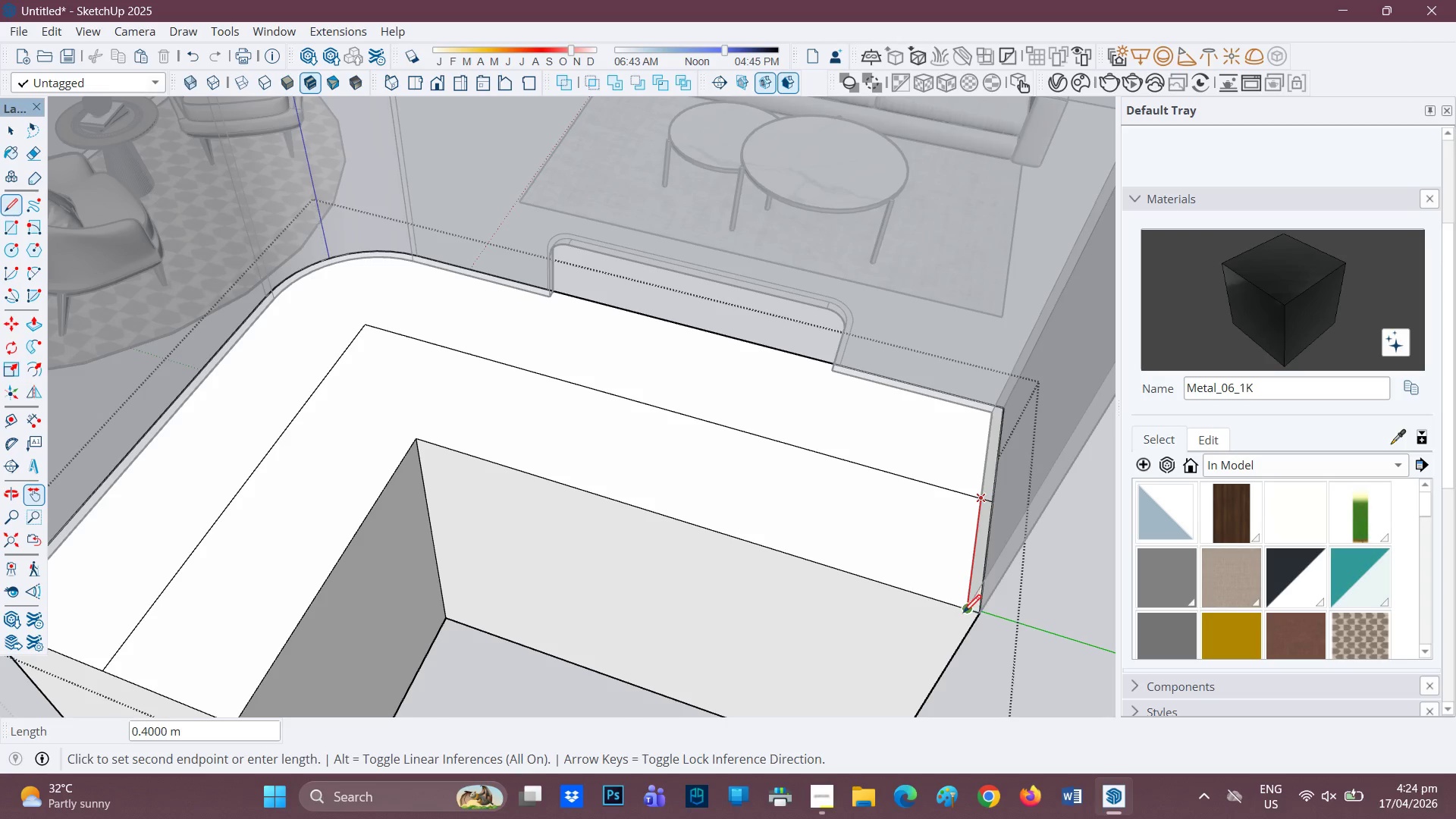 
left_click([963, 614])
 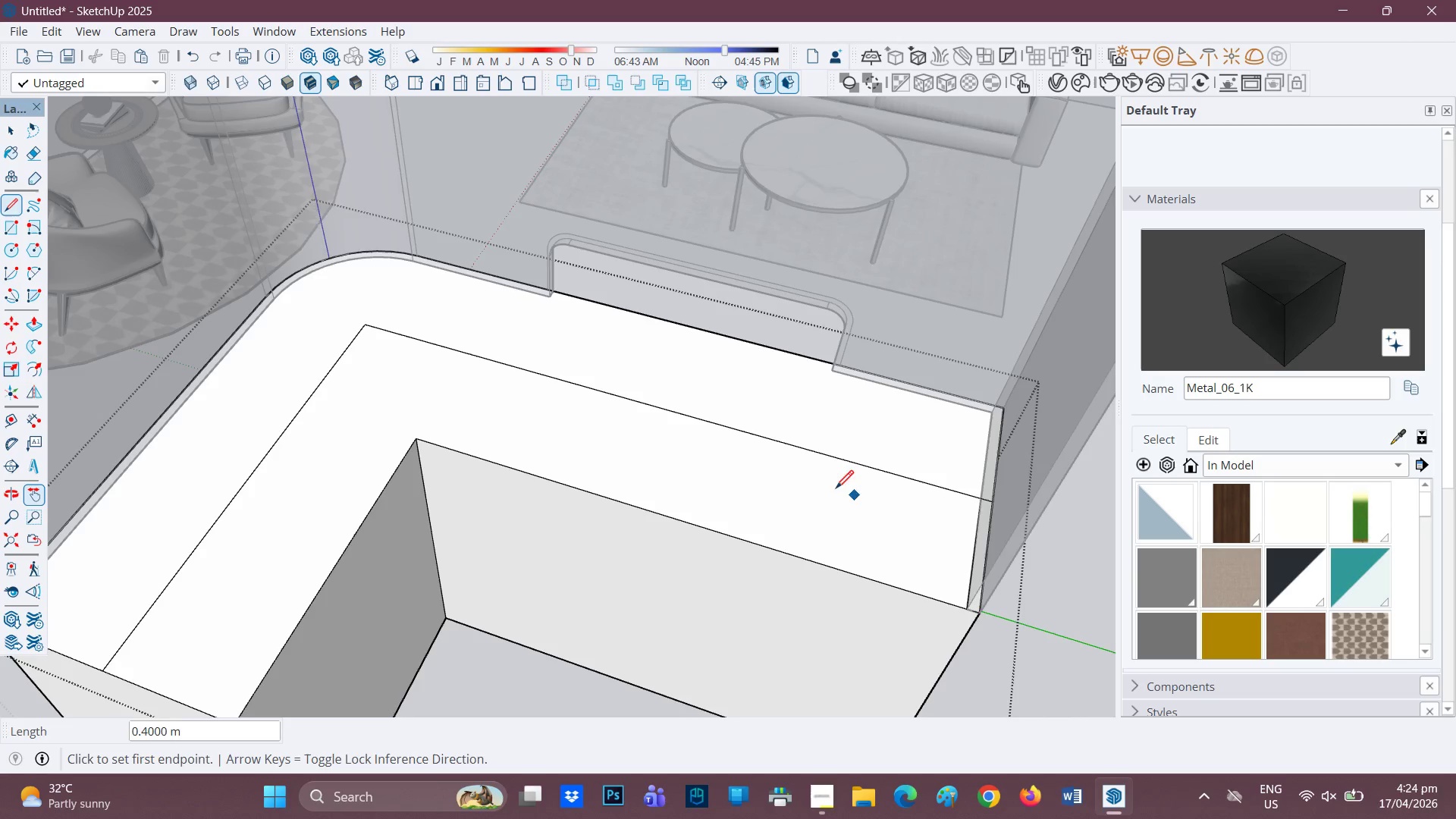 
scroll: coordinate [812, 478], scroll_direction: none, amount: 0.0
 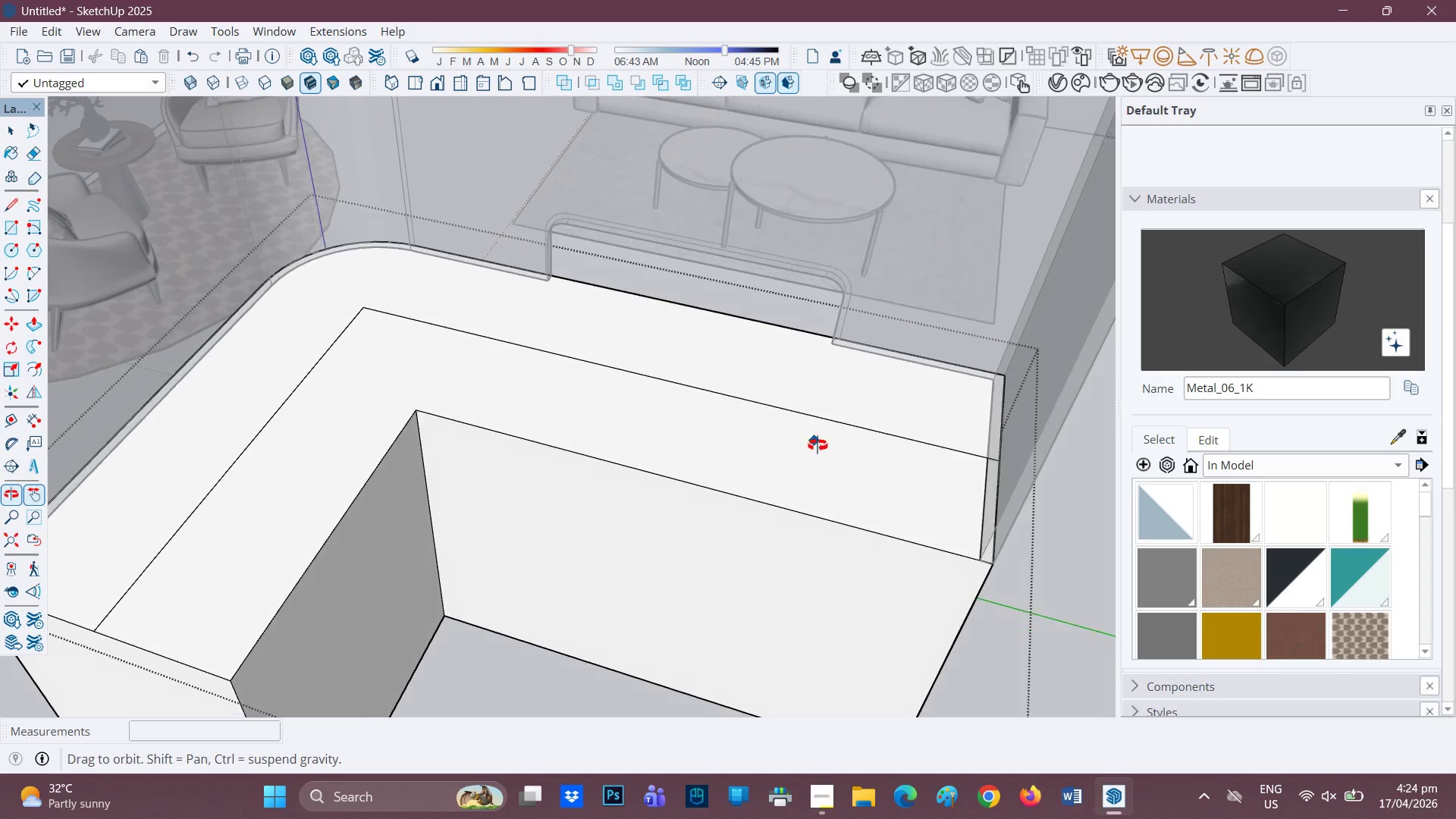 
scroll: coordinate [823, 442], scroll_direction: down, amount: 1.0
 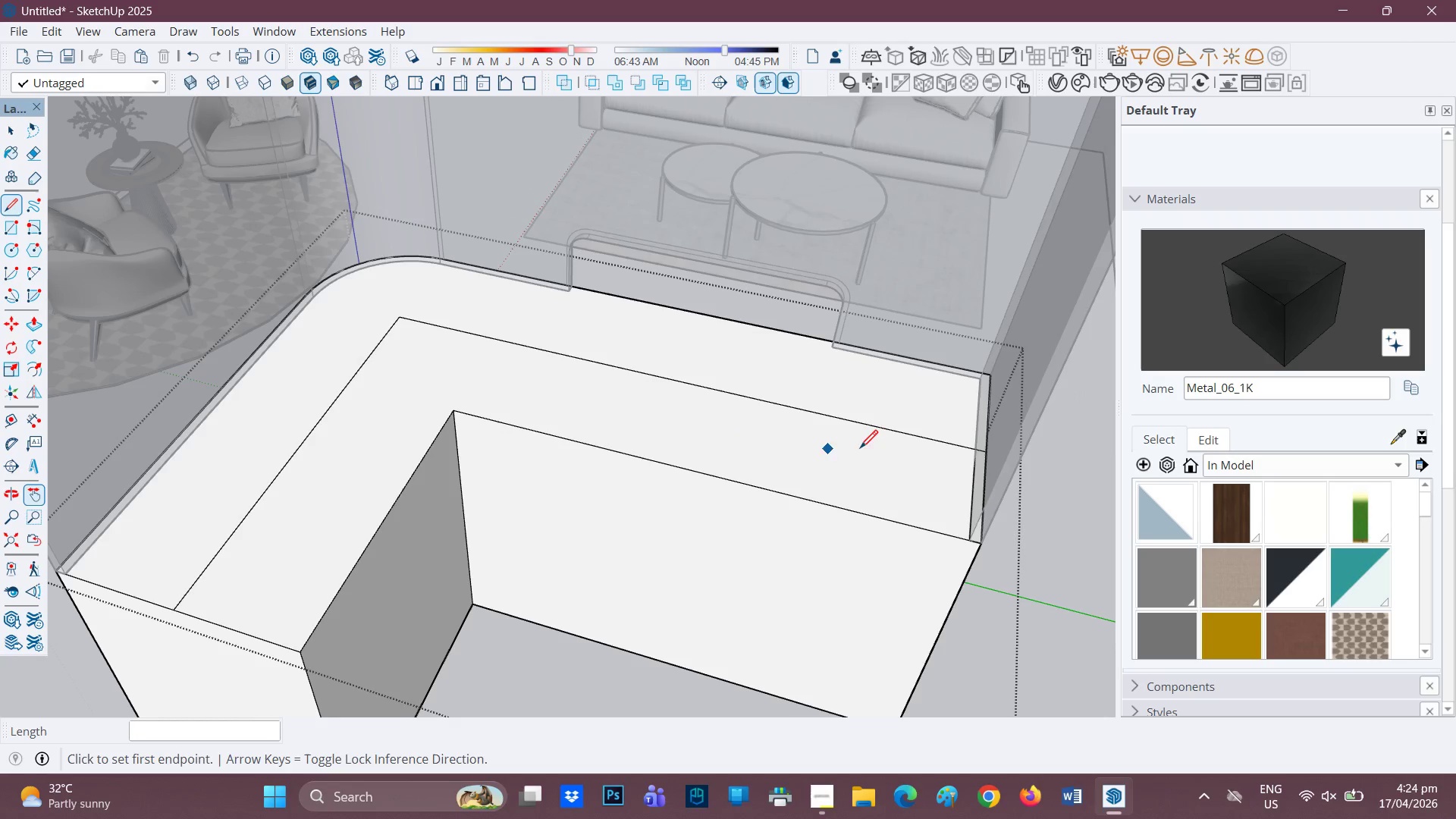 
scroll: coordinate [861, 537], scroll_direction: up, amount: 7.0
 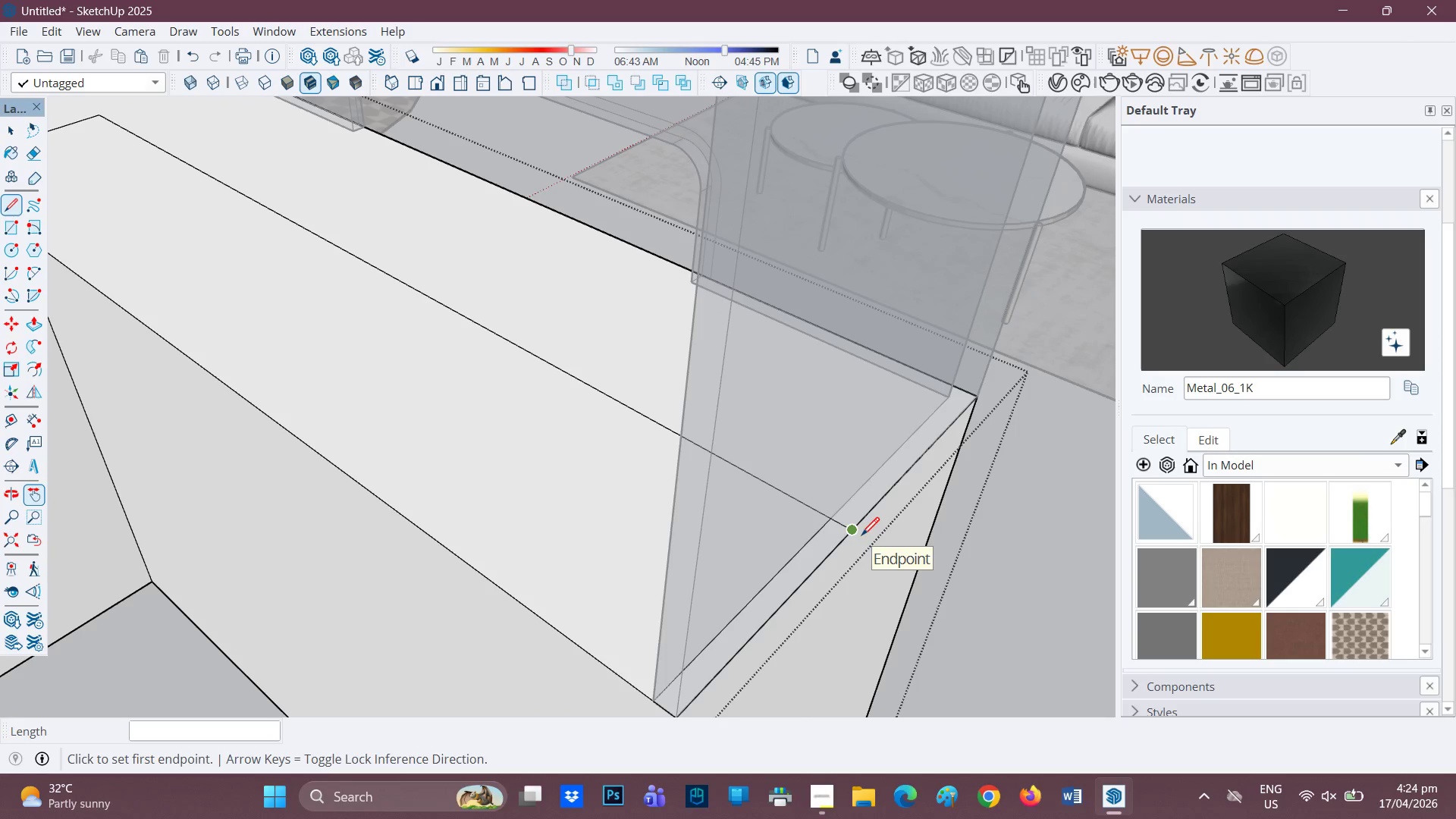 
key(E)
 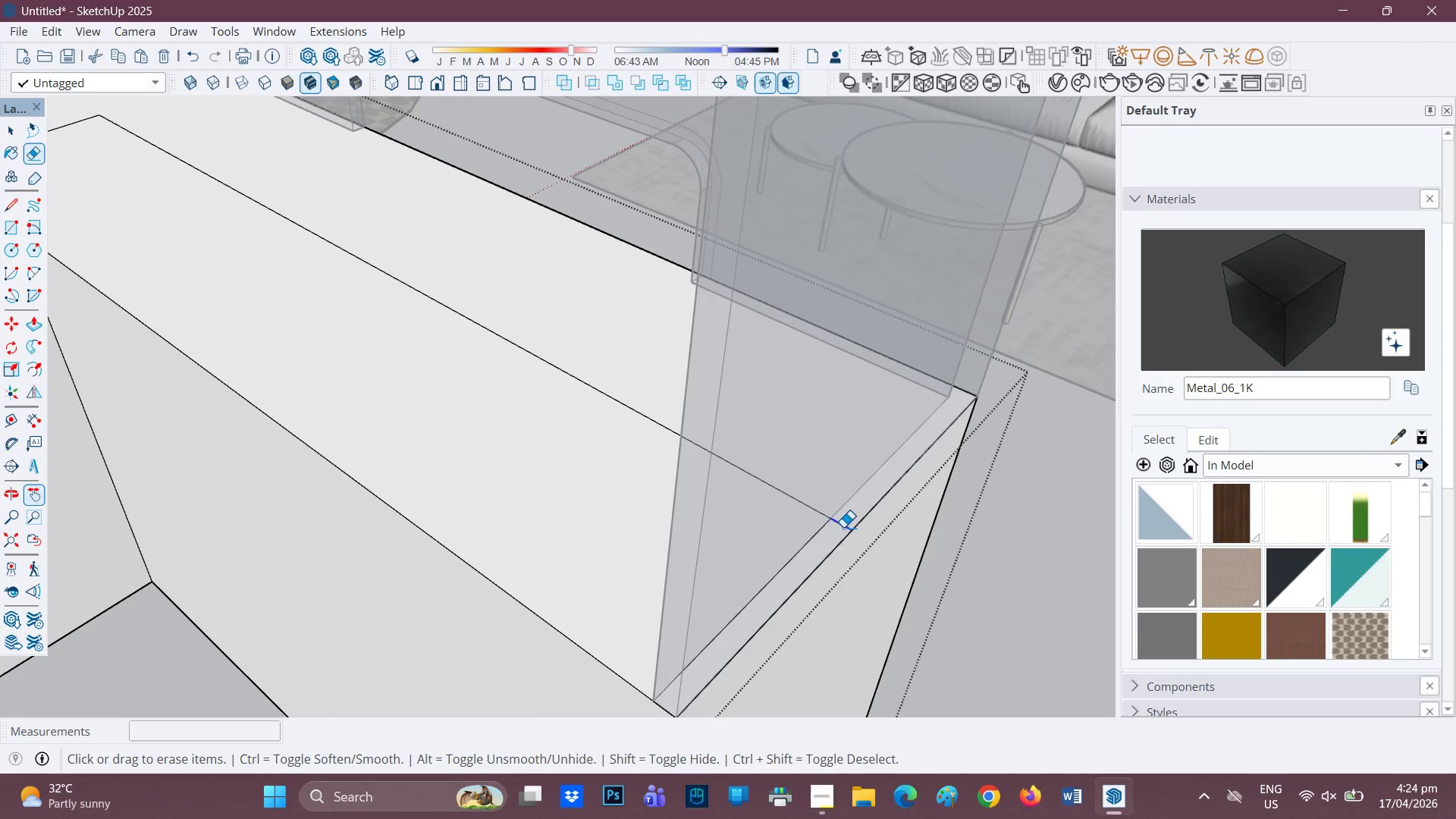 
scroll: coordinate [262, 494], scroll_direction: down, amount: 10.0
 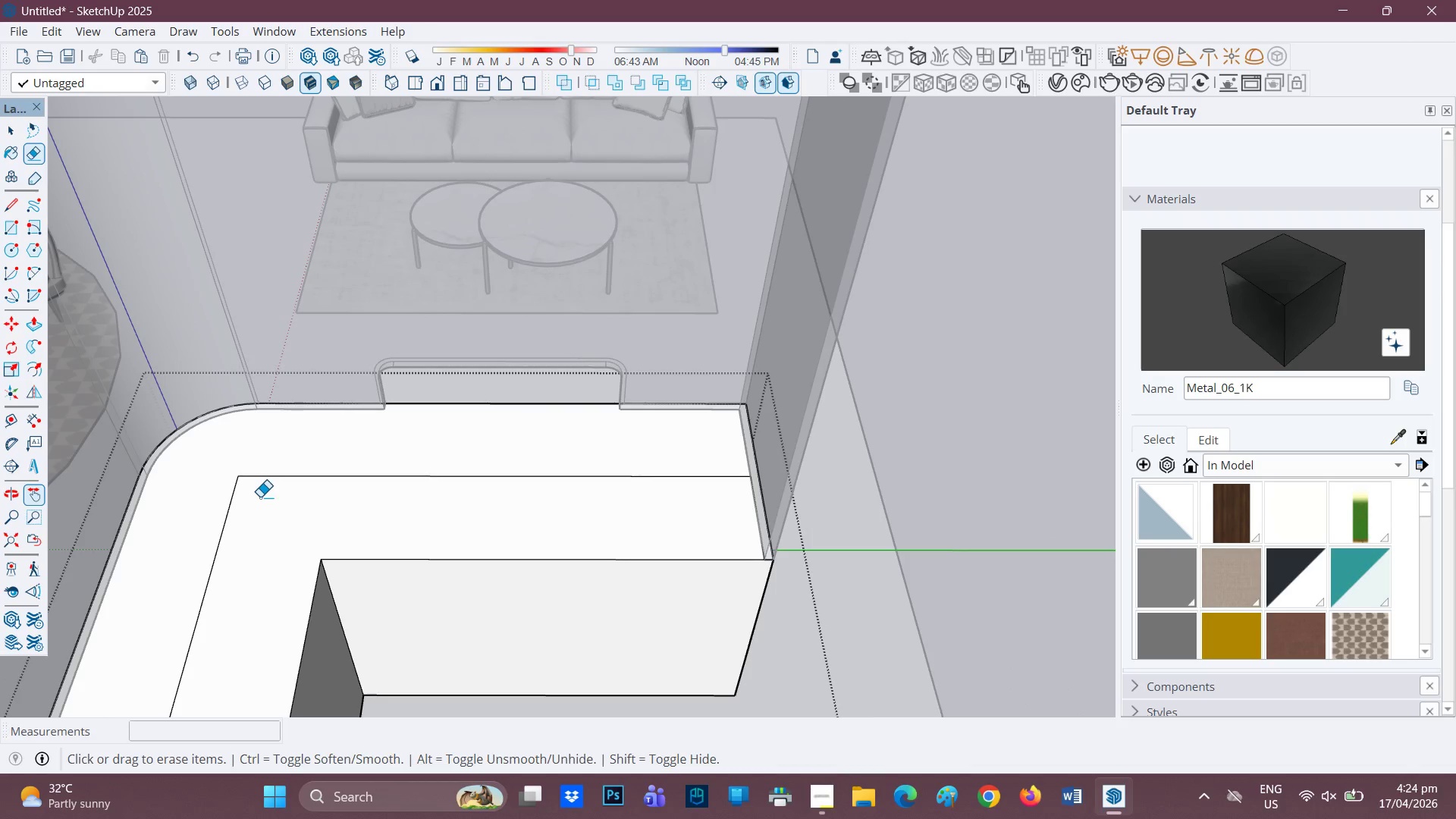 
scroll: coordinate [444, 460], scroll_direction: up, amount: 2.0
 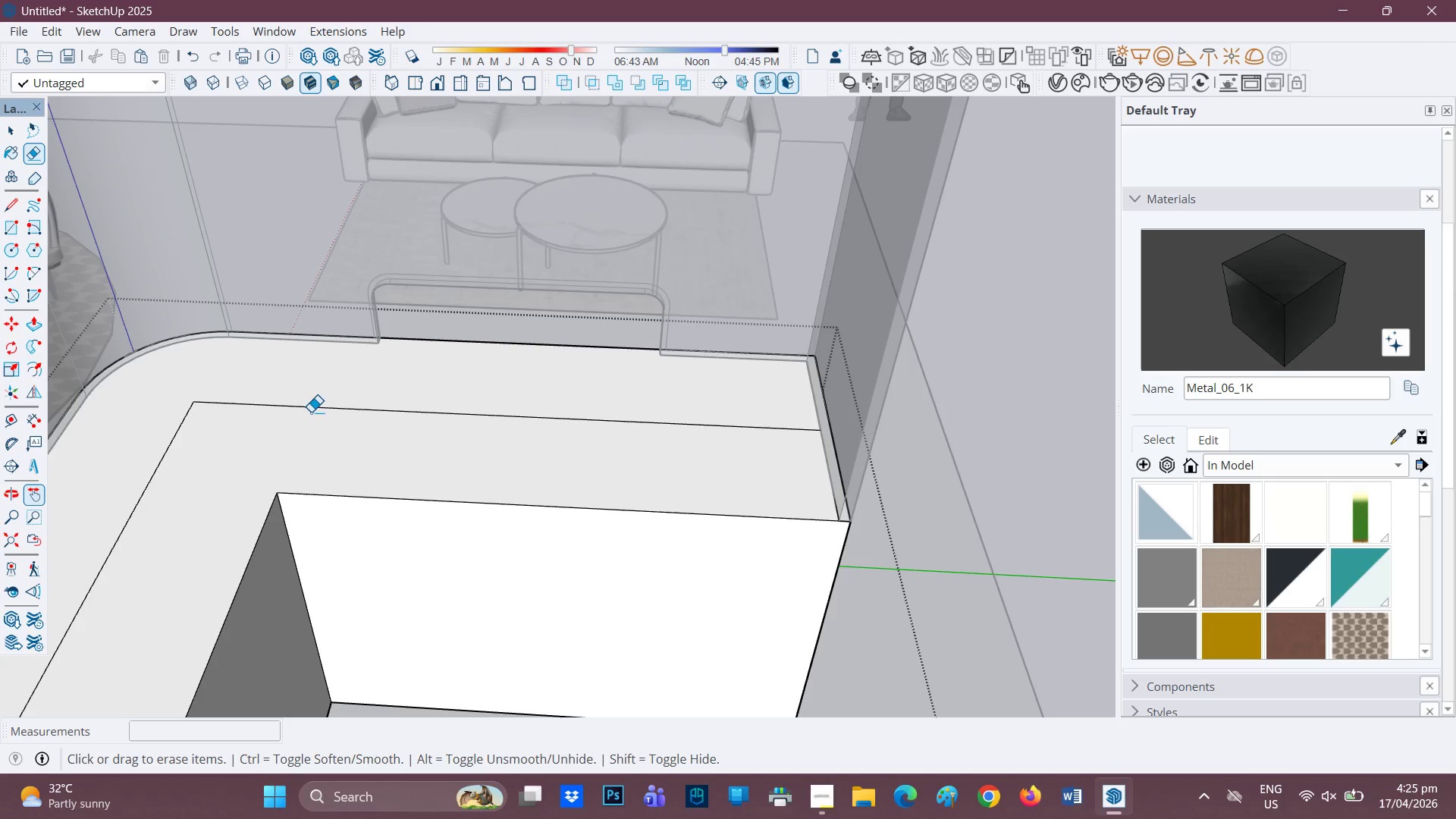 
wait(13.52)
 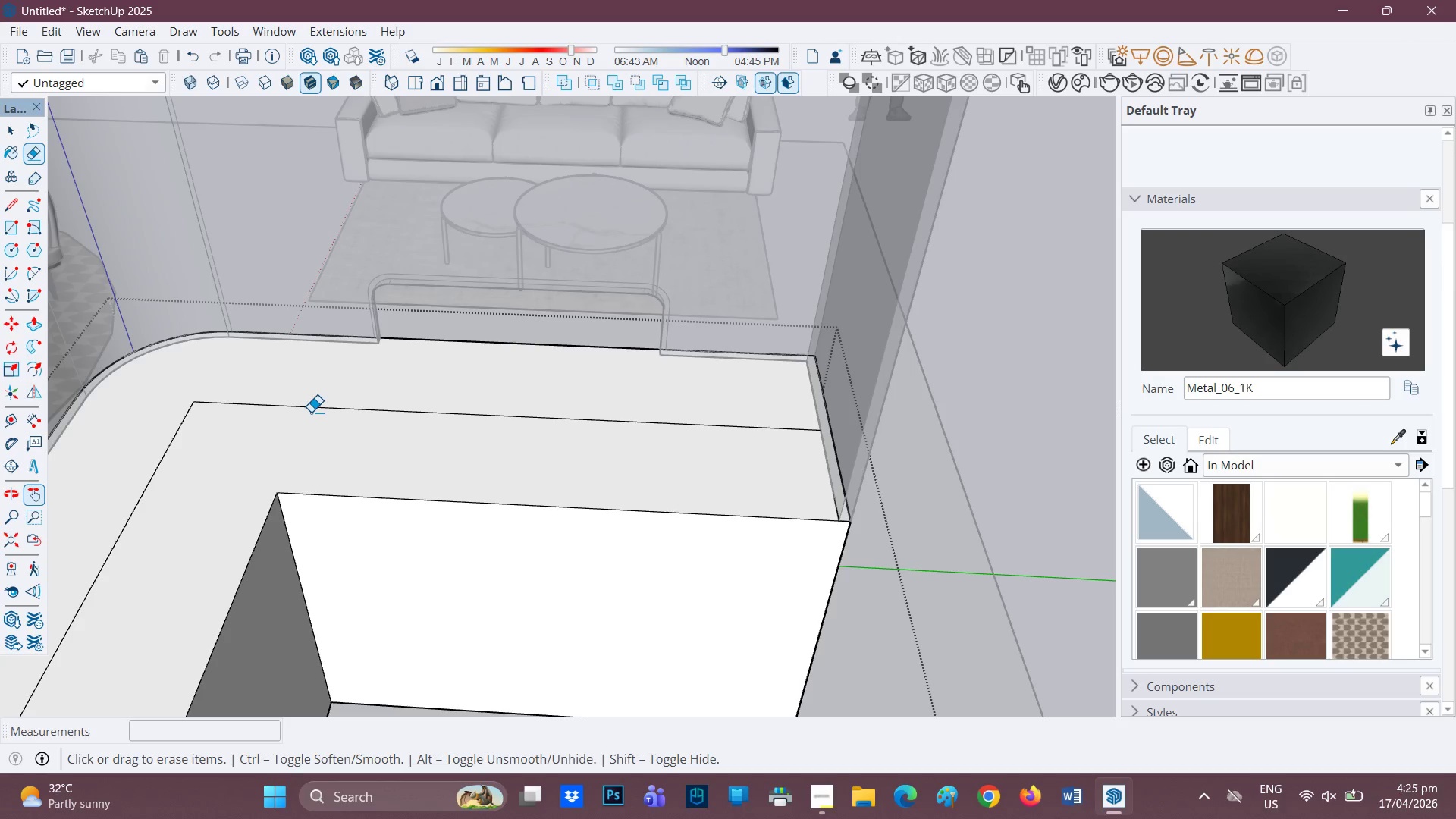 
scroll: coordinate [337, 485], scroll_direction: down, amount: 12.0
 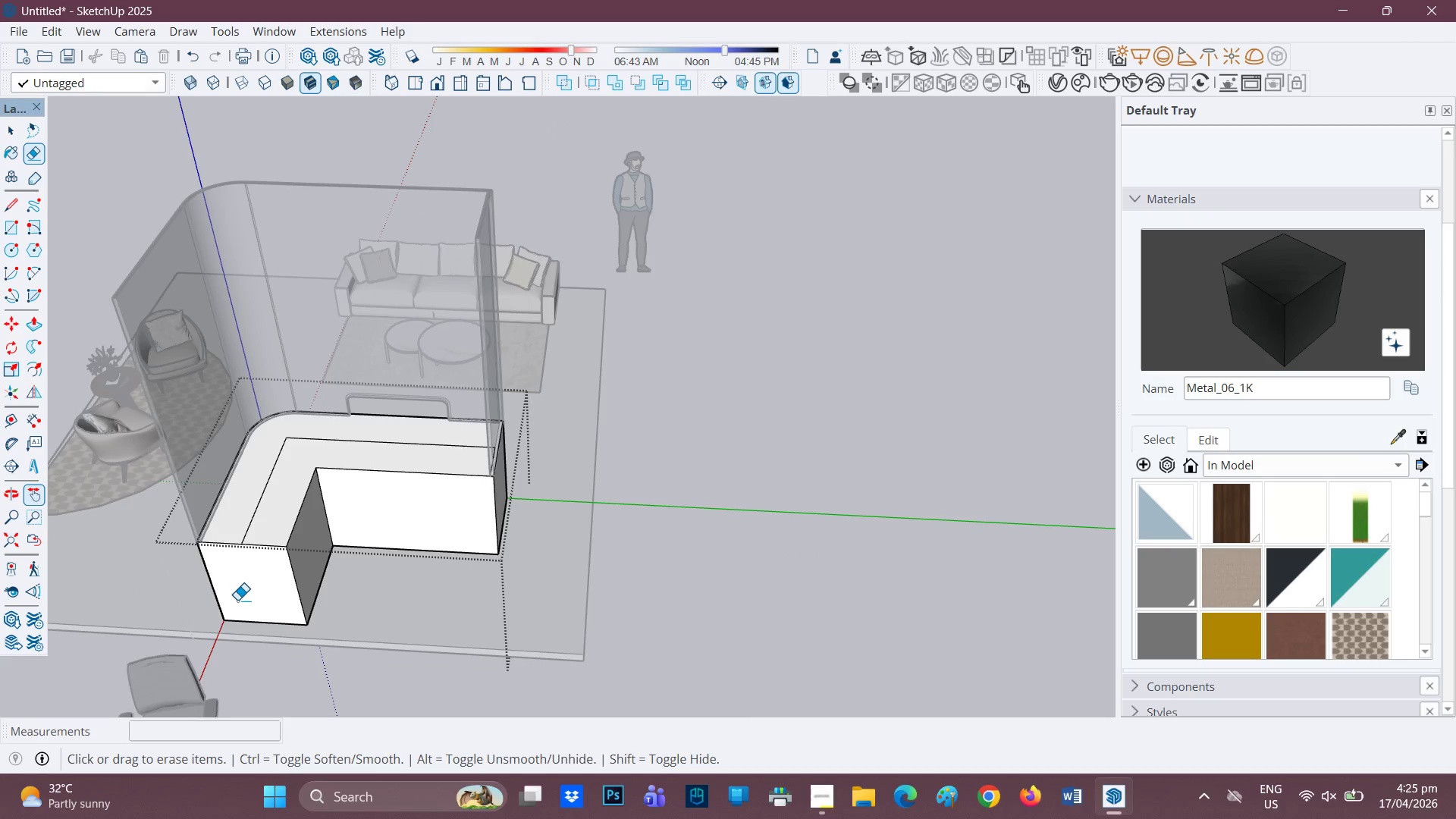 
key(H)
 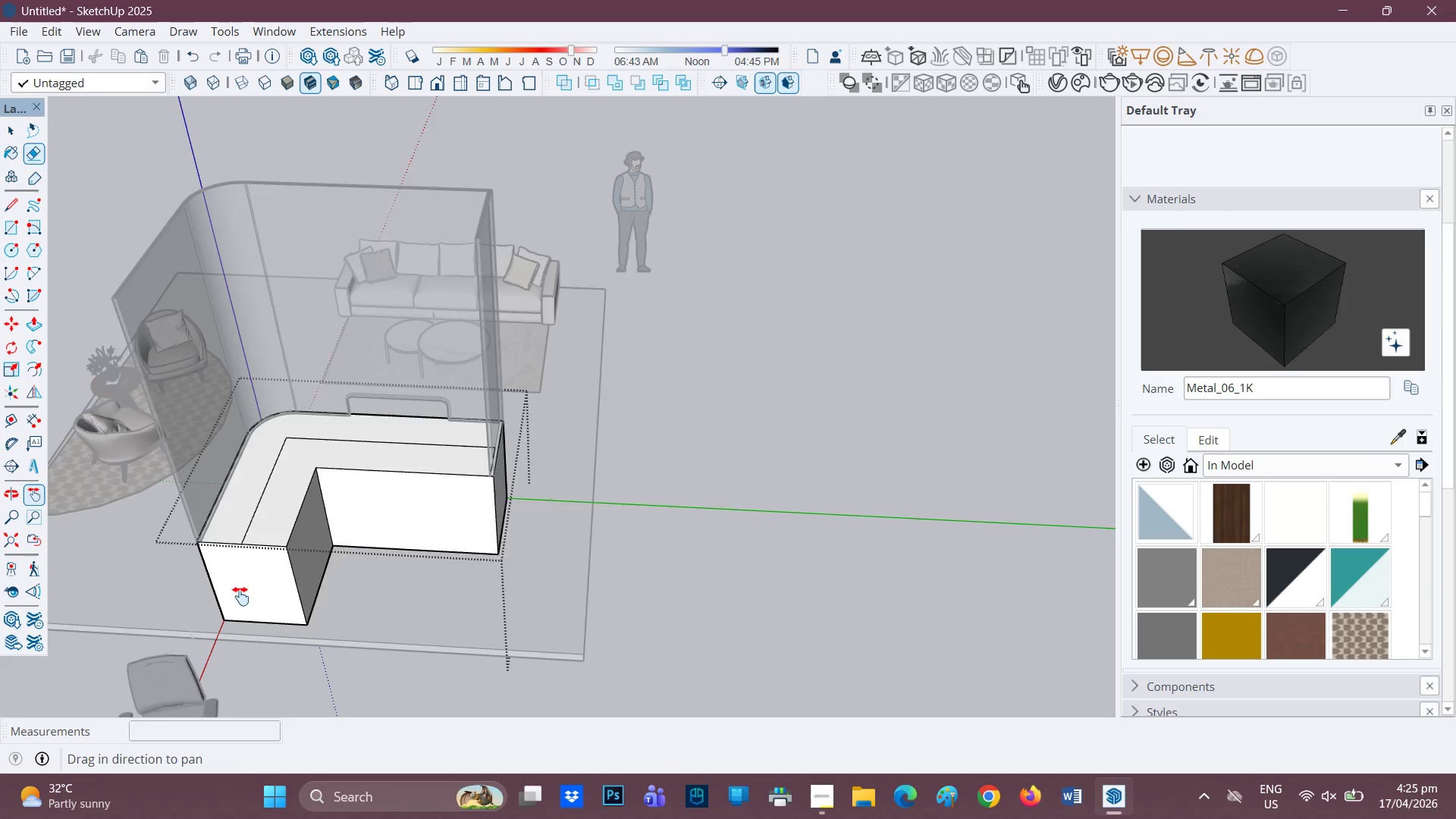 
left_click_drag(start_coordinate=[240, 596], to_coordinate=[441, 378])
 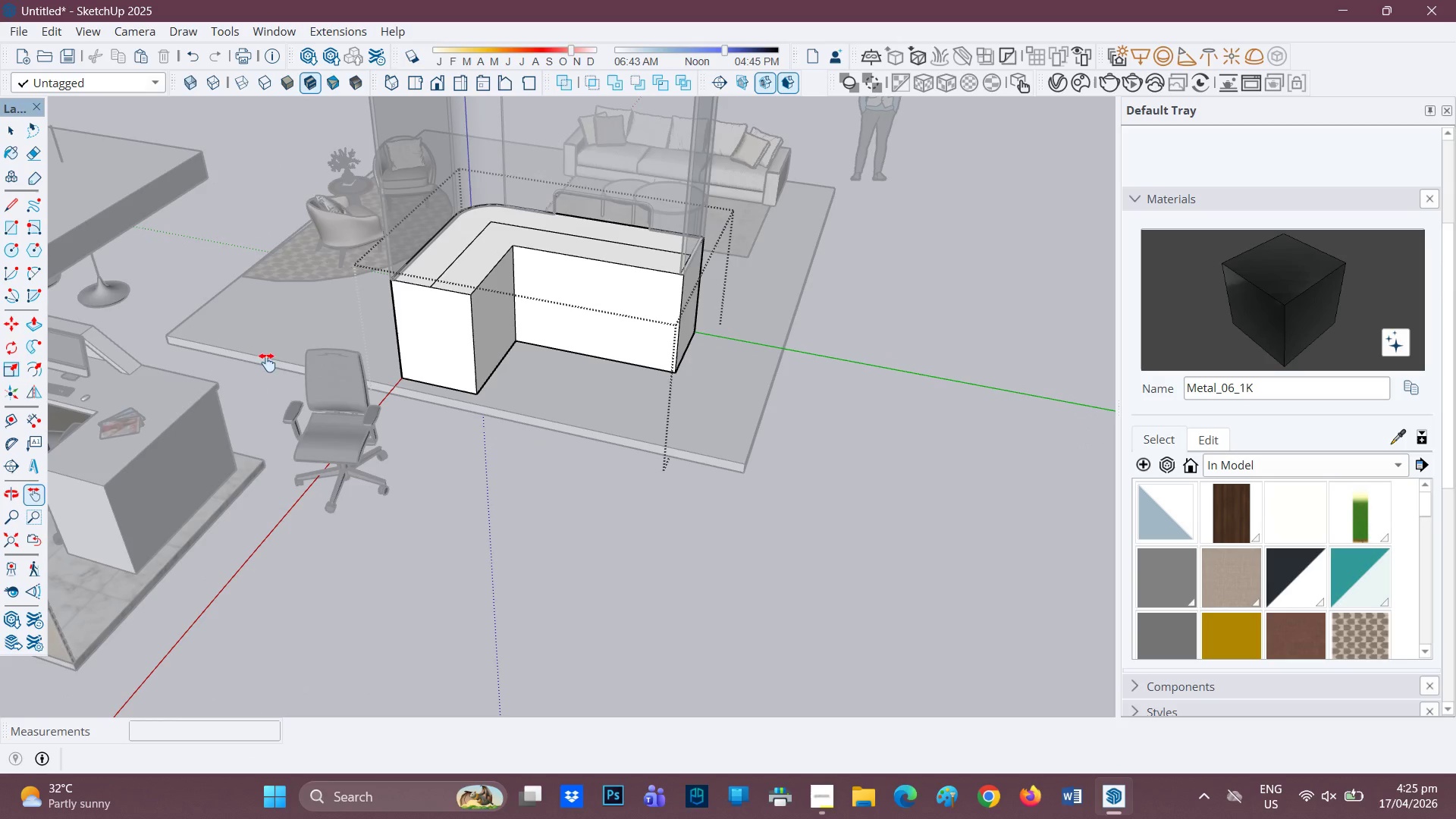 
left_click_drag(start_coordinate=[398, 338], to_coordinate=[302, 486])
 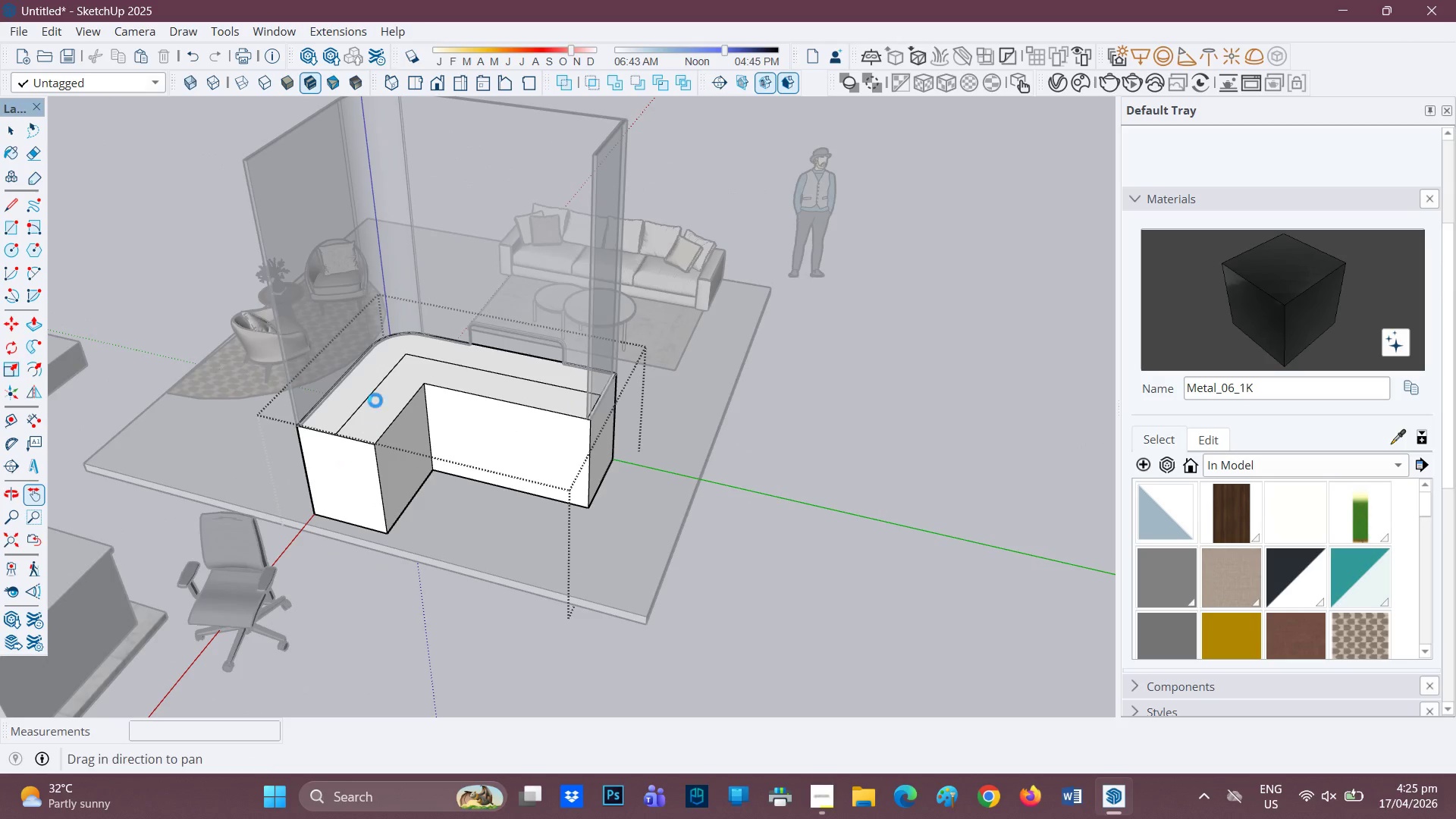 
scroll: coordinate [334, 367], scroll_direction: up, amount: 13.0
 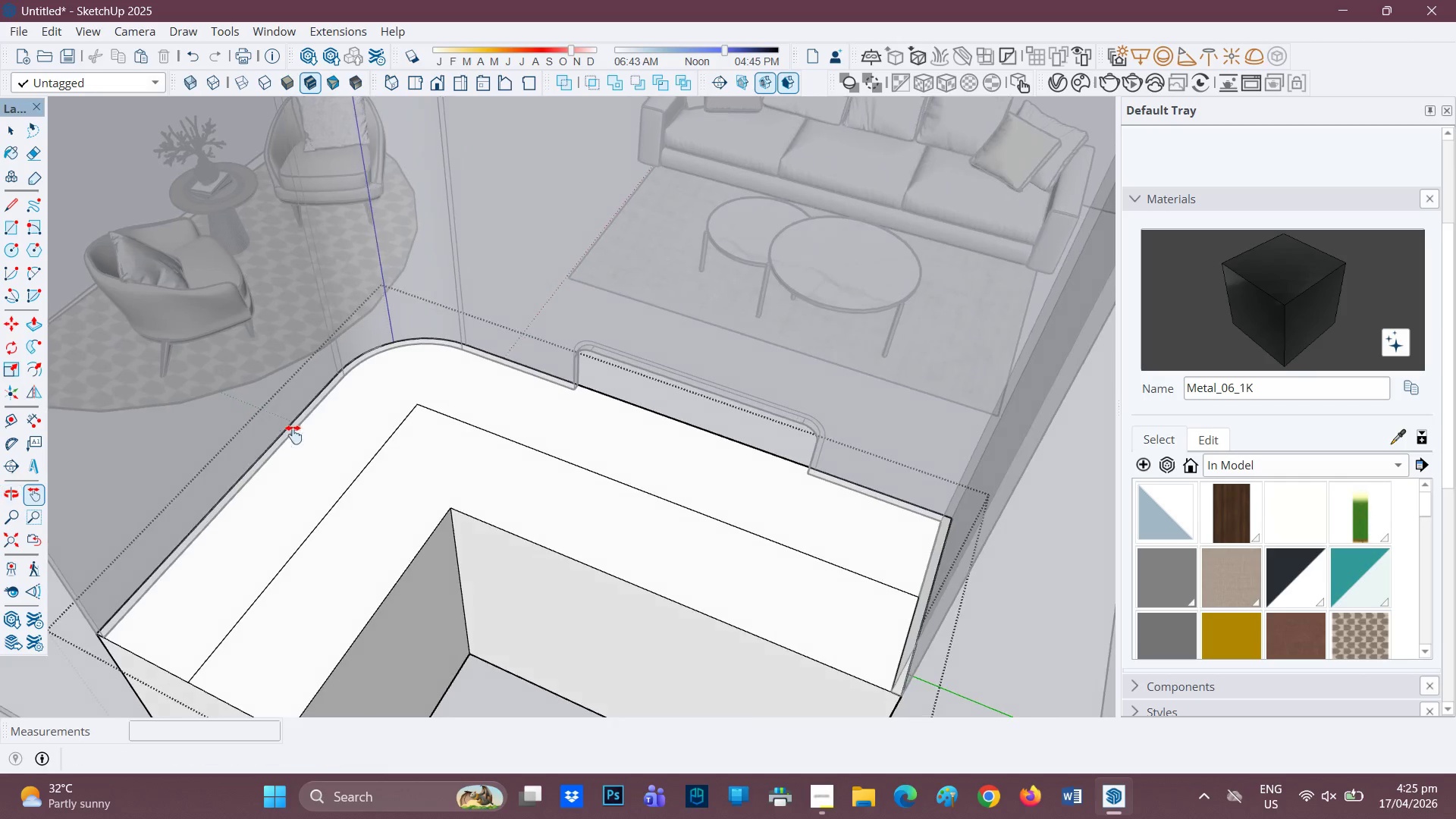 
key(R)
 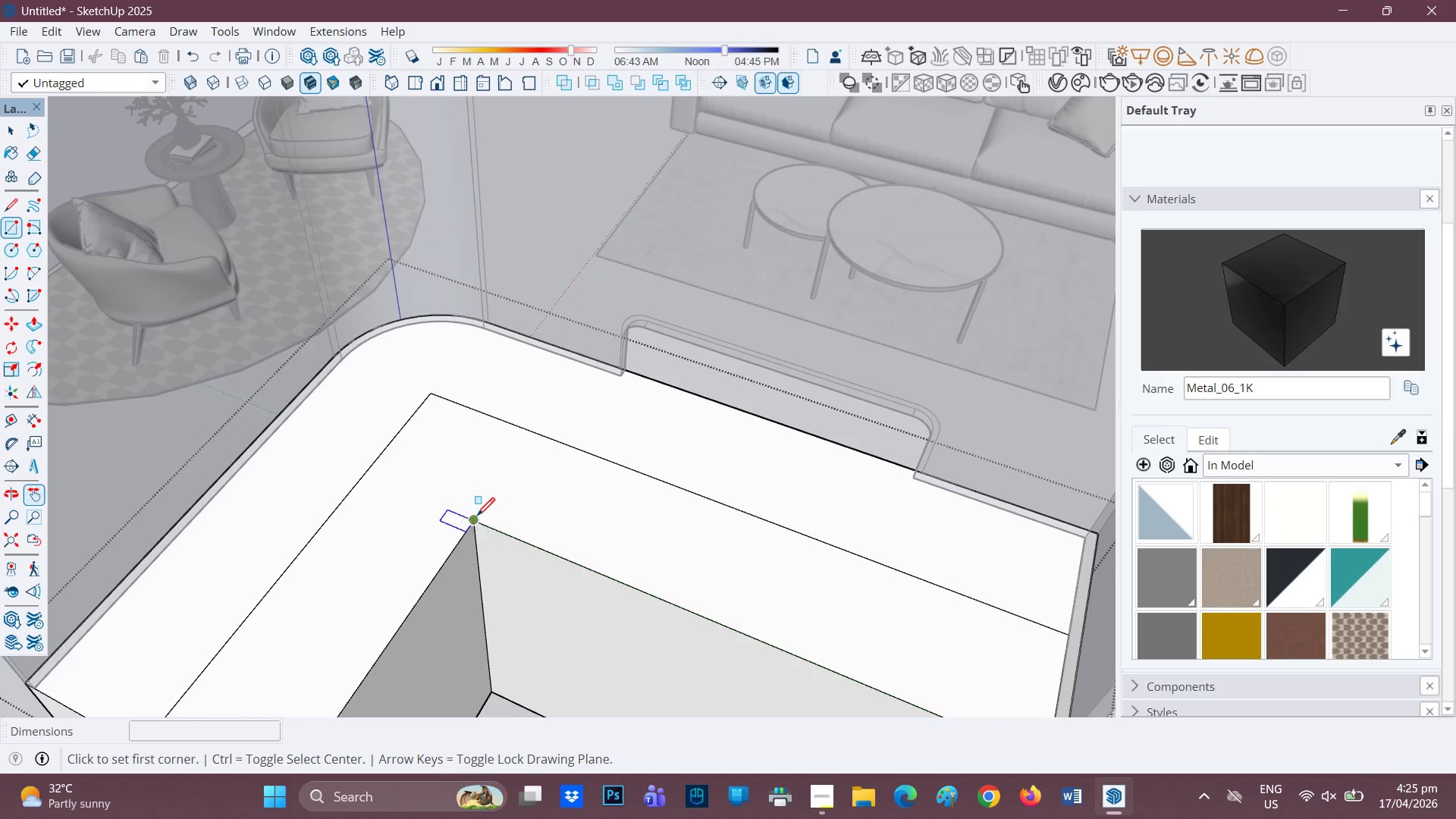 
scroll: coordinate [355, 454], scroll_direction: up, amount: 2.0
 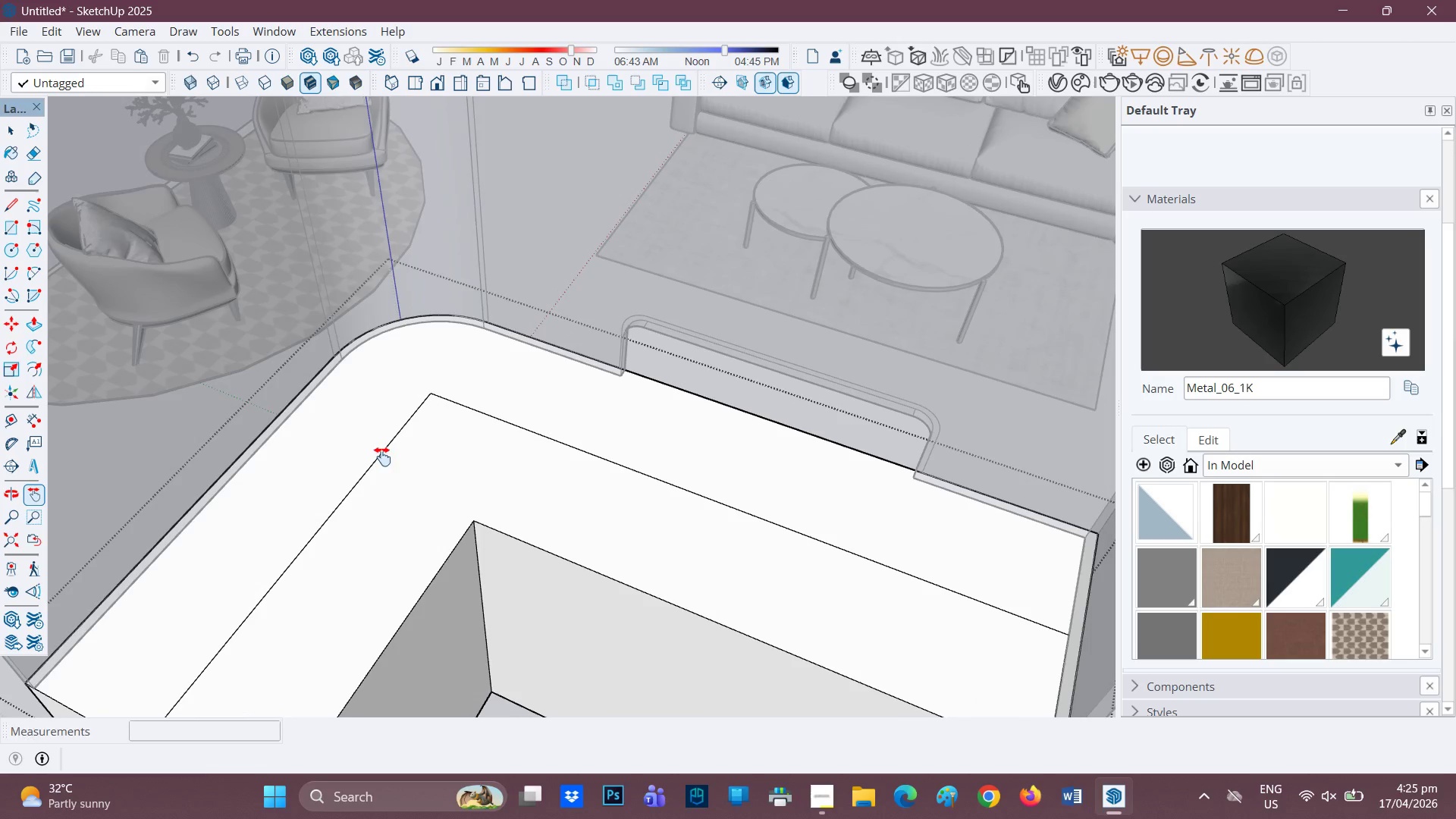 
left_click([477, 516])
 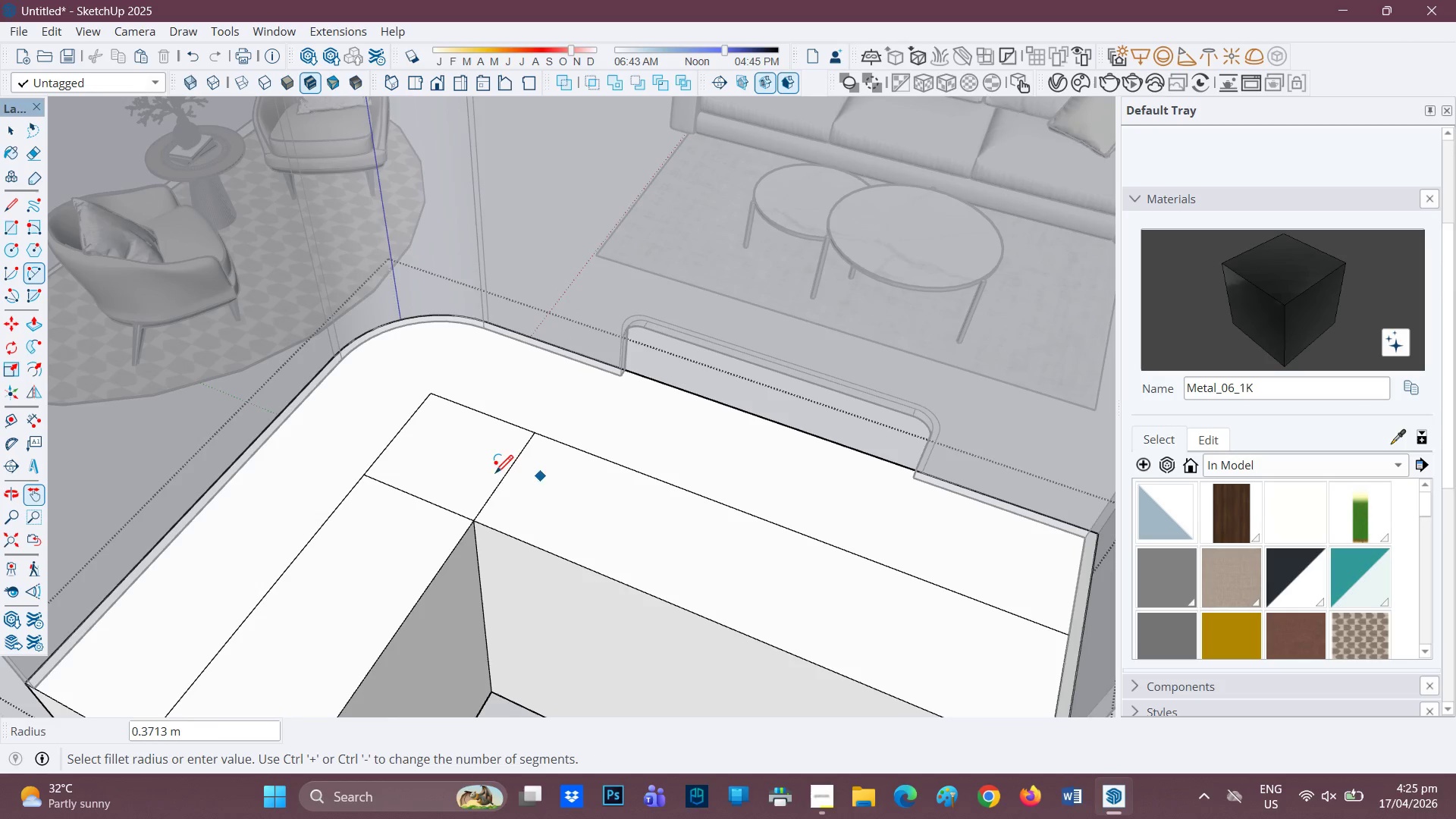 
left_click_drag(start_coordinate=[365, 477], to_coordinate=[372, 478])
 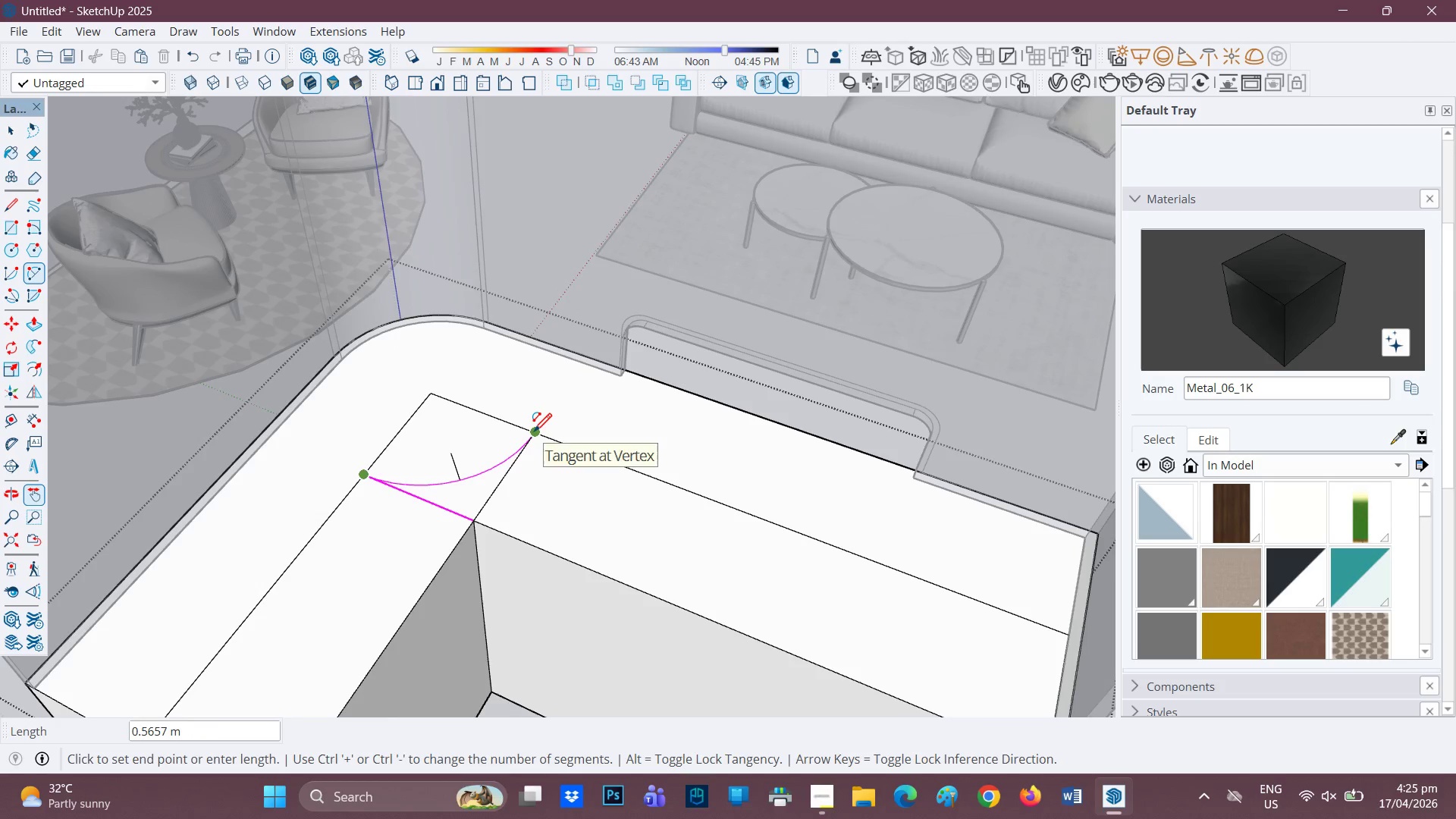 
left_click([534, 433])
 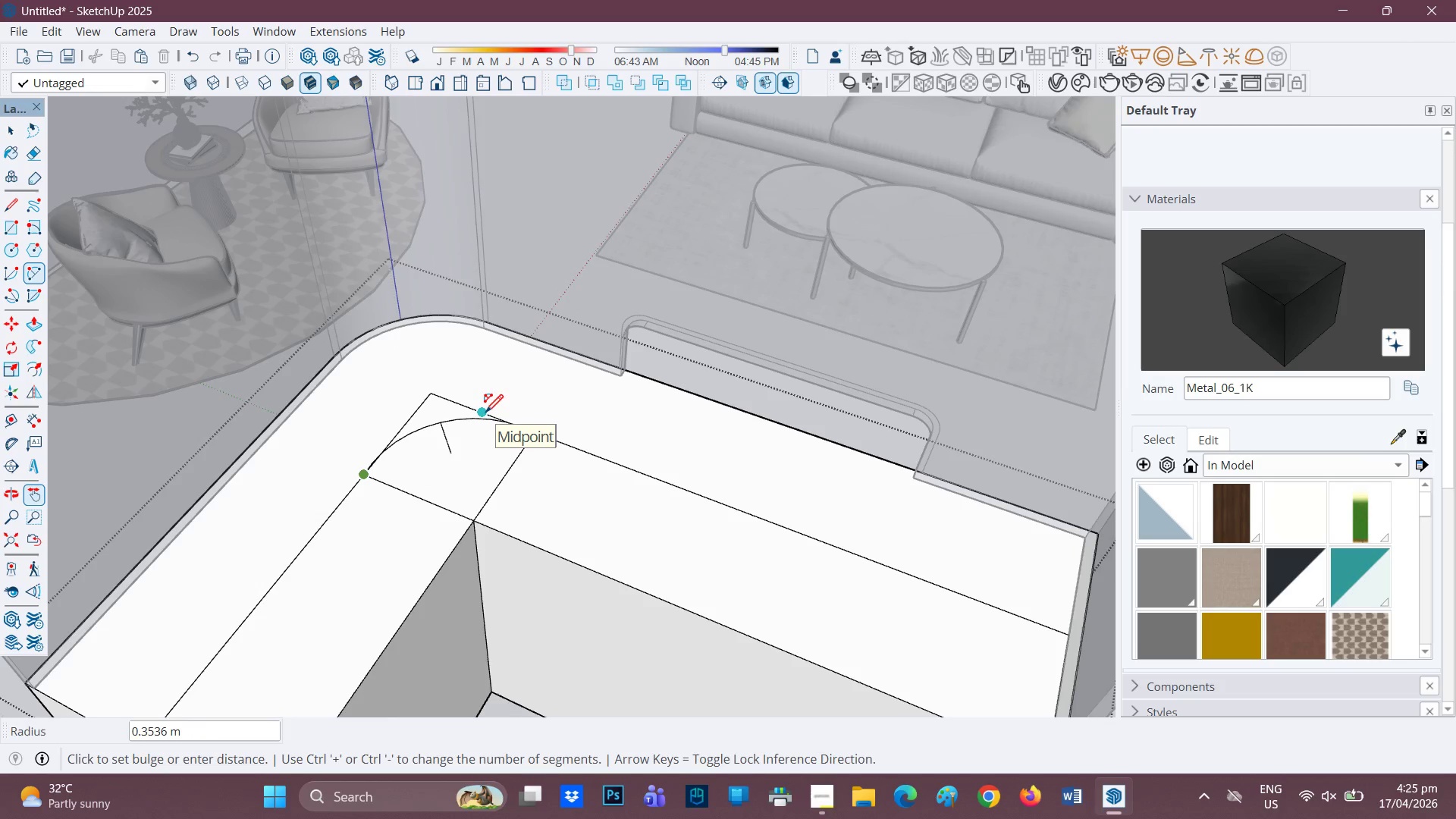 
left_click([485, 414])
 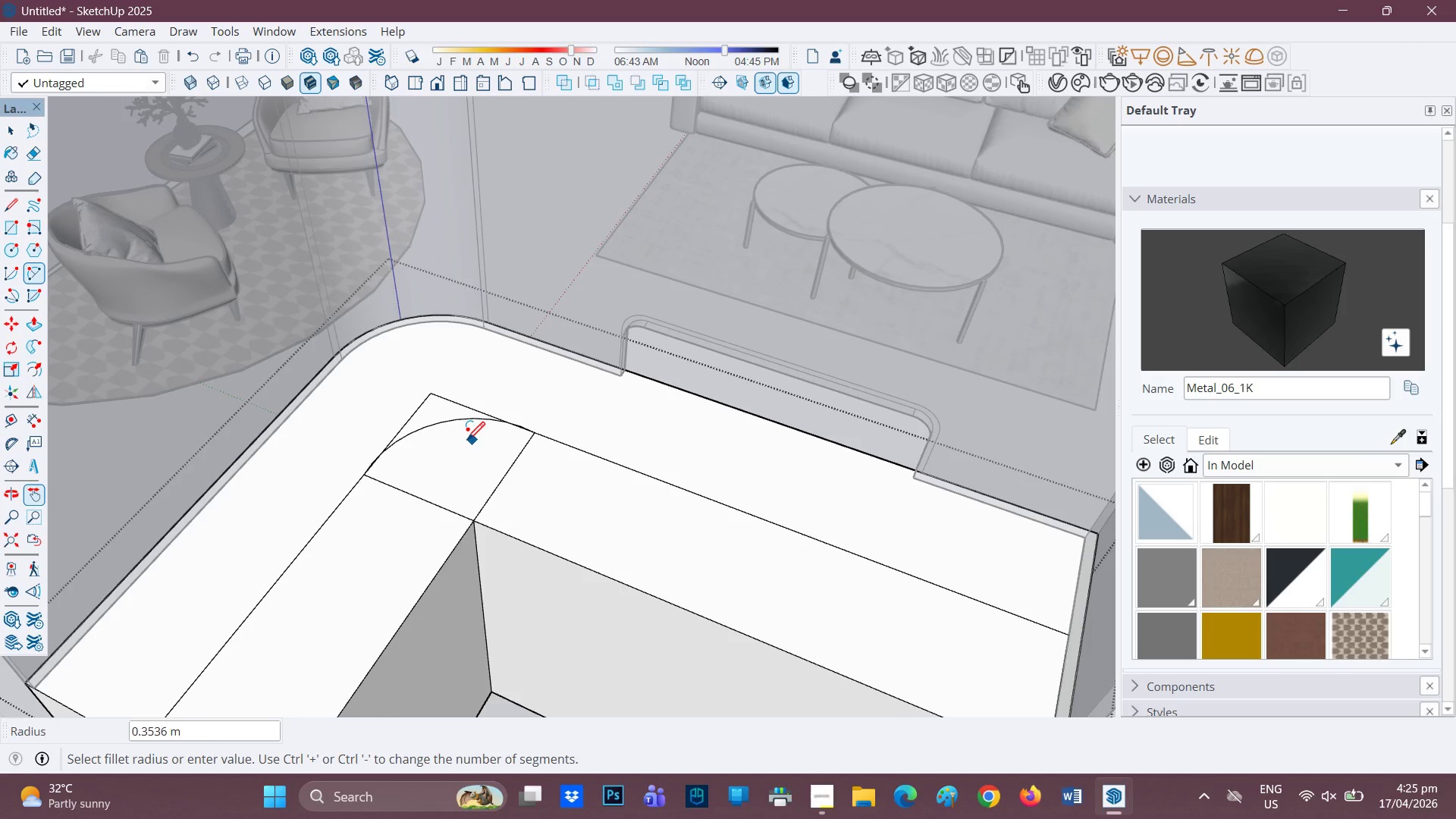 
scroll: coordinate [432, 403], scroll_direction: up, amount: 3.0
 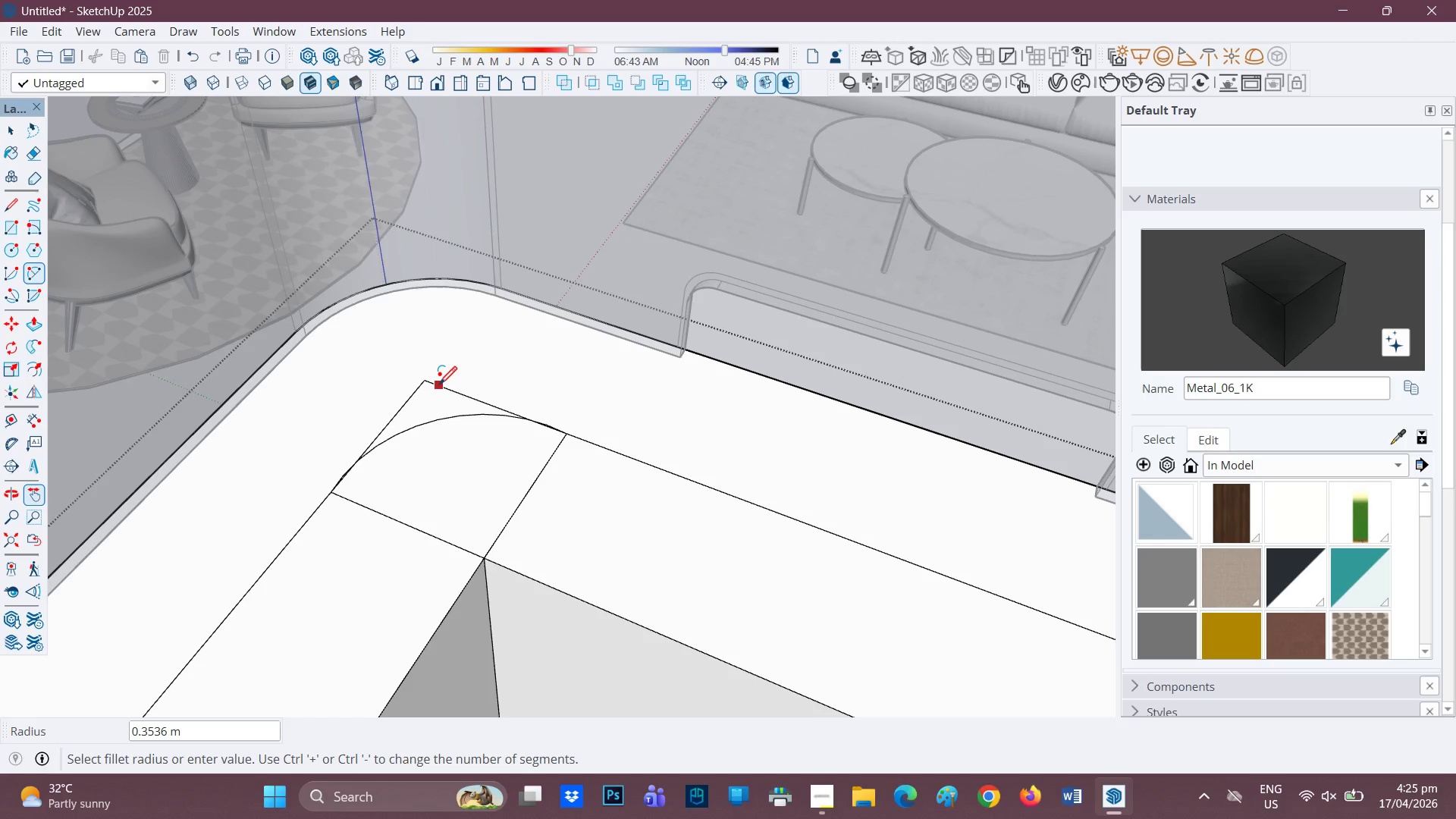 
key(E)
 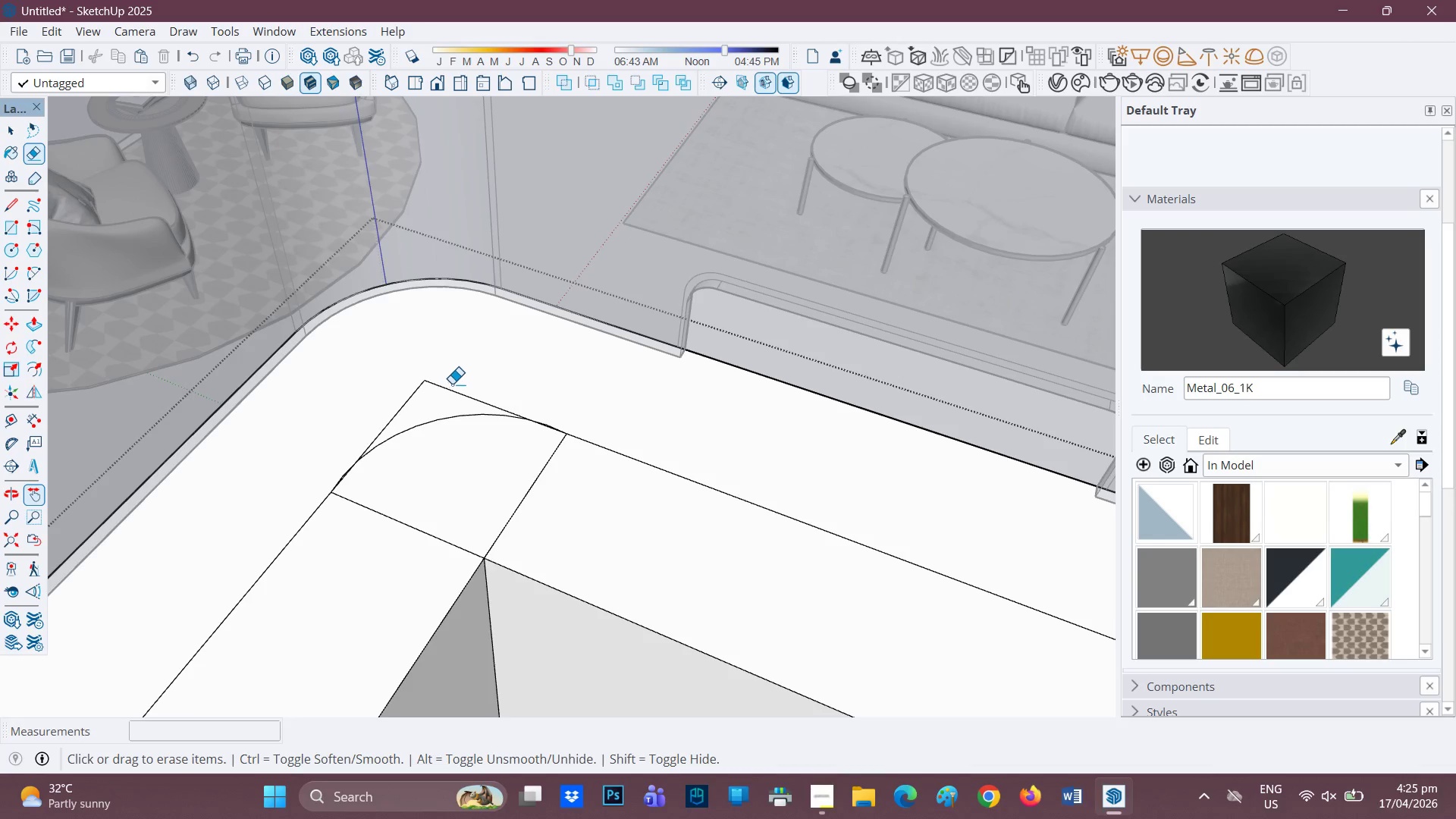 
left_click_drag(start_coordinate=[452, 384], to_coordinate=[388, 410])
 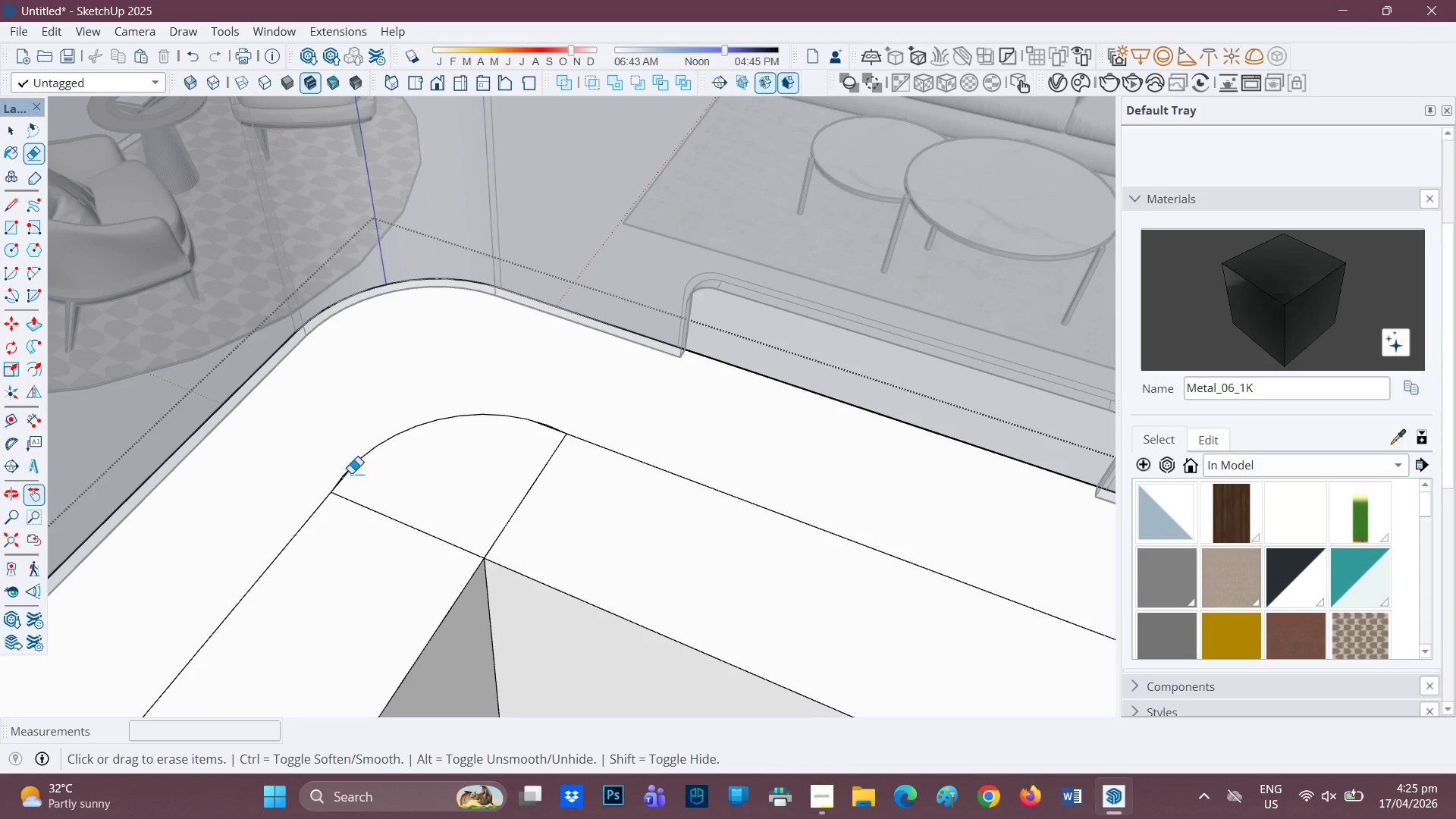 
scroll: coordinate [328, 470], scroll_direction: up, amount: 9.0
 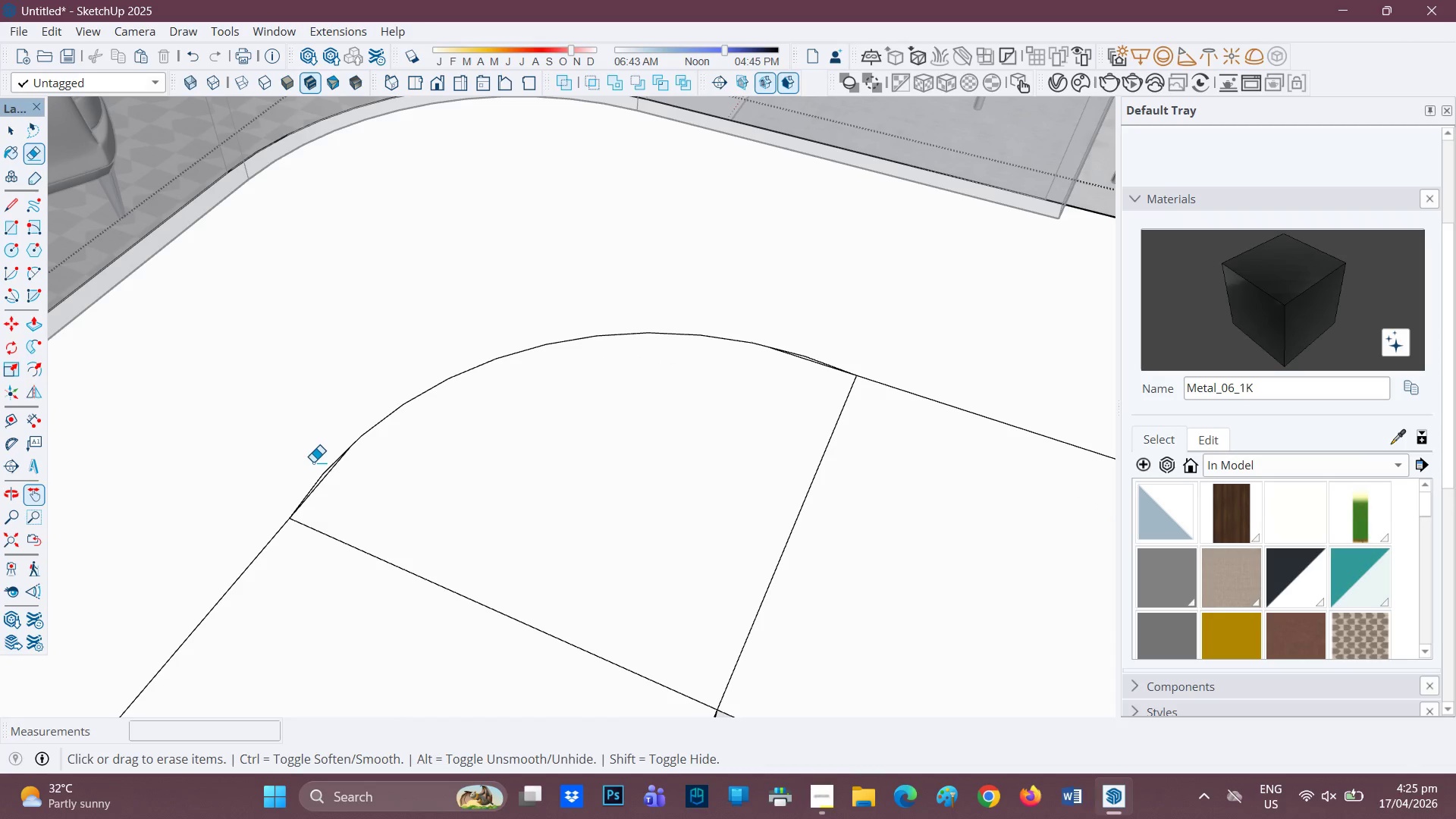 
left_click_drag(start_coordinate=[315, 467], to_coordinate=[316, 481])
 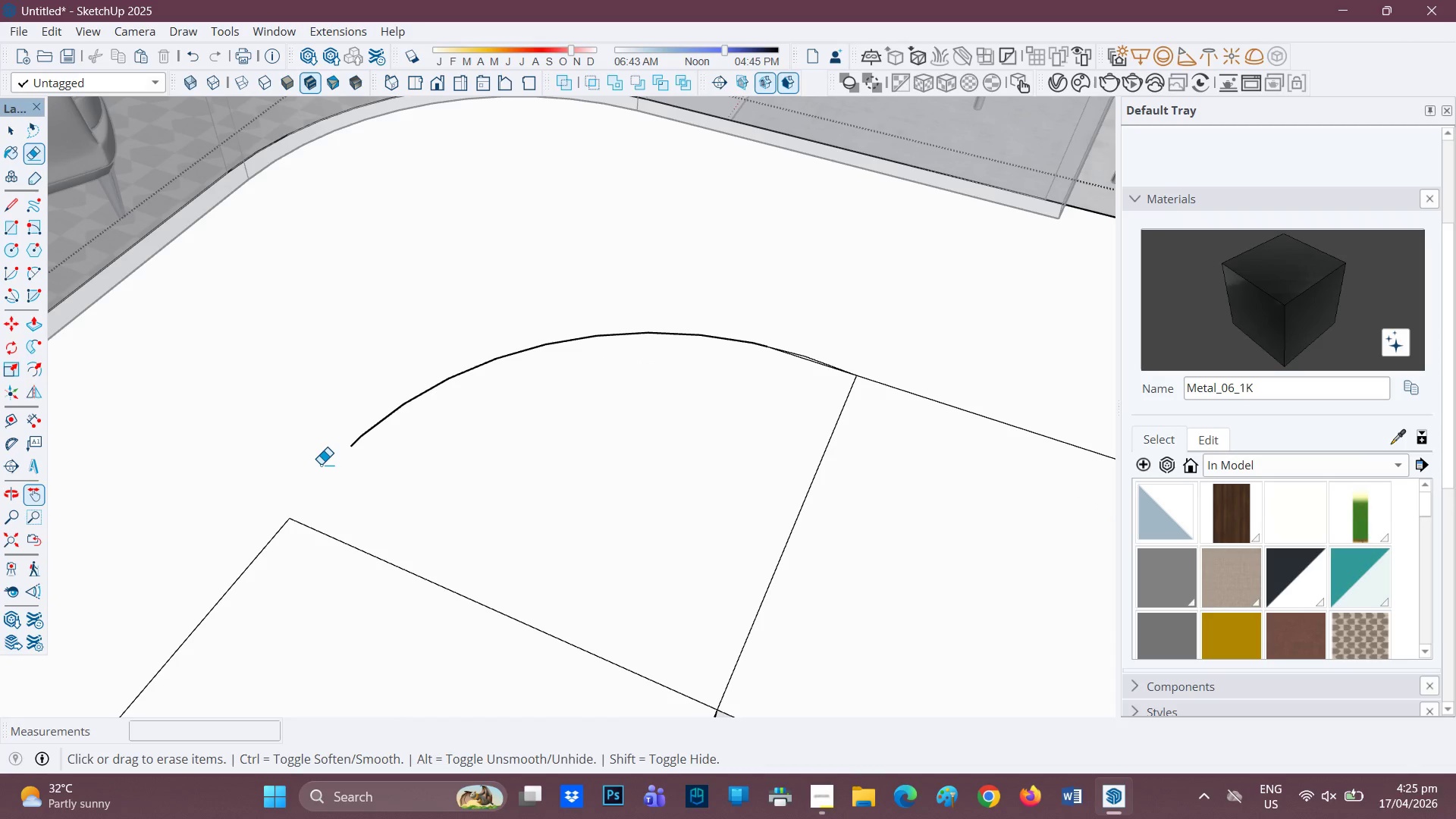 
key(Control+ControlLeft)
 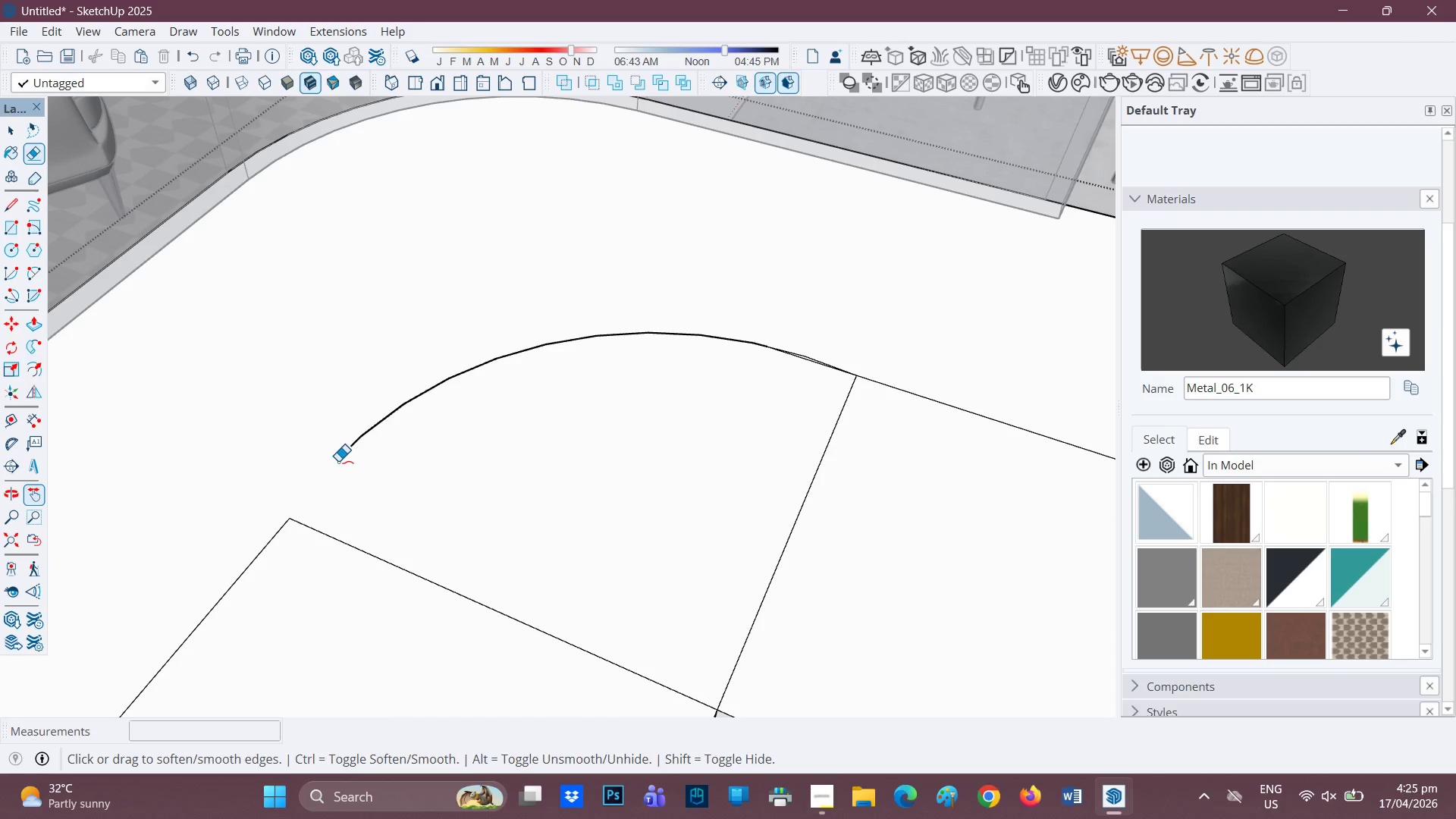 
key(Control+Z)
 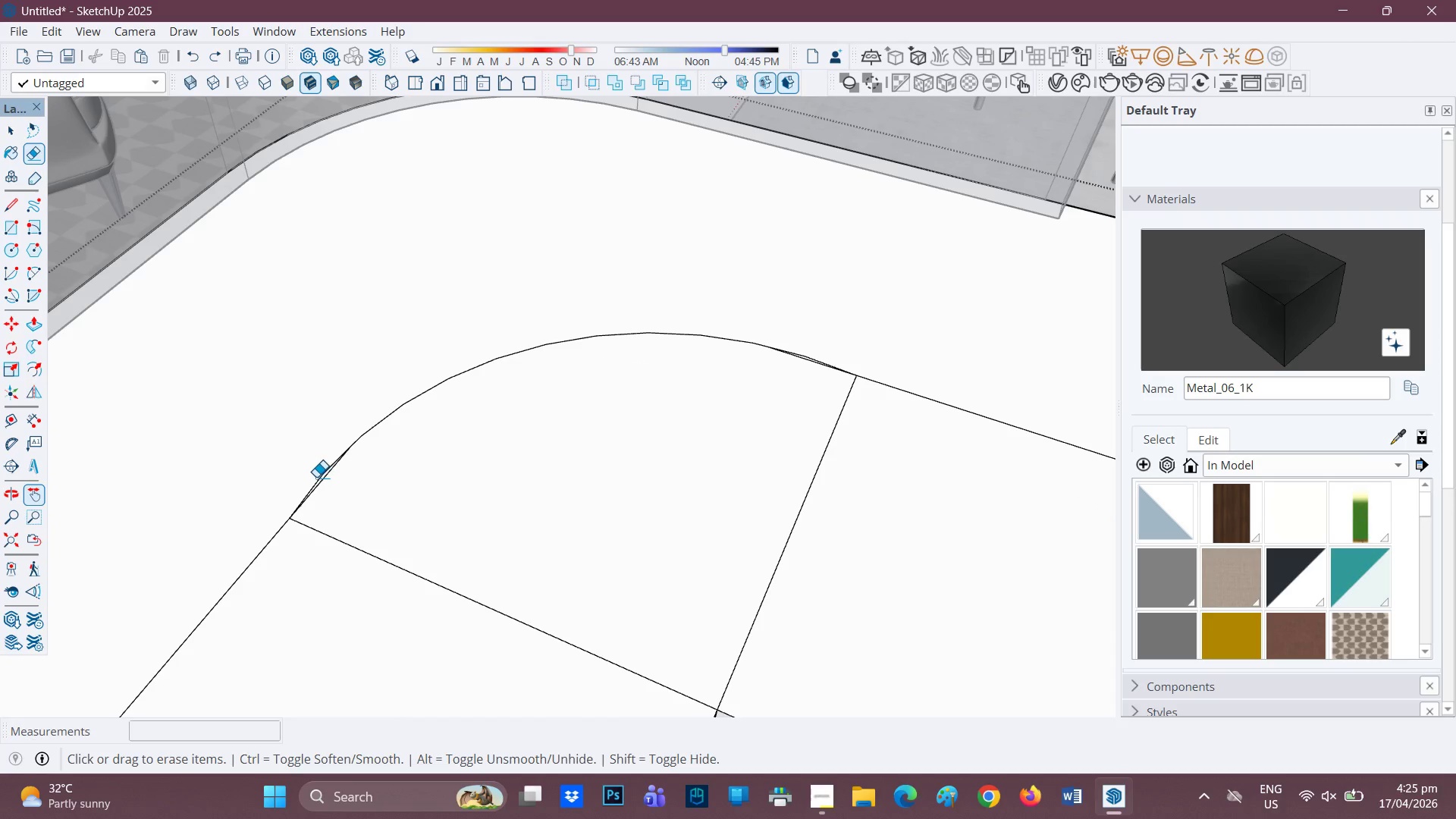 
left_click([316, 477])
 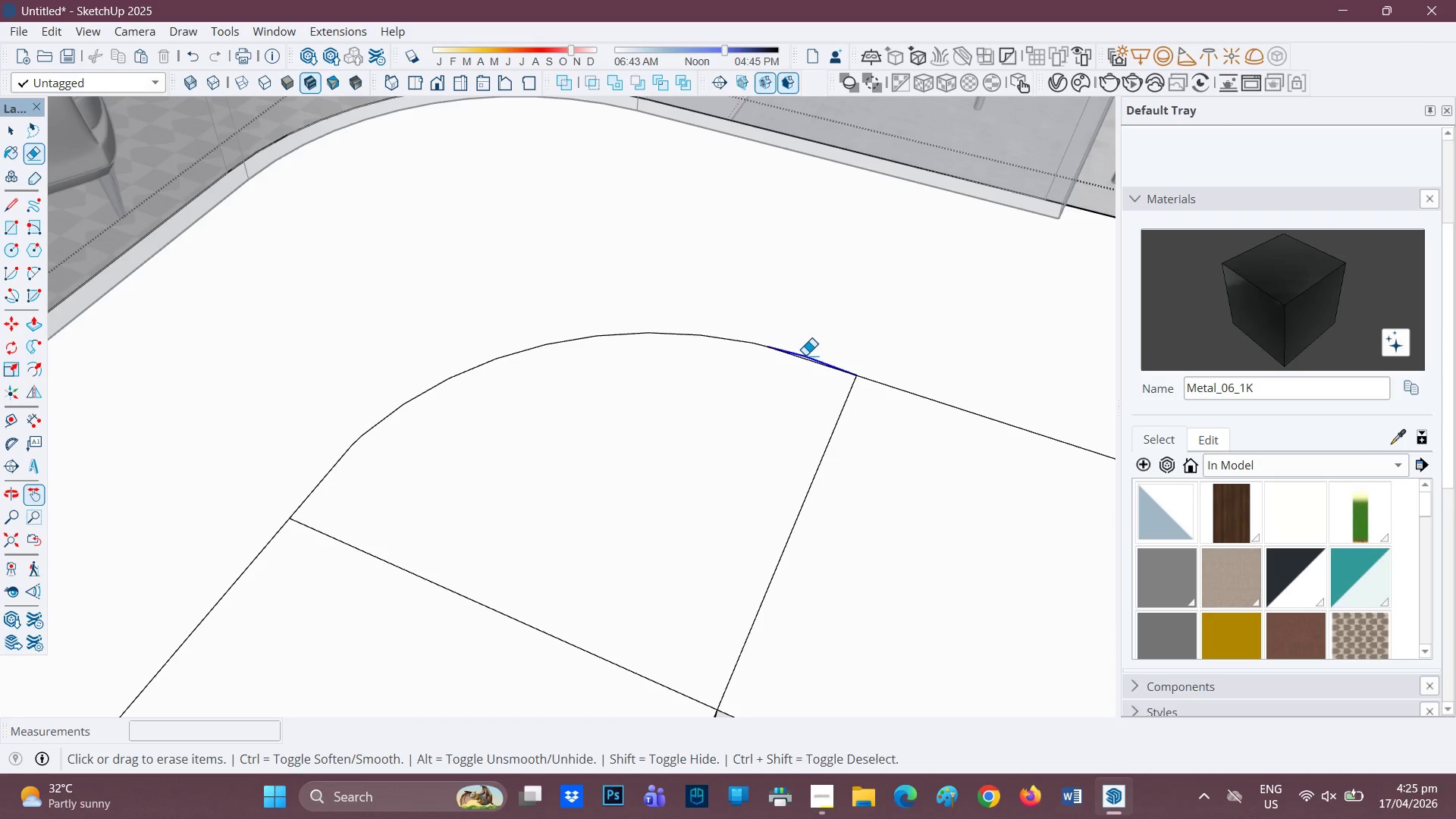 
scroll: coordinate [691, 507], scroll_direction: down, amount: 5.0
 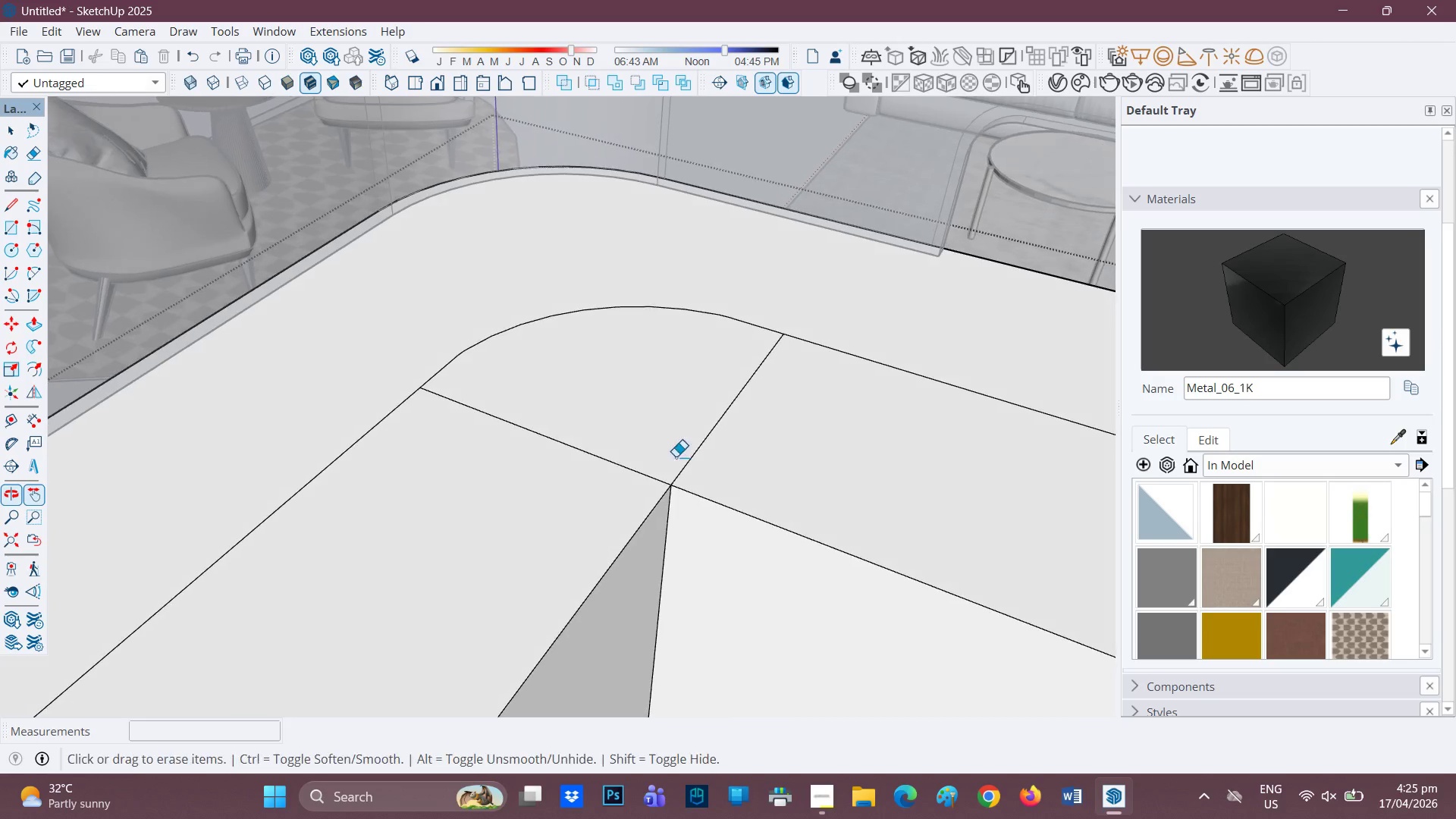 
left_click_drag(start_coordinate=[772, 439], to_coordinate=[669, 396])
 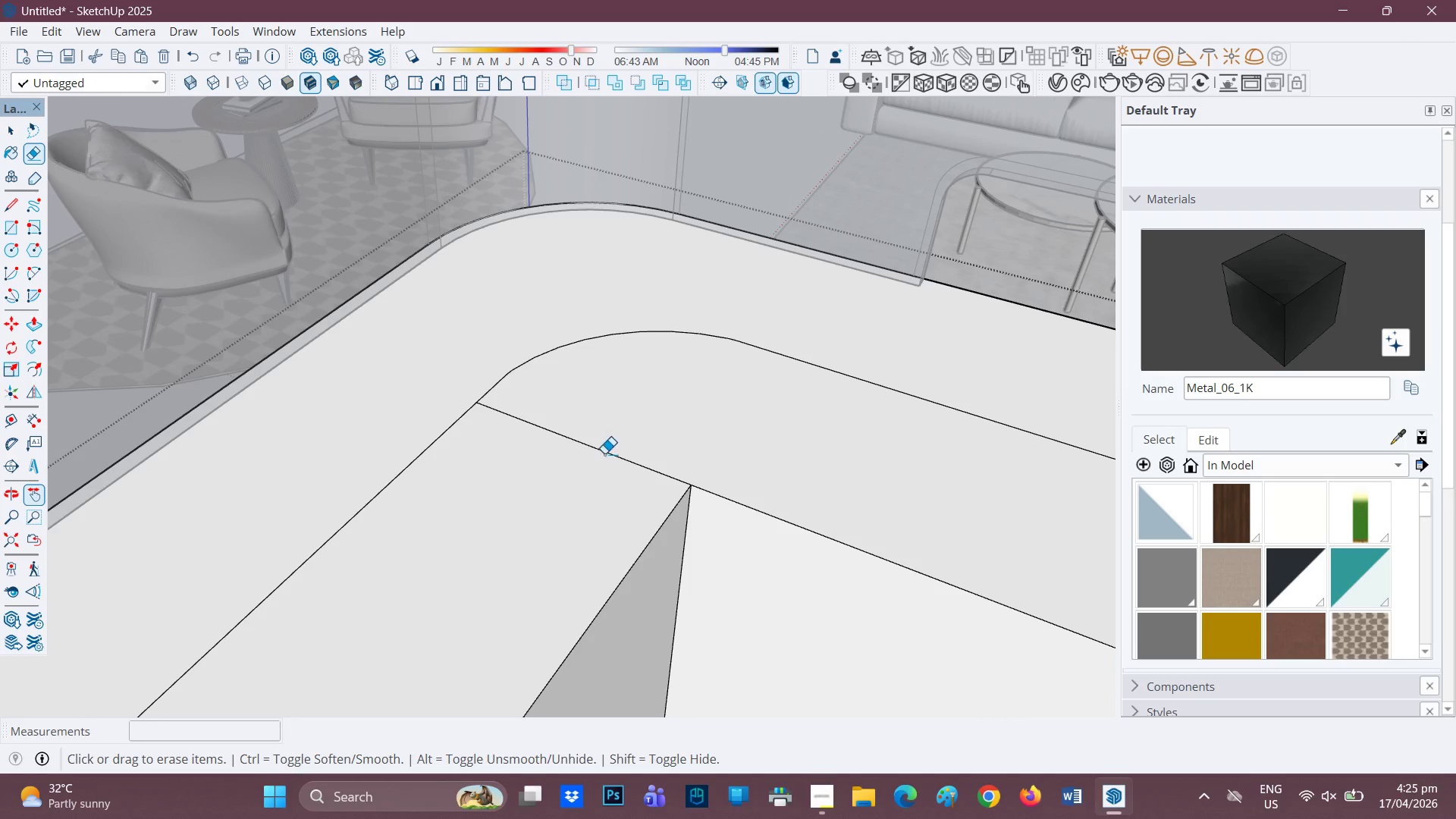 
scroll: coordinate [789, 484], scroll_direction: down, amount: 2.0
 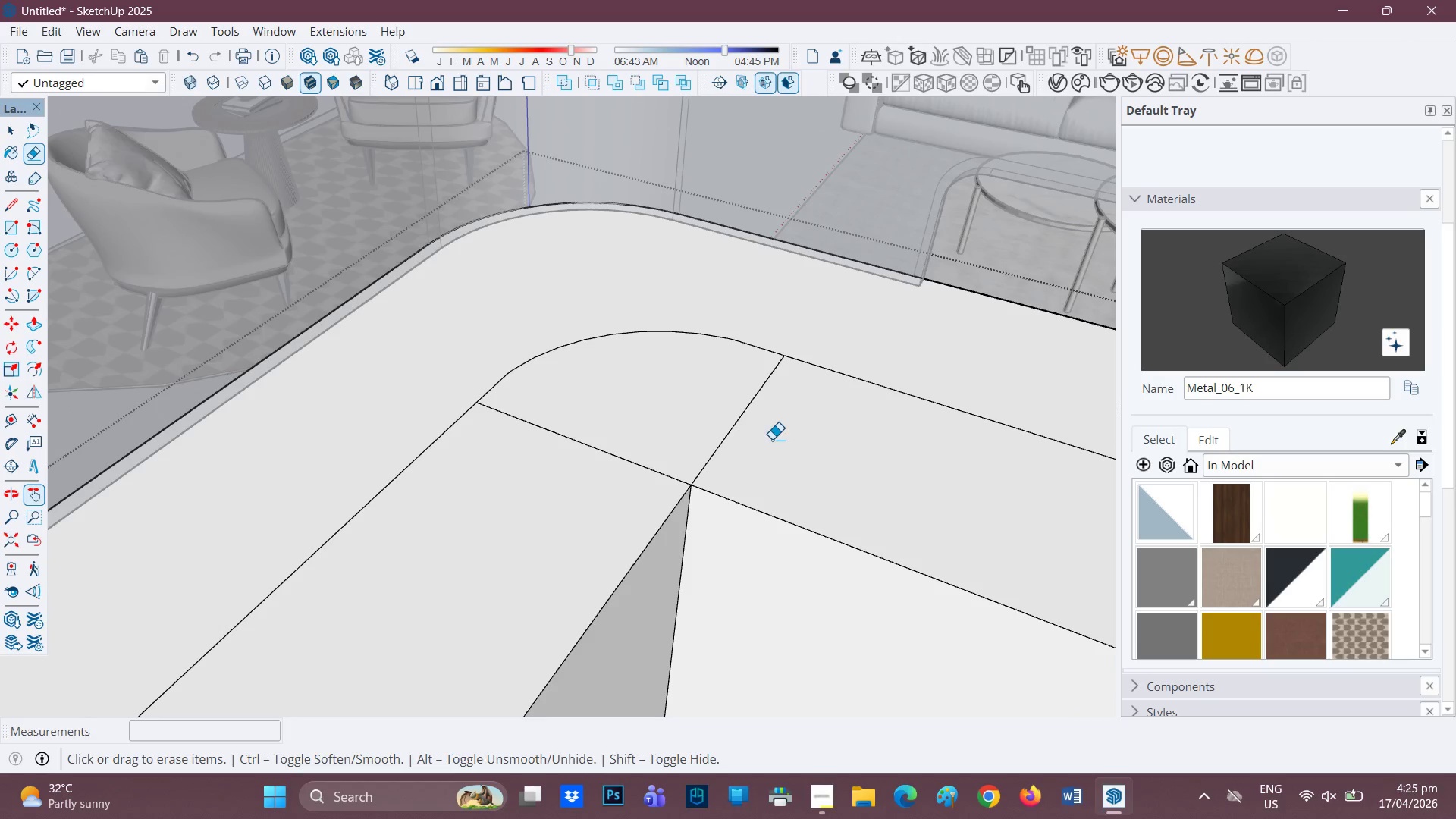 
left_click_drag(start_coordinate=[604, 453], to_coordinate=[583, 484])
 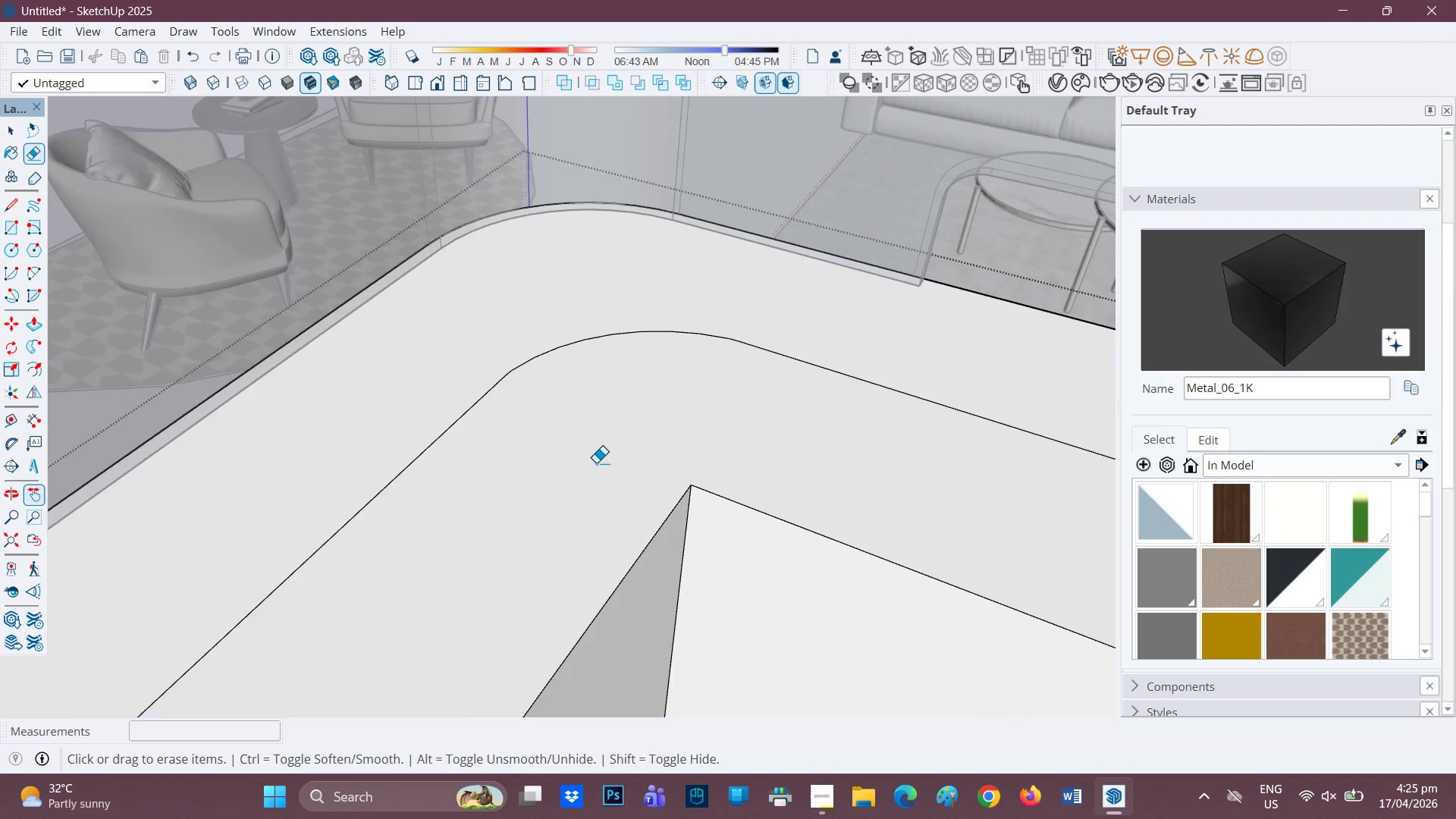 
scroll: coordinate [525, 447], scroll_direction: down, amount: 8.0
 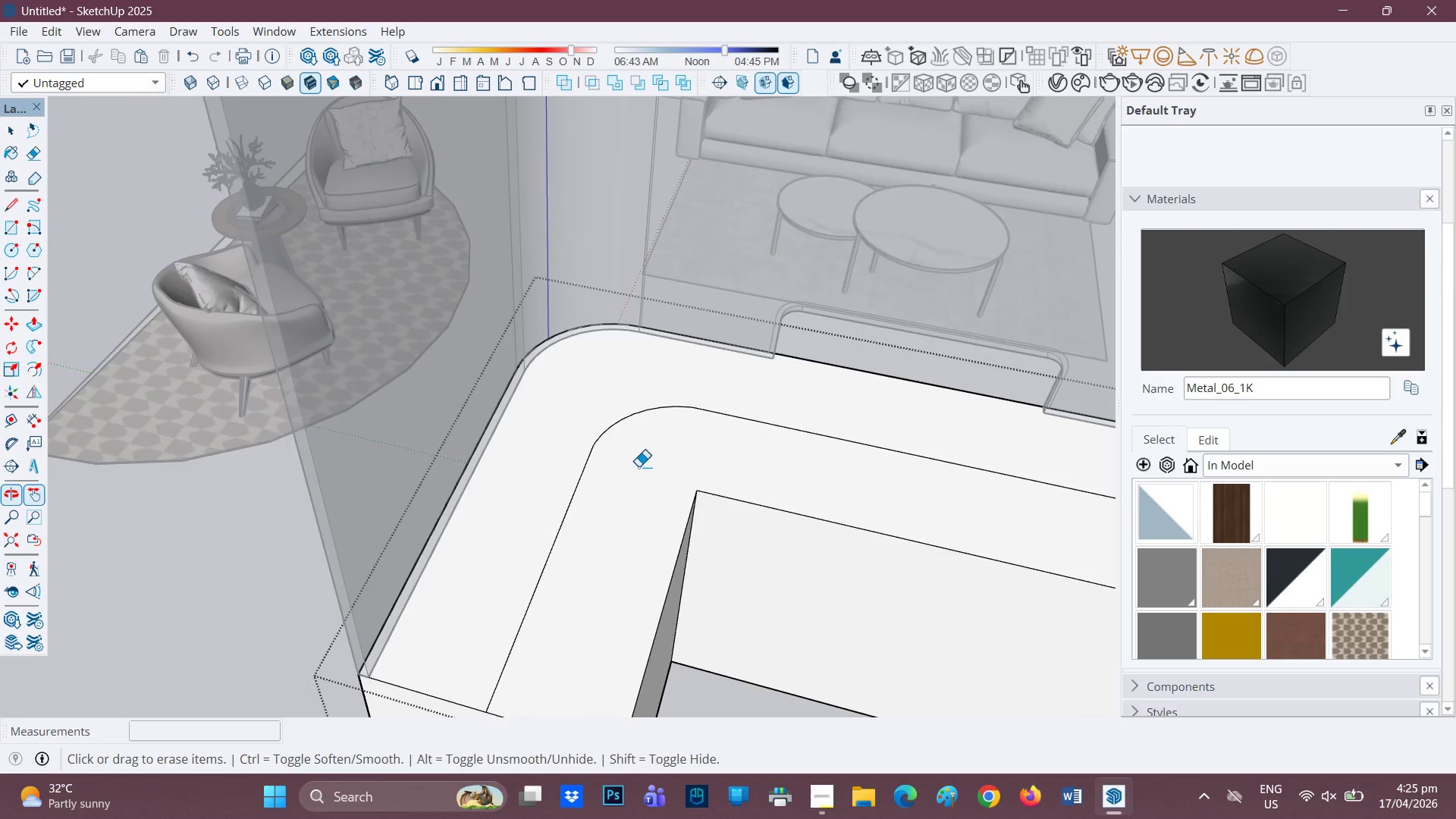 
key(P)
 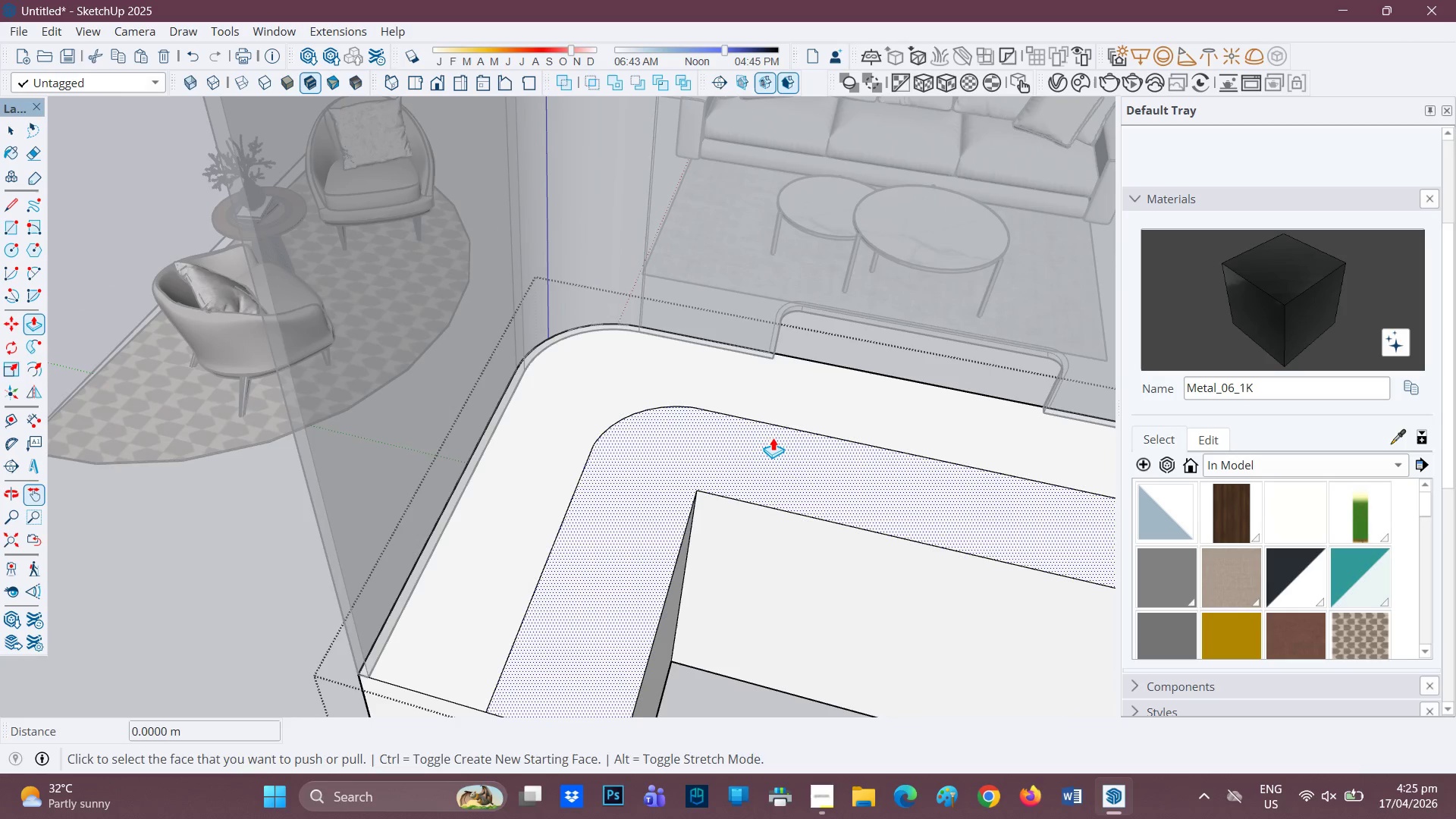 
left_click([773, 438])
 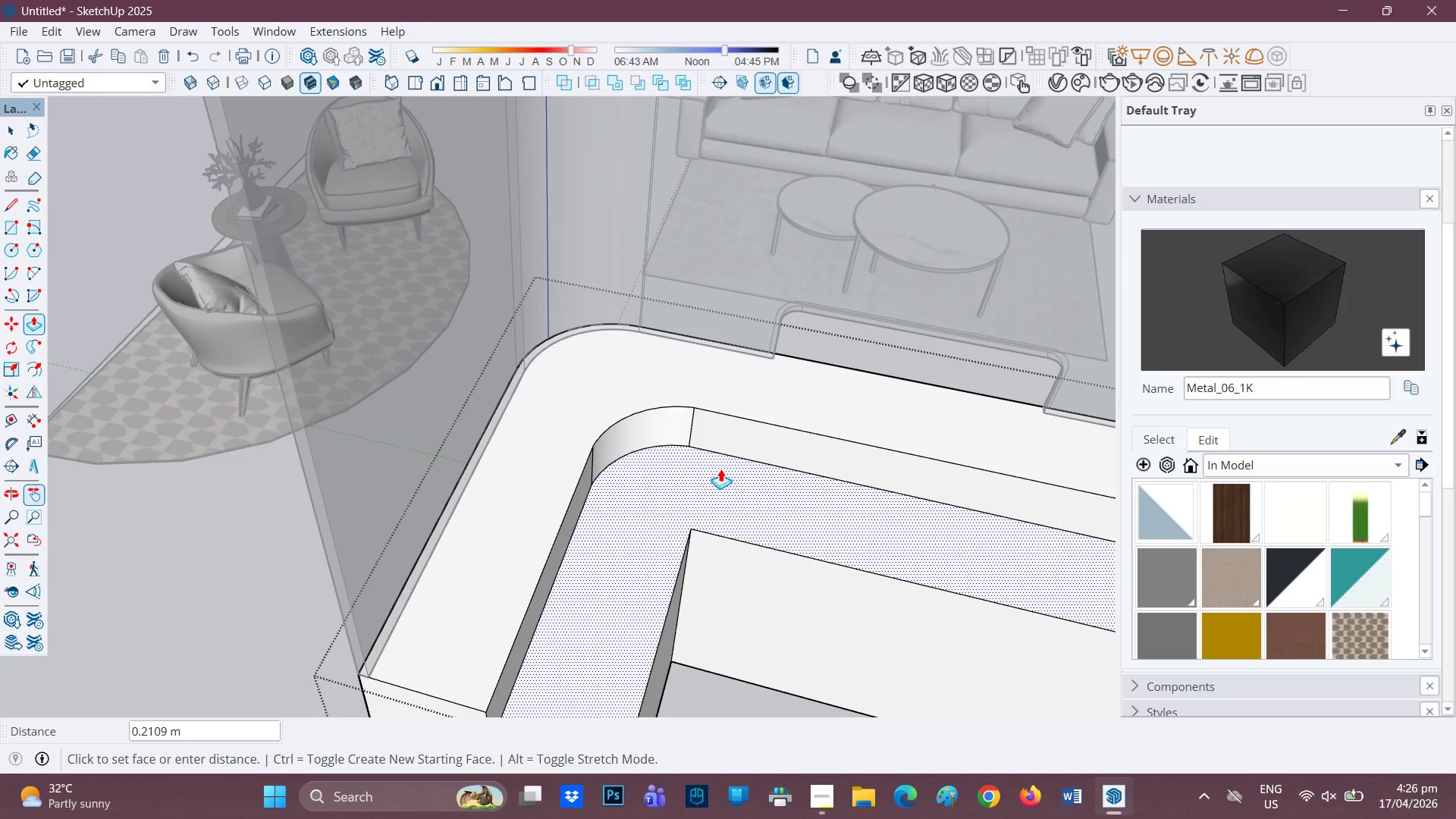 
wait(6.72)
 